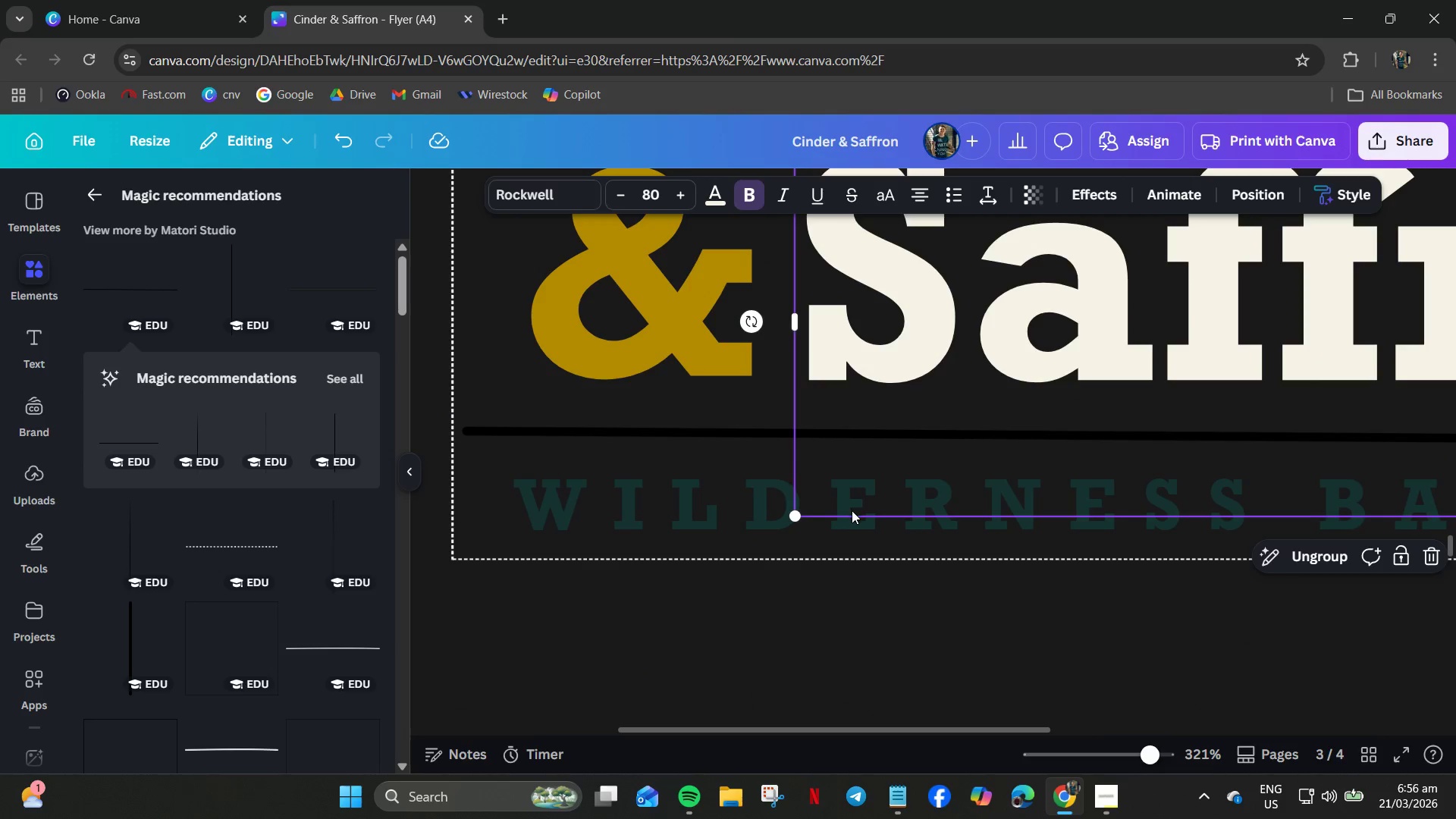 
left_click([855, 530])
 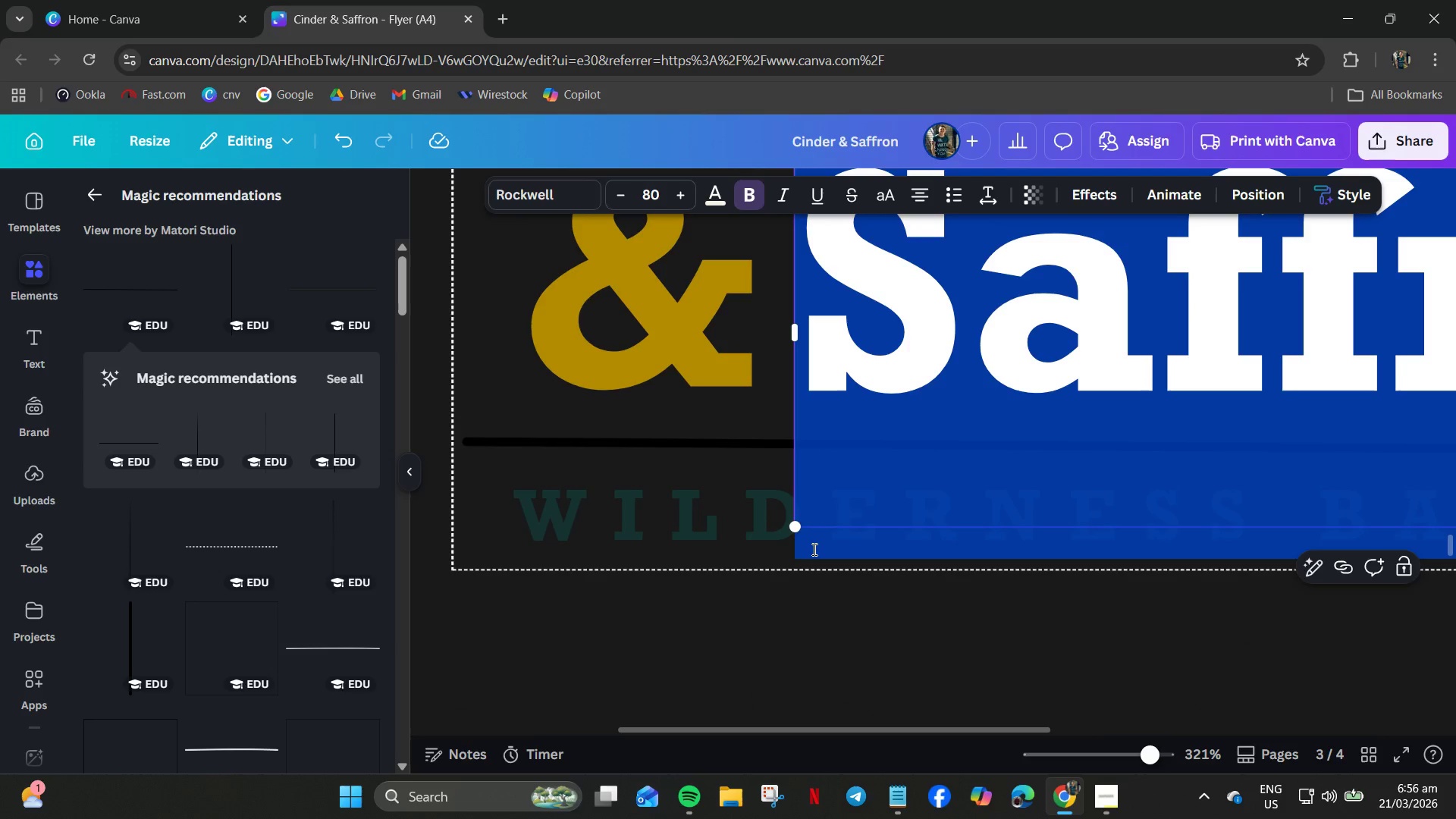 
key(Control+Z)
 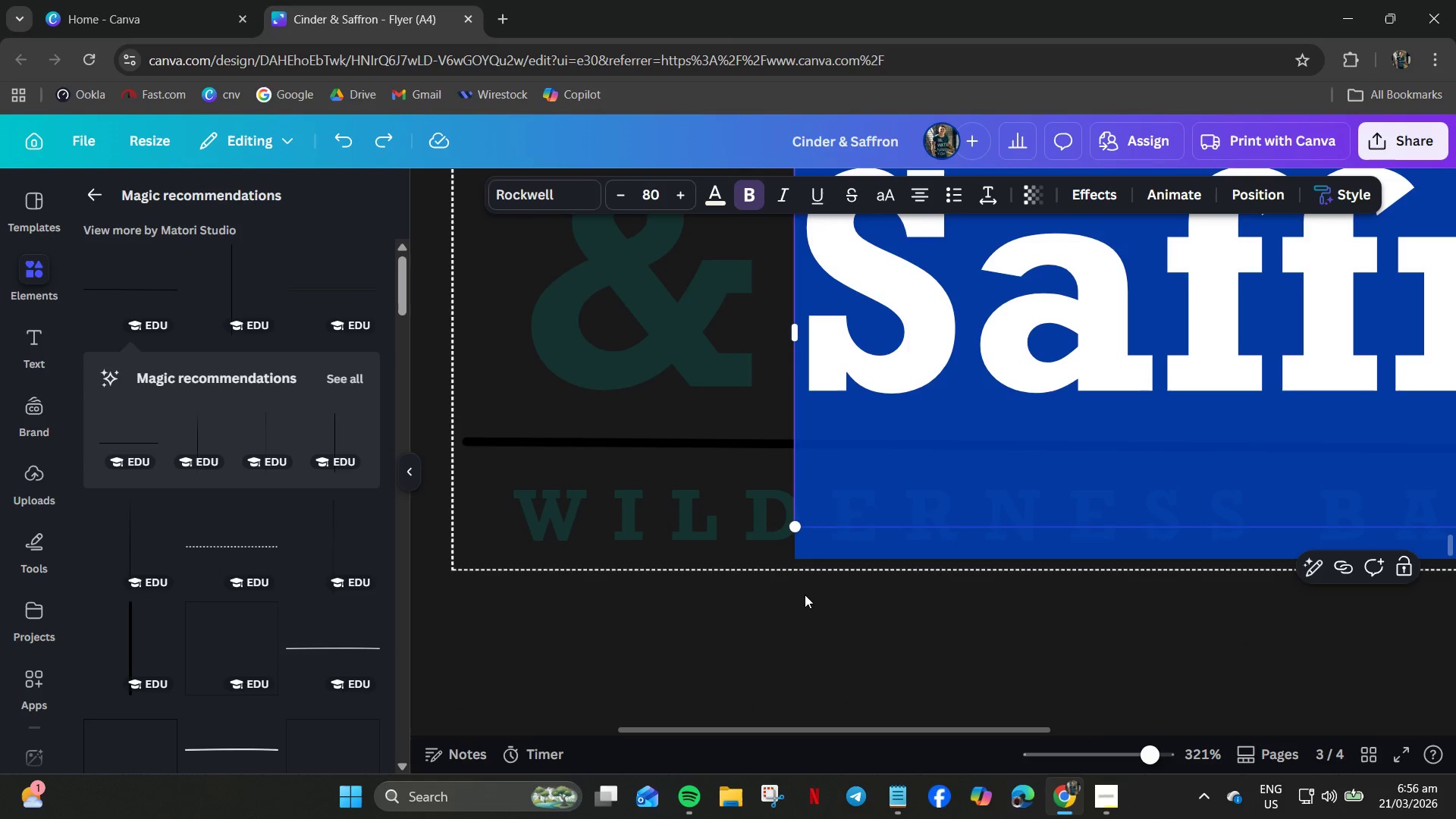 
left_click([804, 598])
 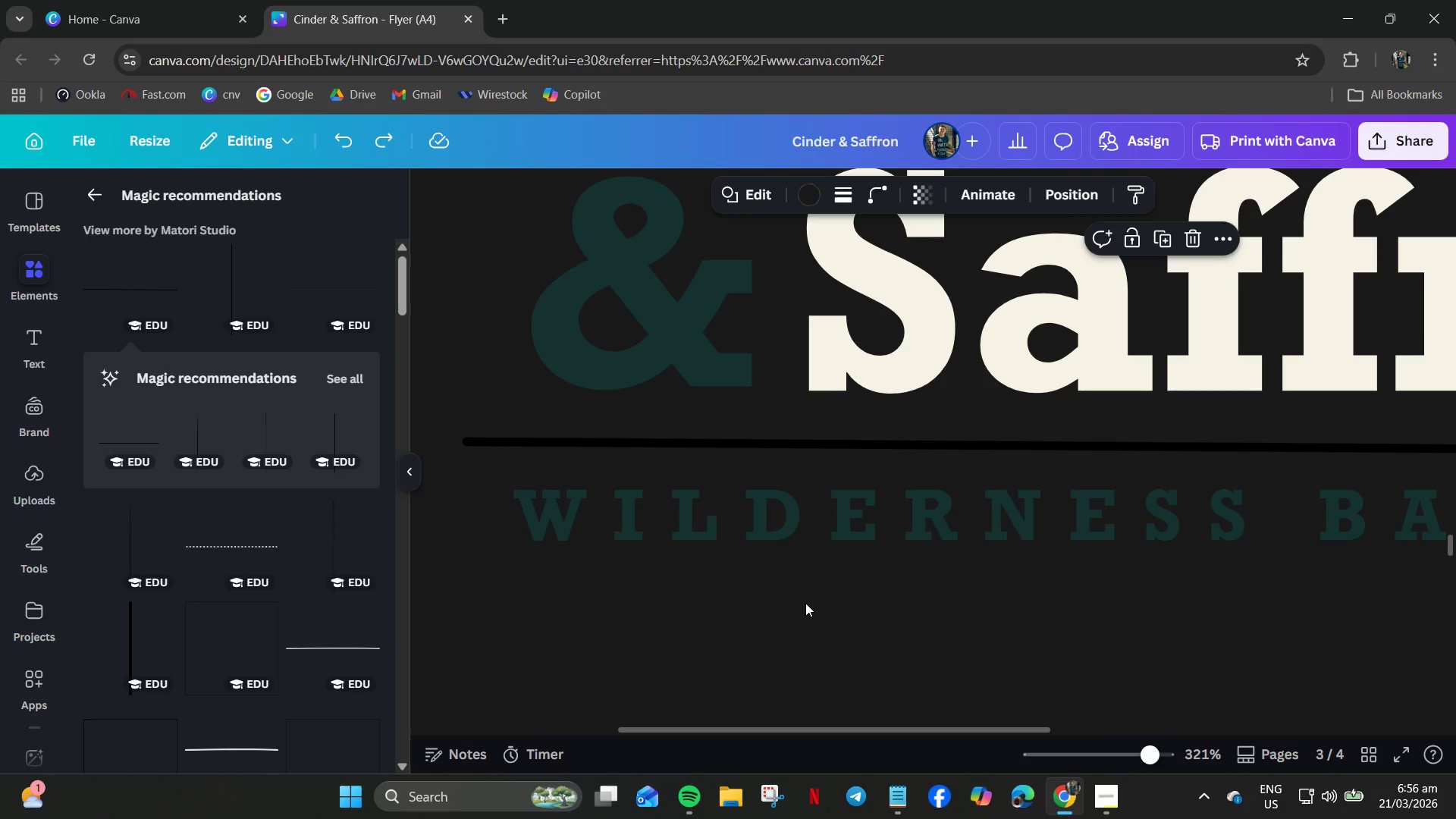 
key(Control+Y)
 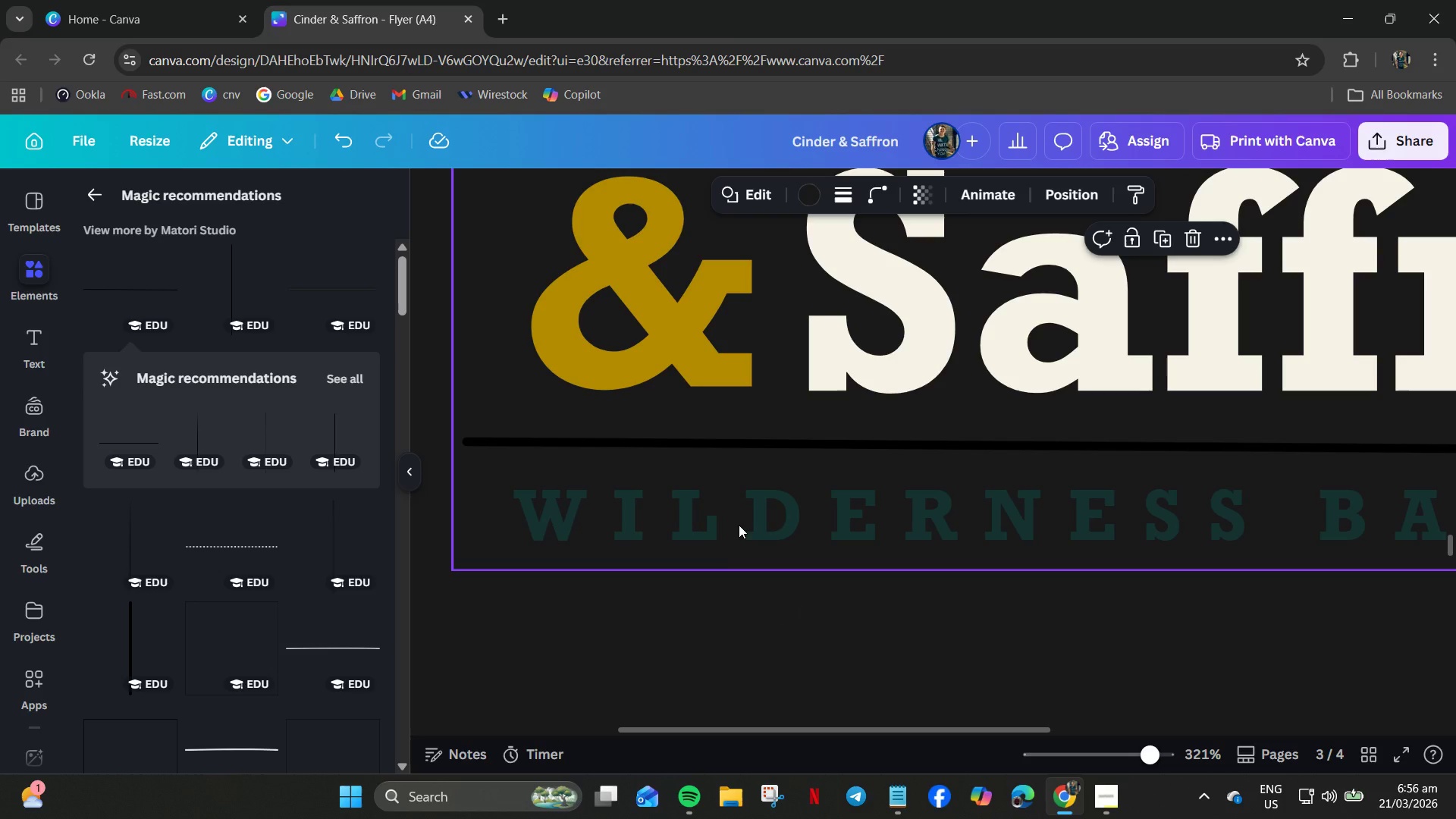 
right_click([739, 525])
 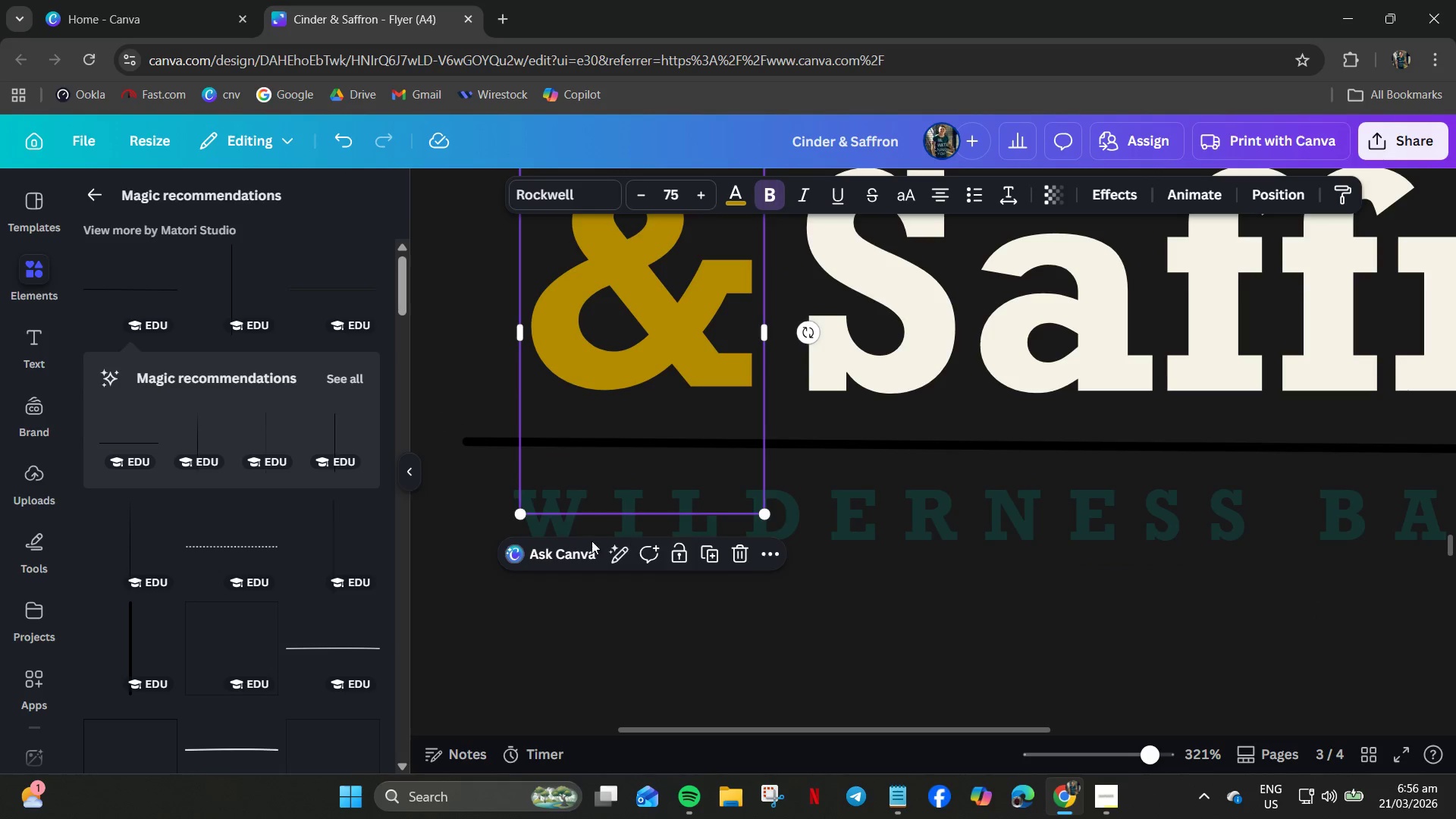 
left_click([821, 519])
 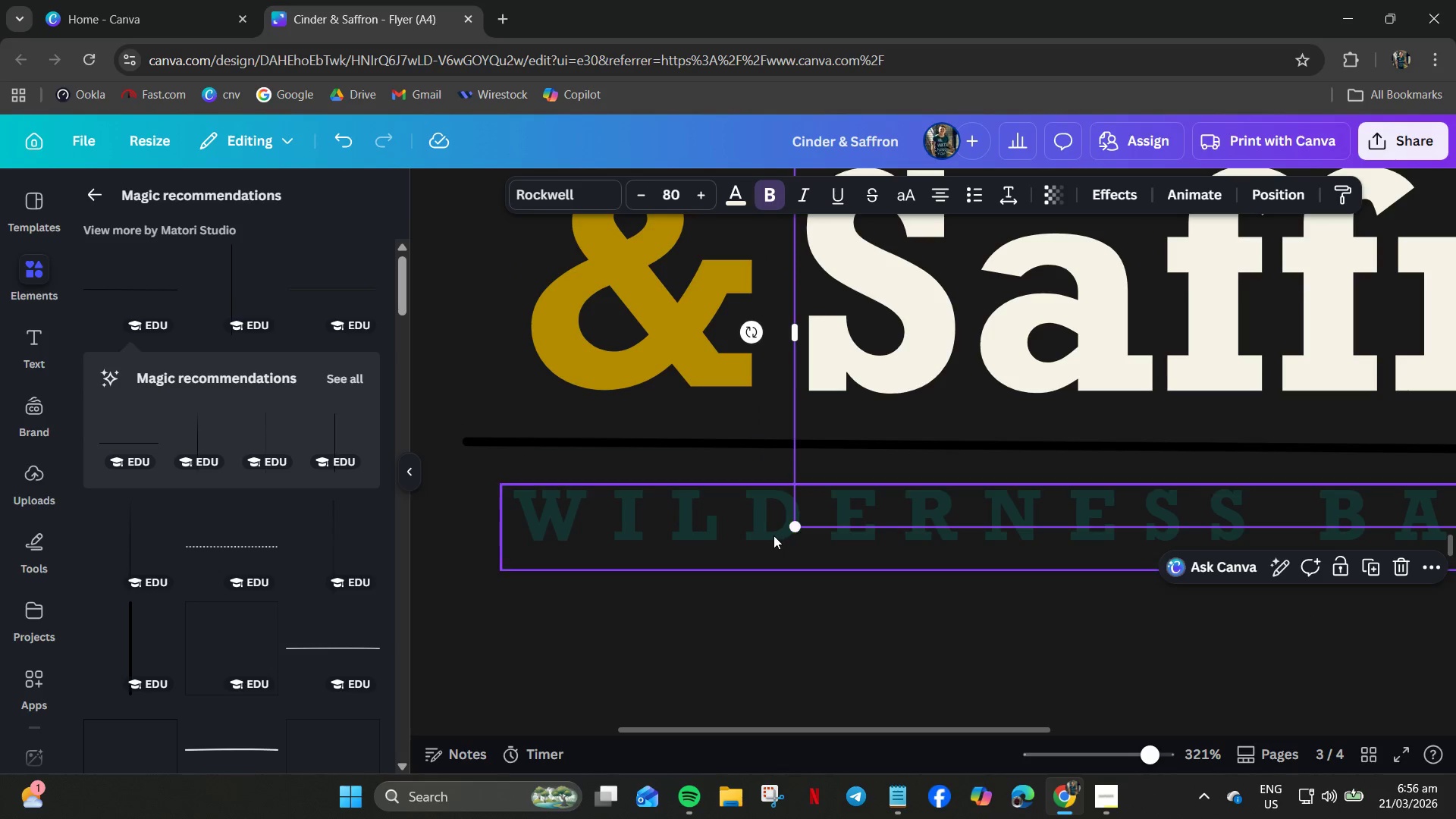 
left_click([769, 535])
 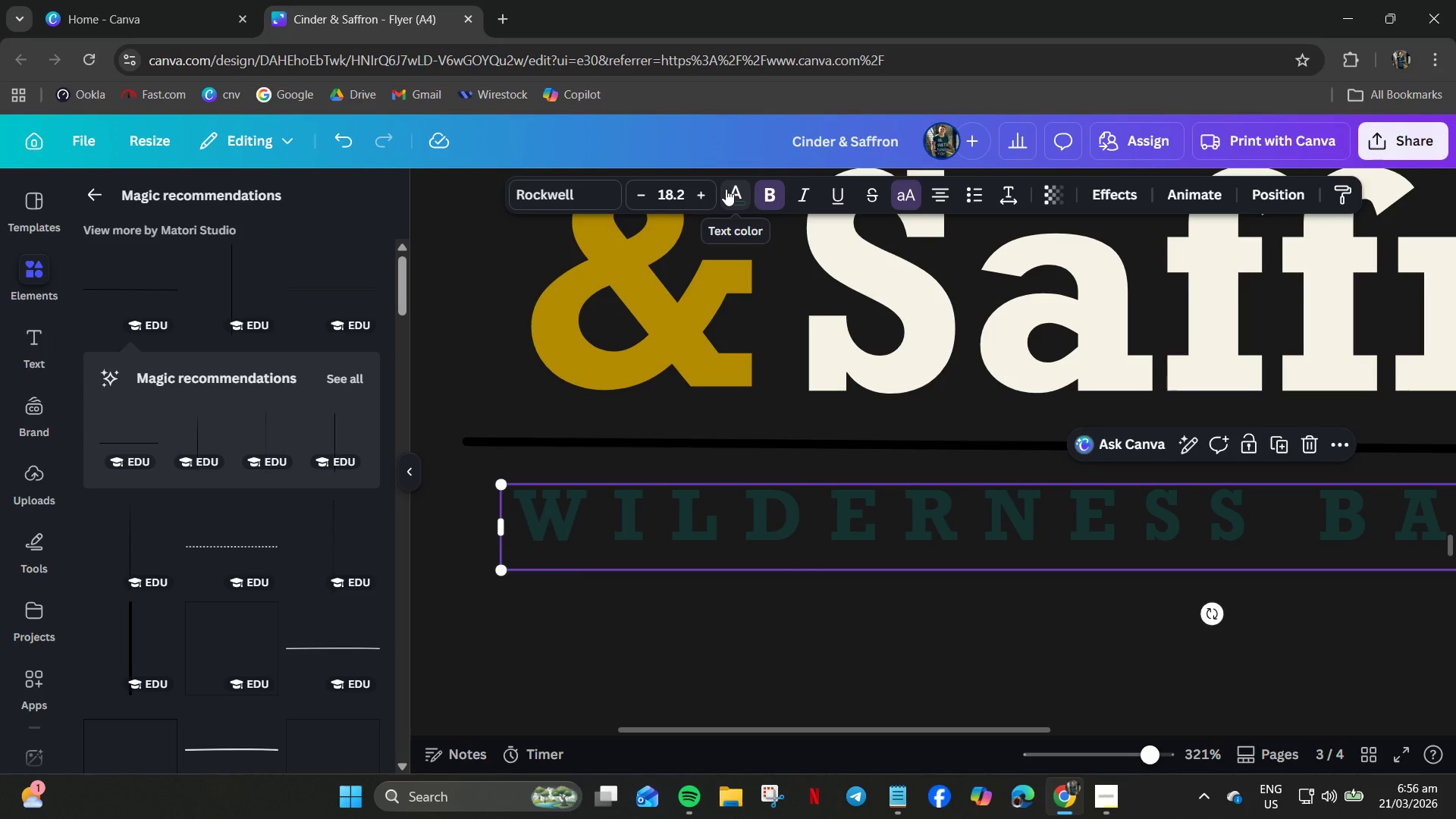 
left_click([726, 189])
 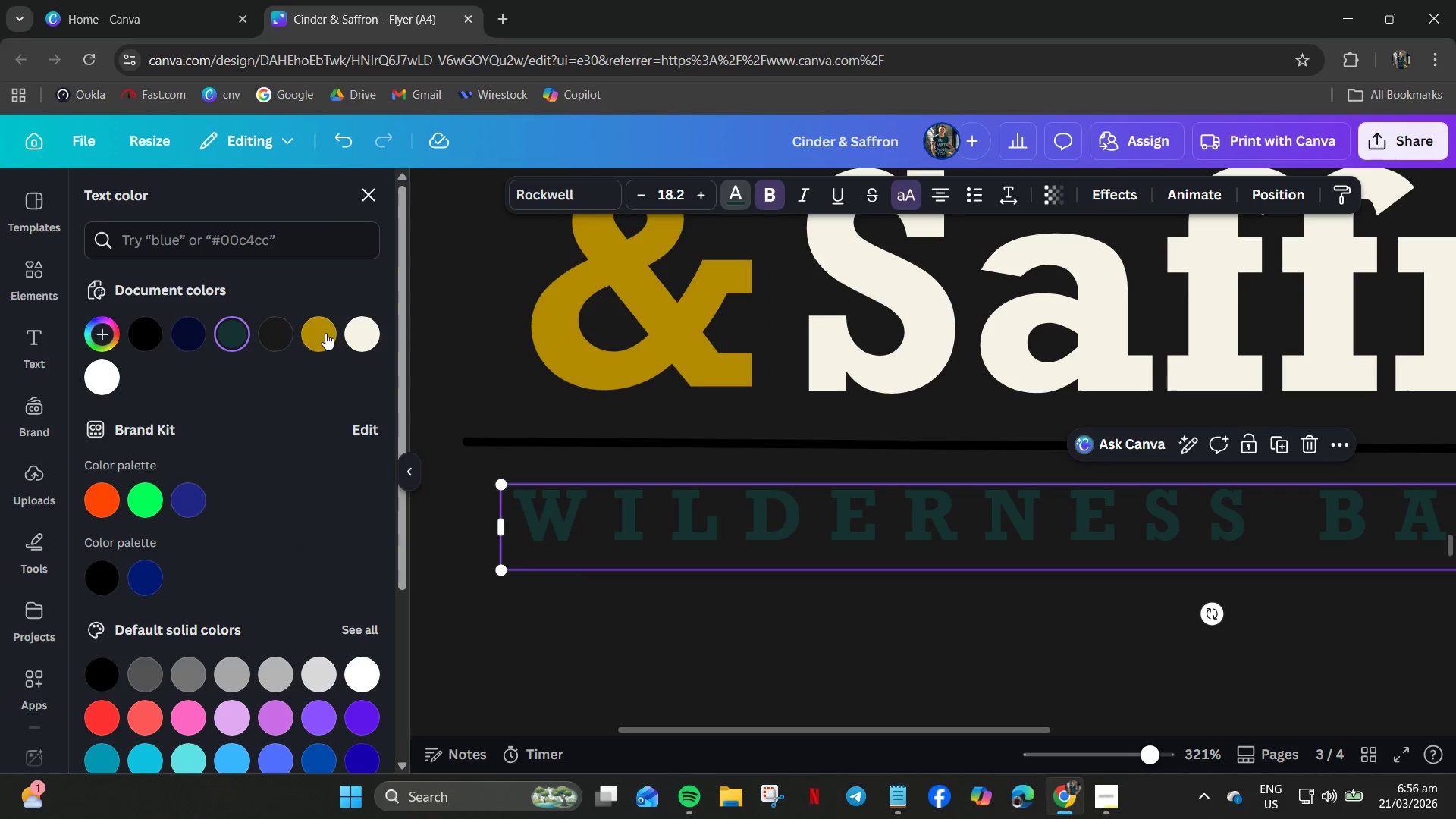 
left_click([324, 333])
 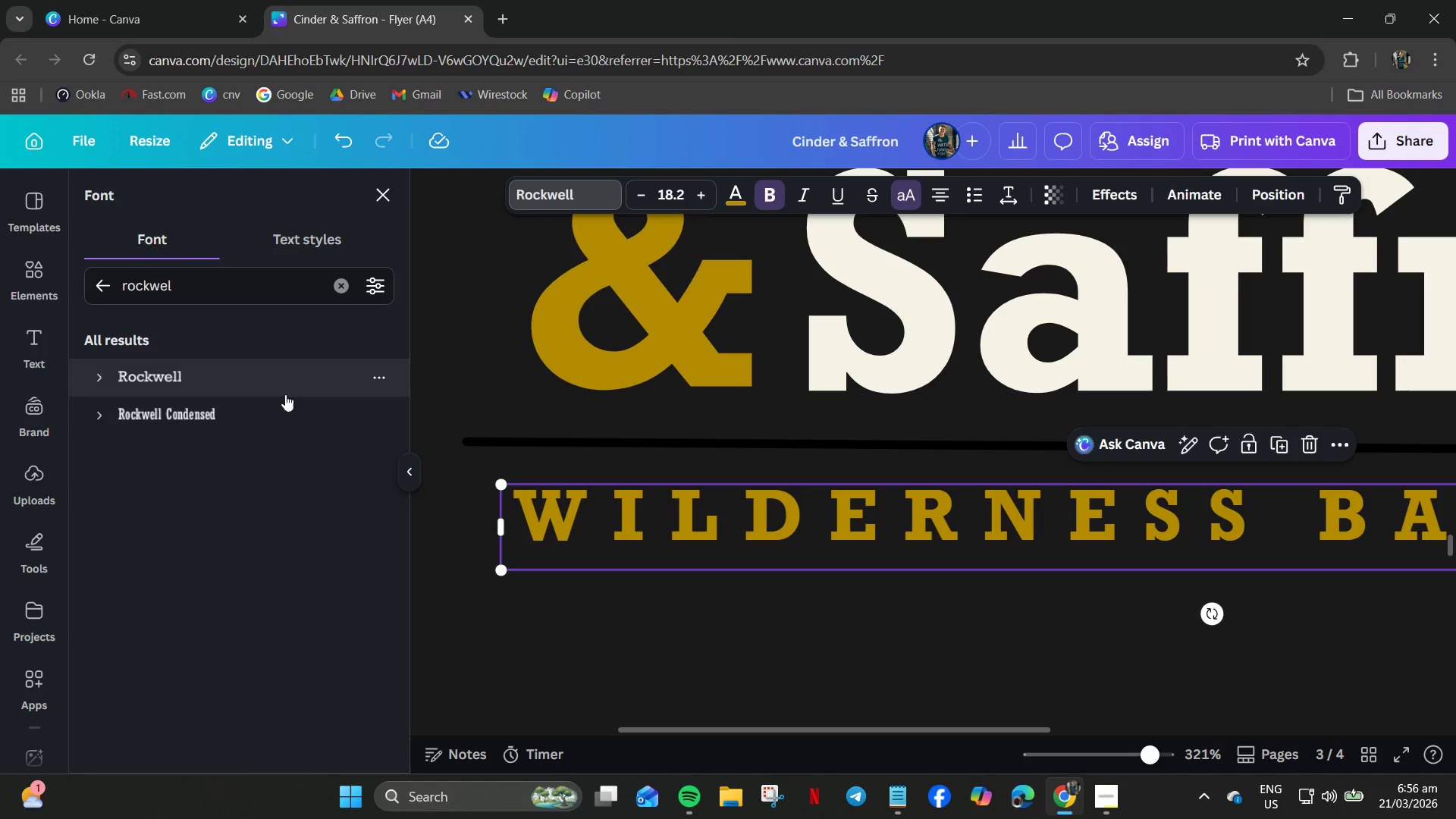 
left_click([98, 381])
 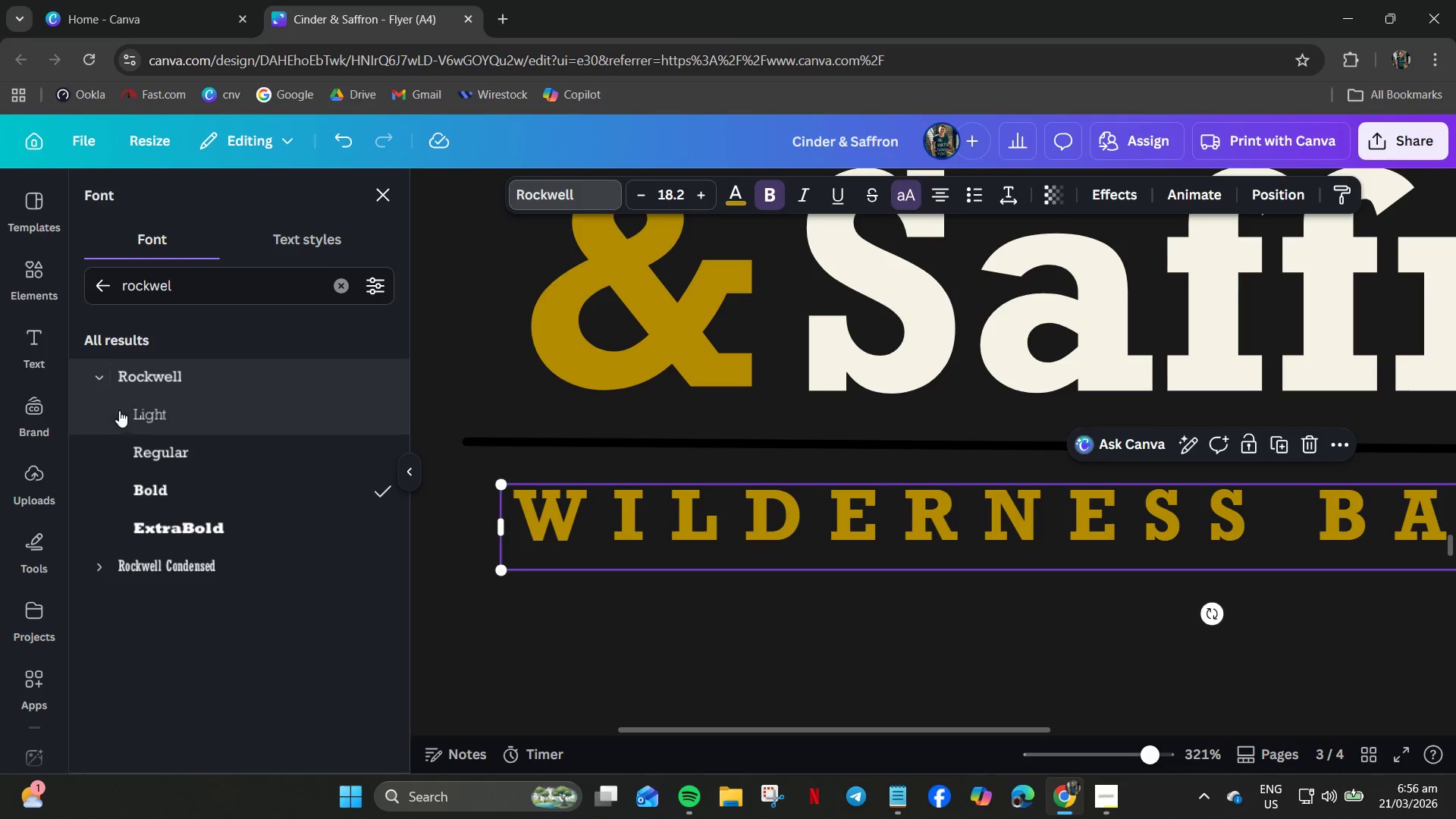 
left_click([141, 413])
 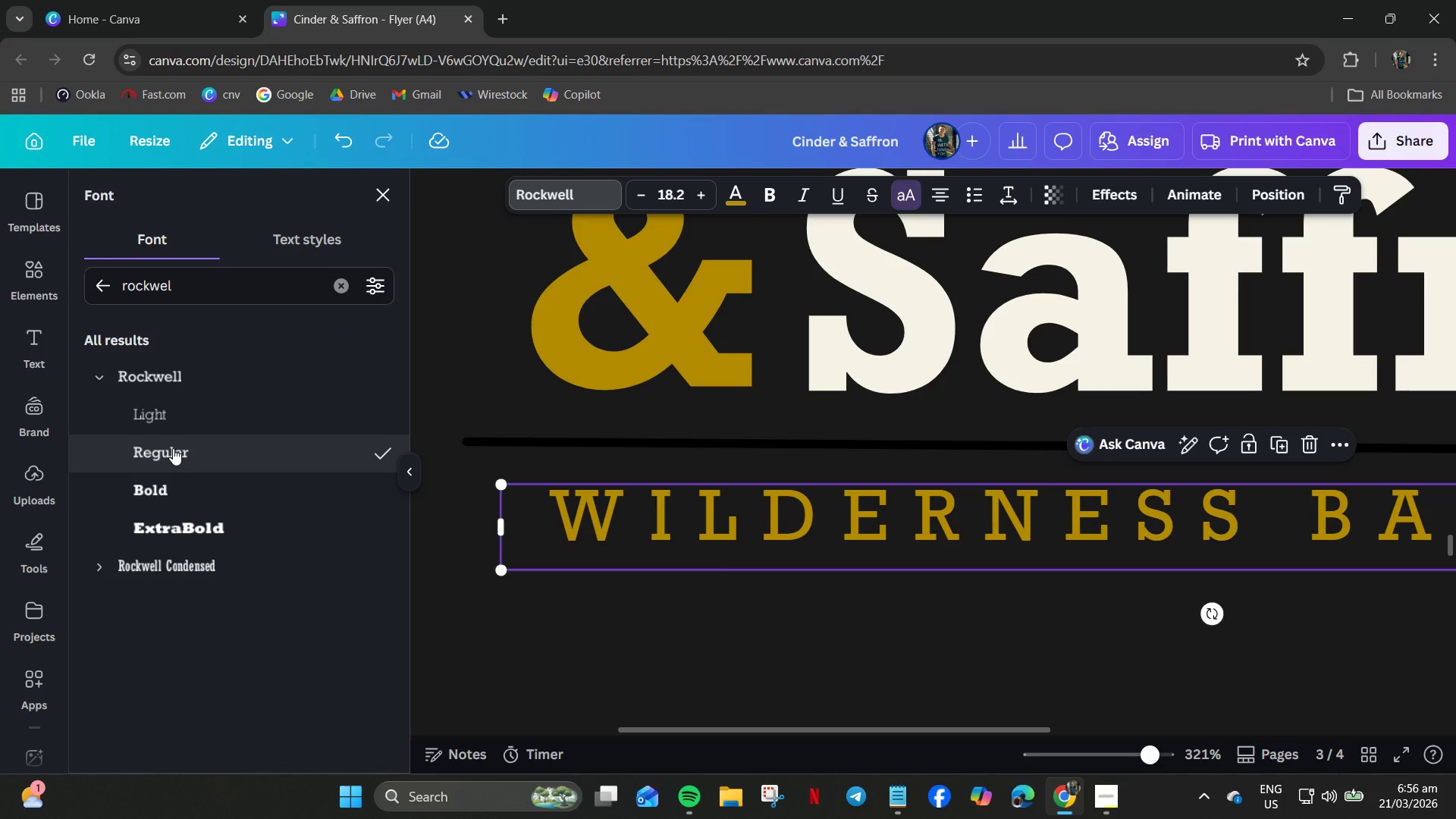 
left_click([755, 641])
 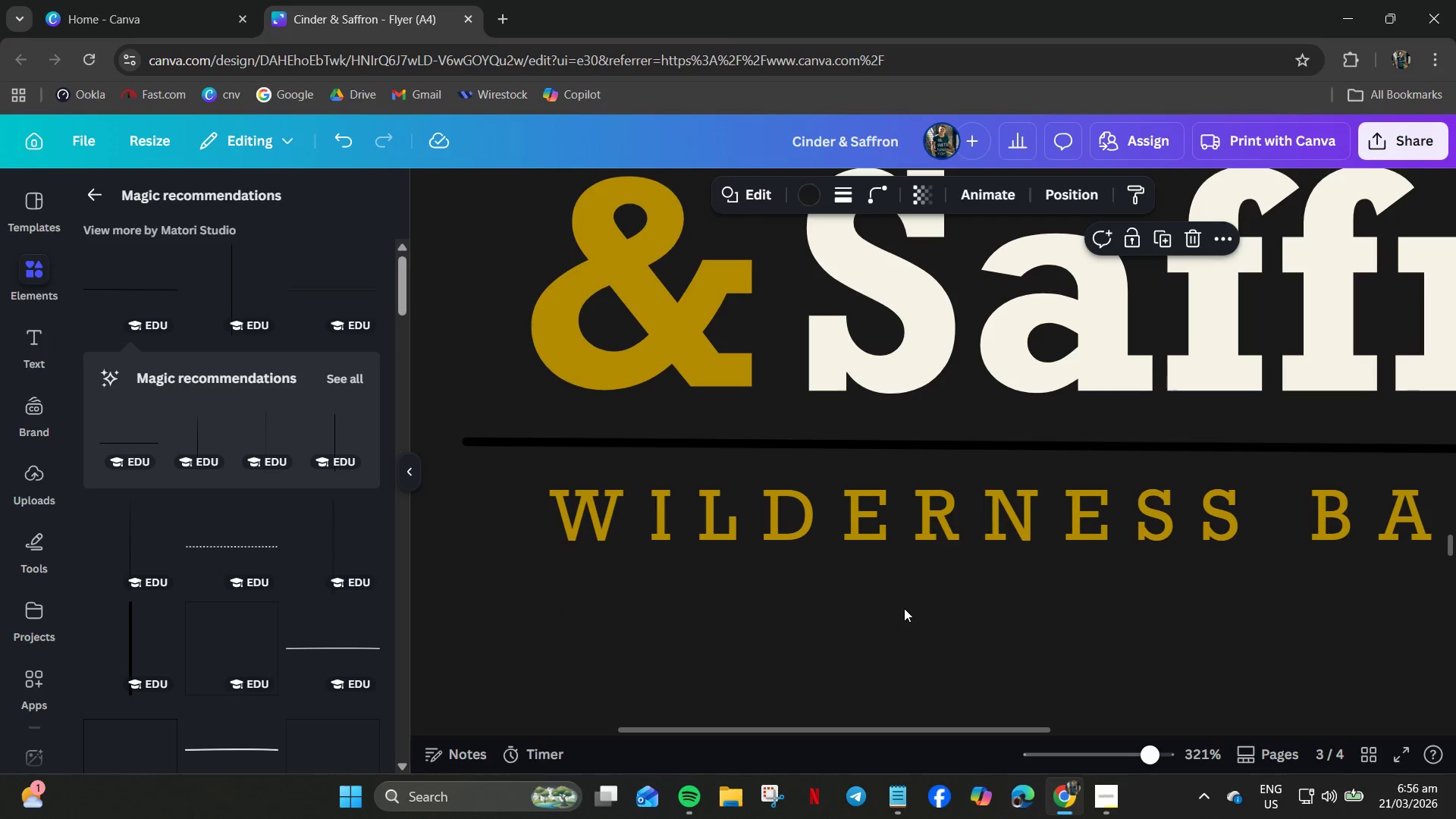 
hold_key(key=ControlLeft, duration=0.42)
 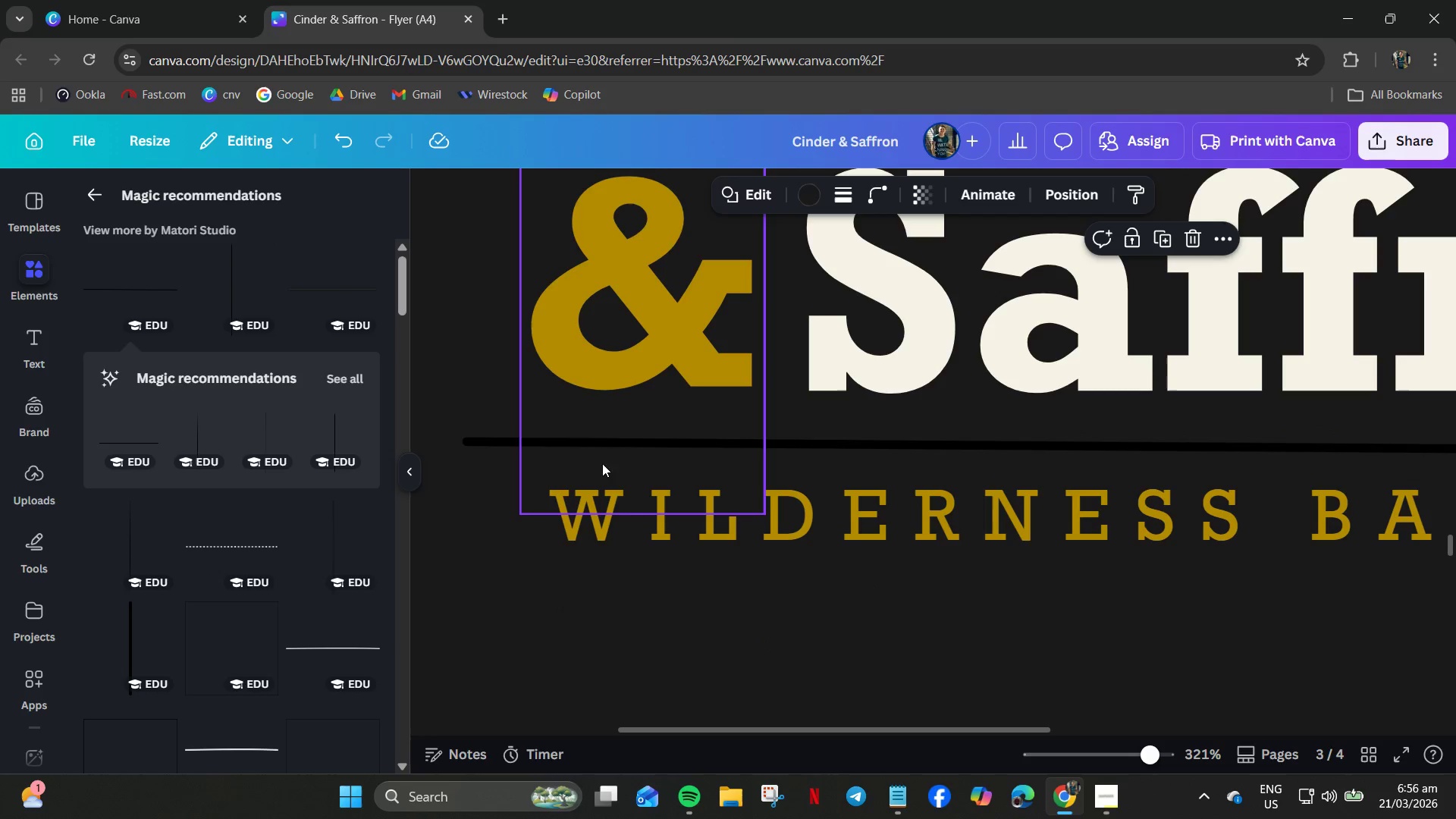 
left_click([487, 439])
 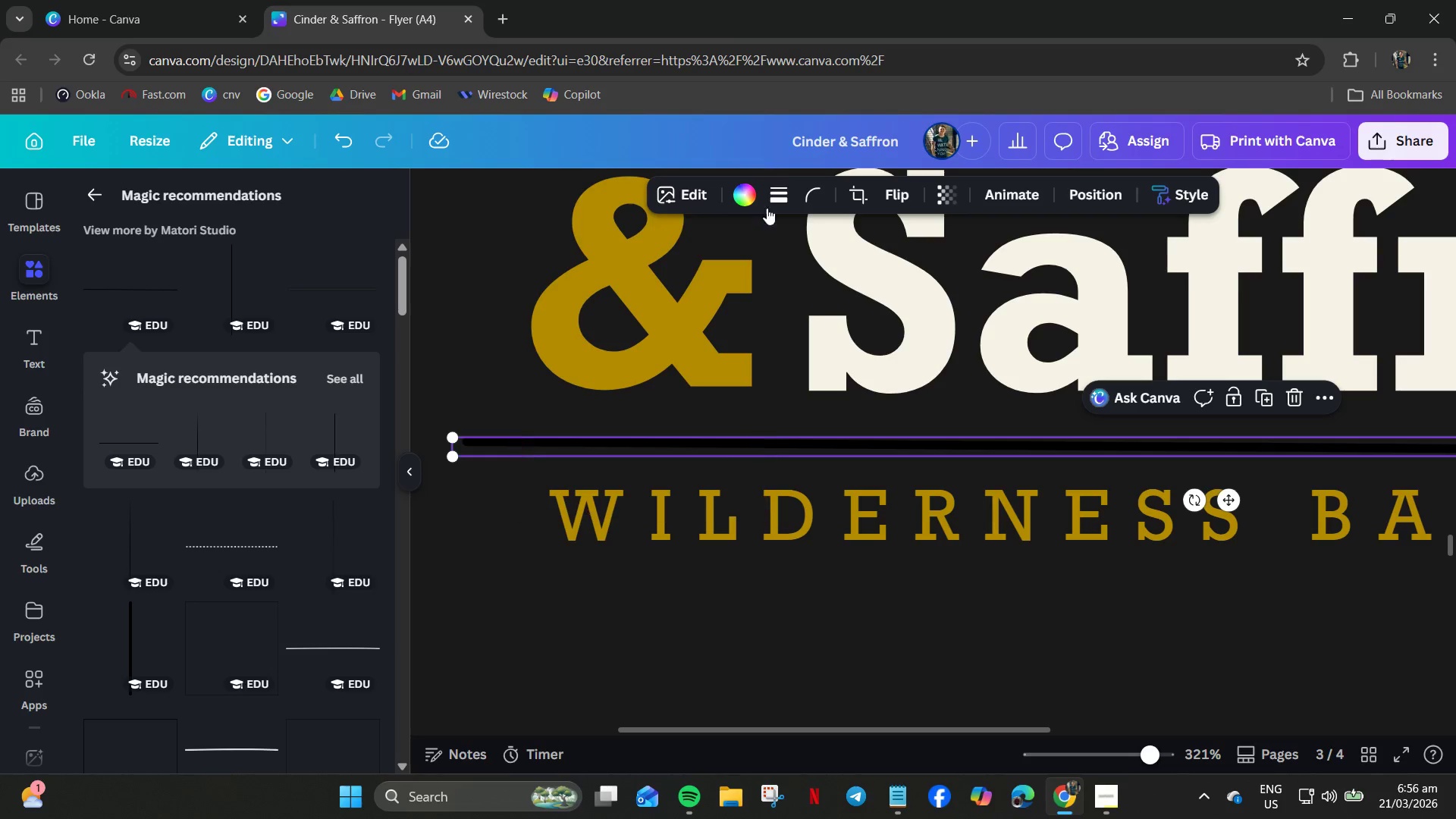 
left_click([745, 194])
 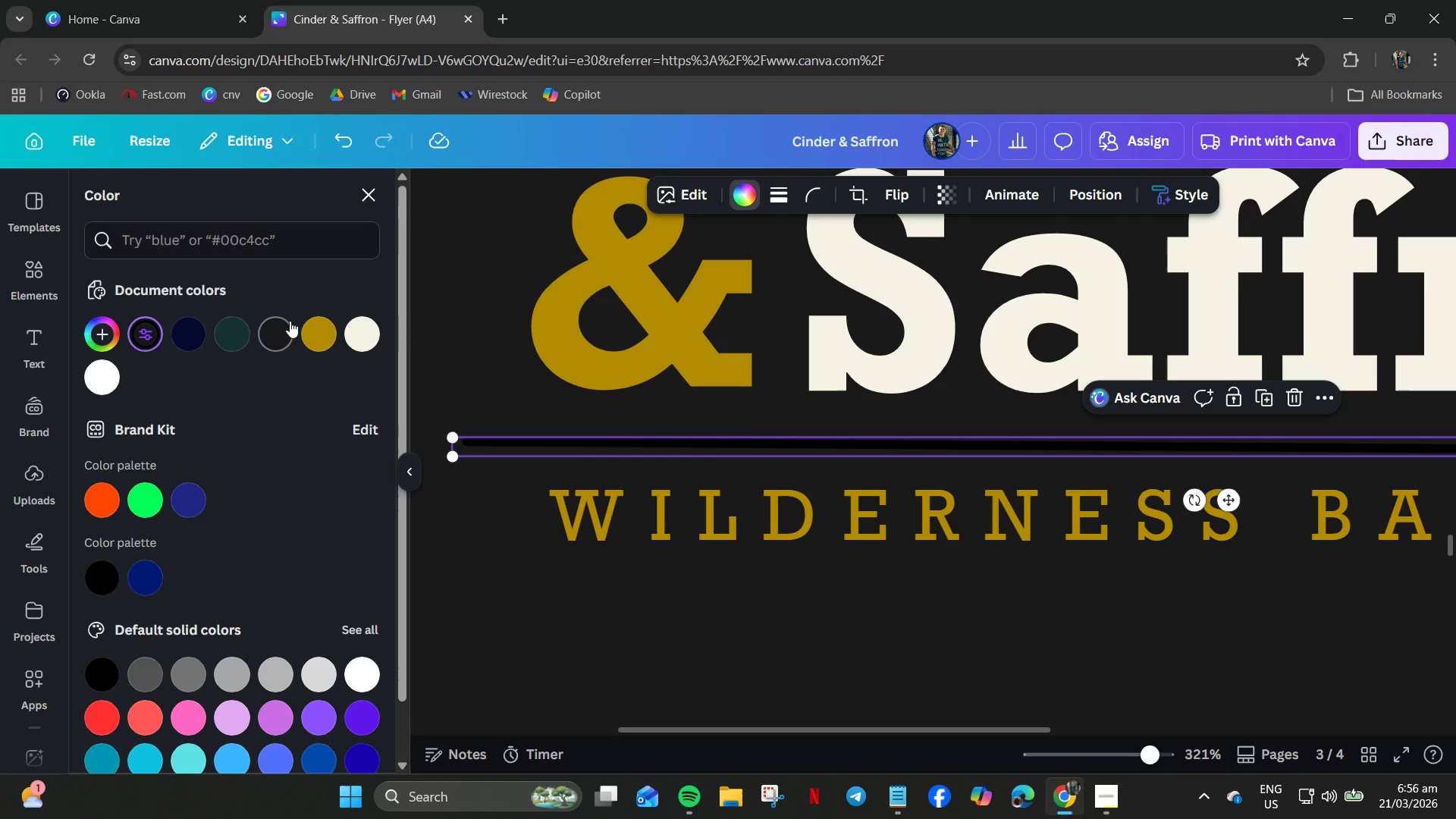 
left_click([324, 334])
 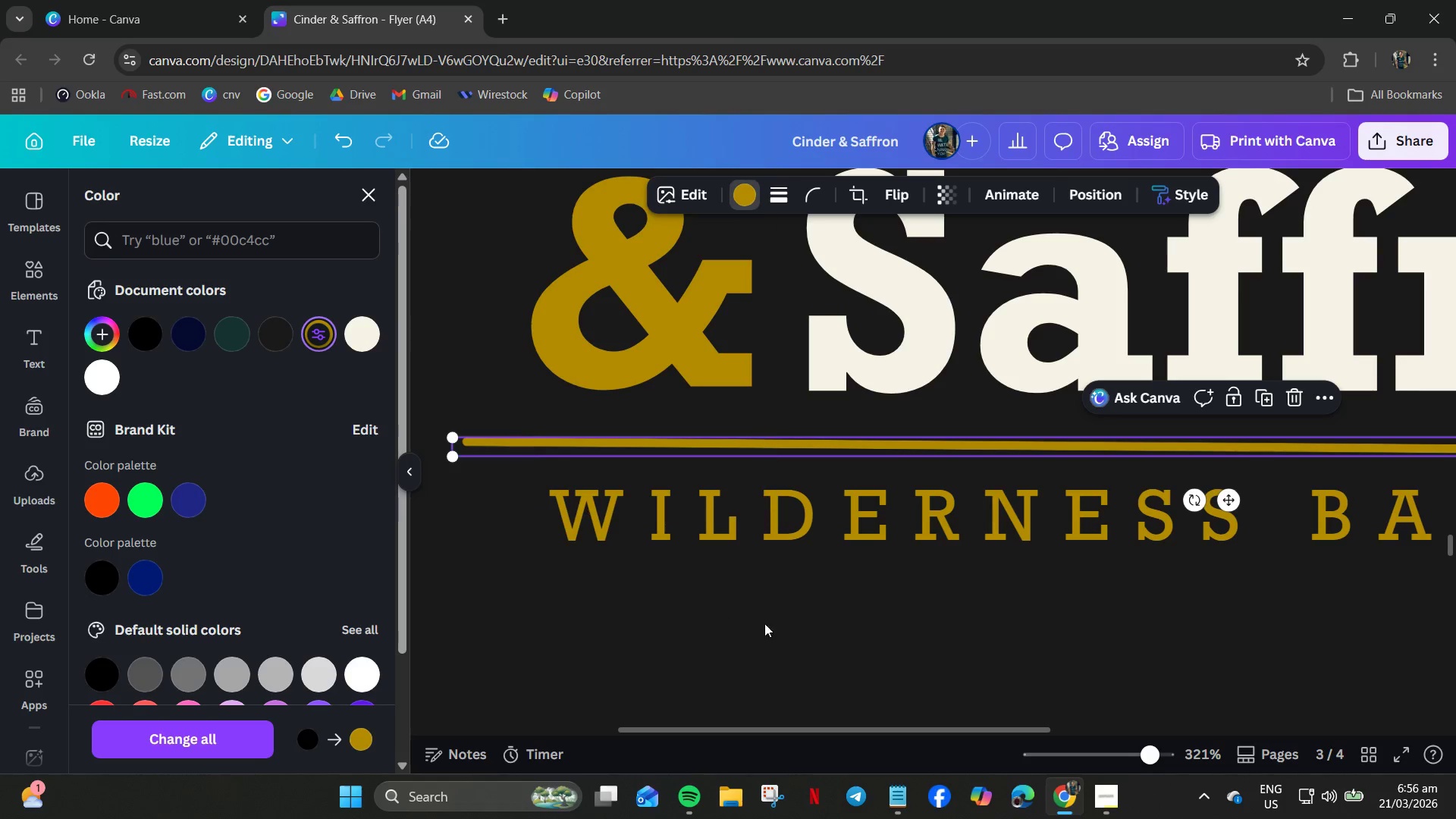 
left_click([789, 627])
 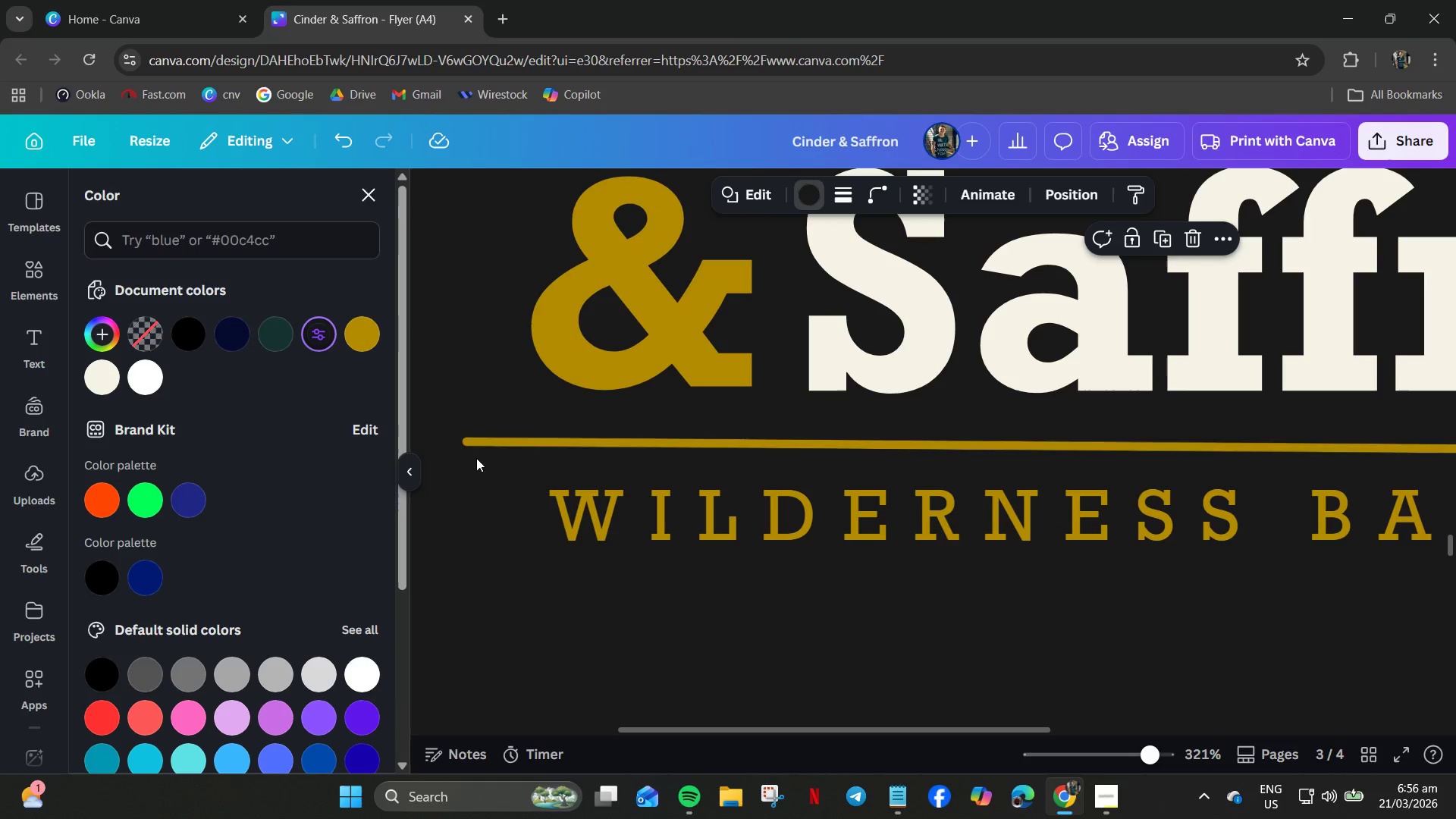 
left_click([479, 443])
 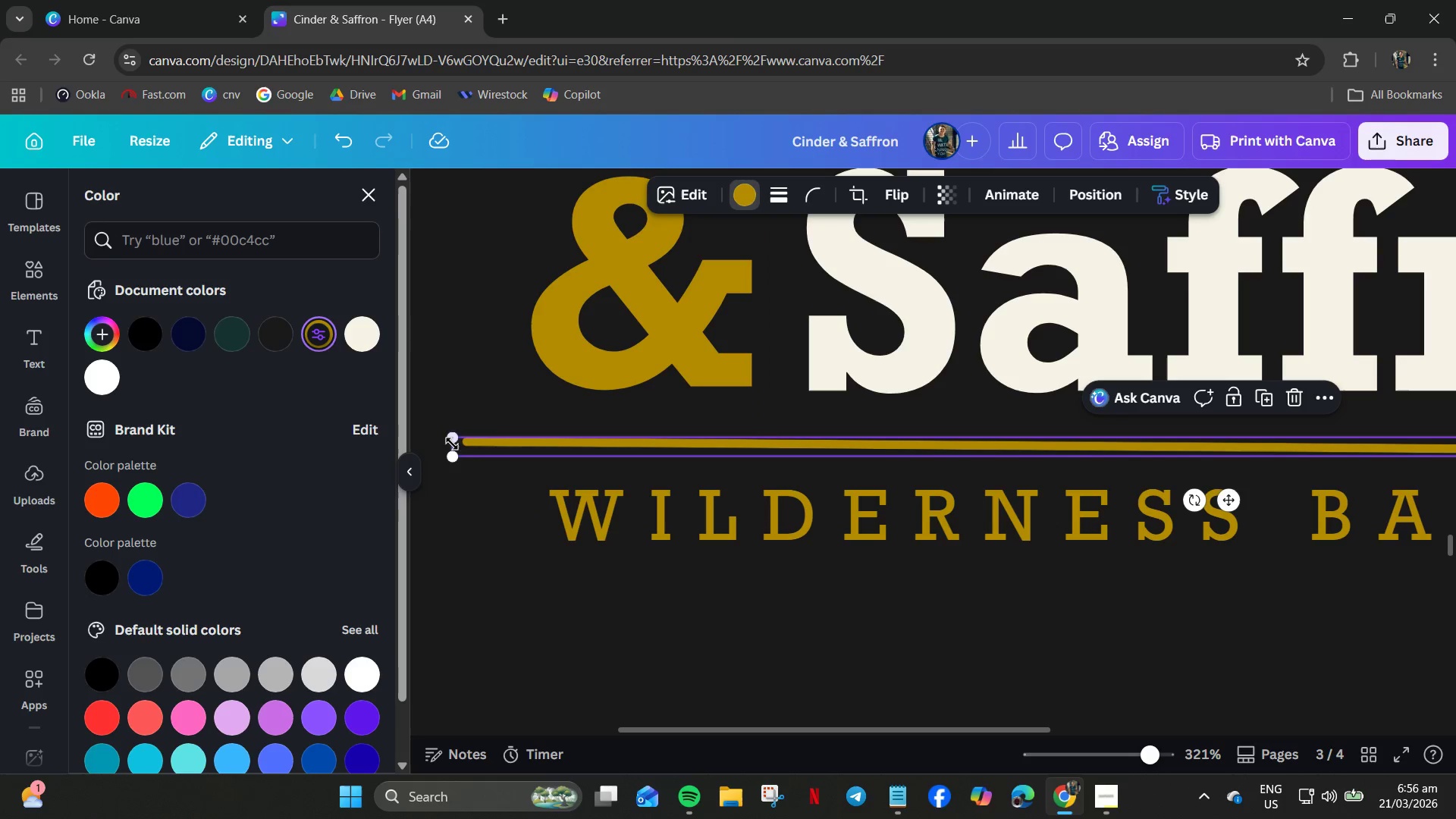 
left_click_drag(start_coordinate=[450, 460], to_coordinate=[455, 439])
 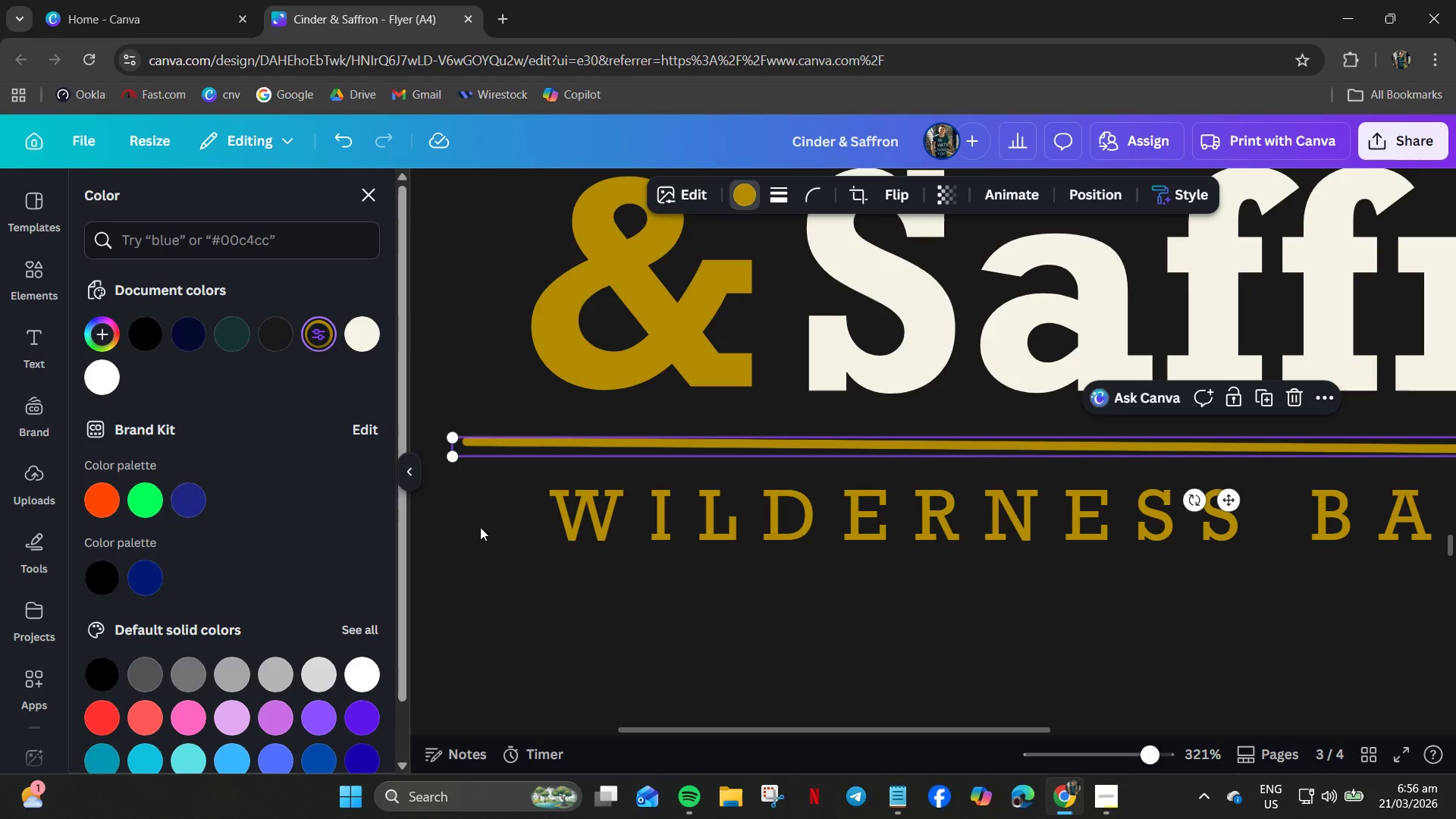 
hold_key(key=ControlLeft, duration=0.98)
scroll: coordinate [622, 551], scroll_direction: down, amount: 8.0
 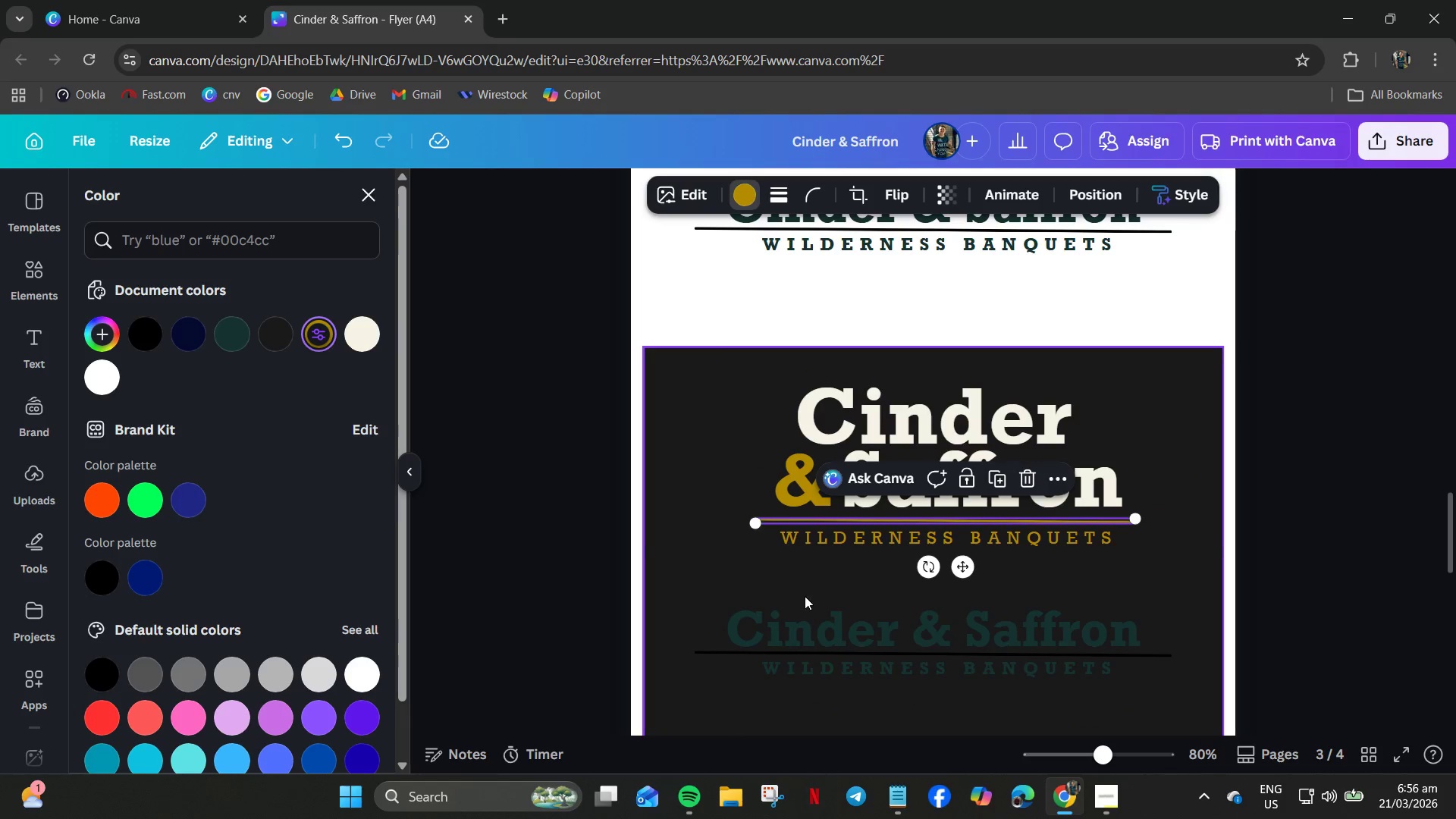 
left_click([805, 596])
 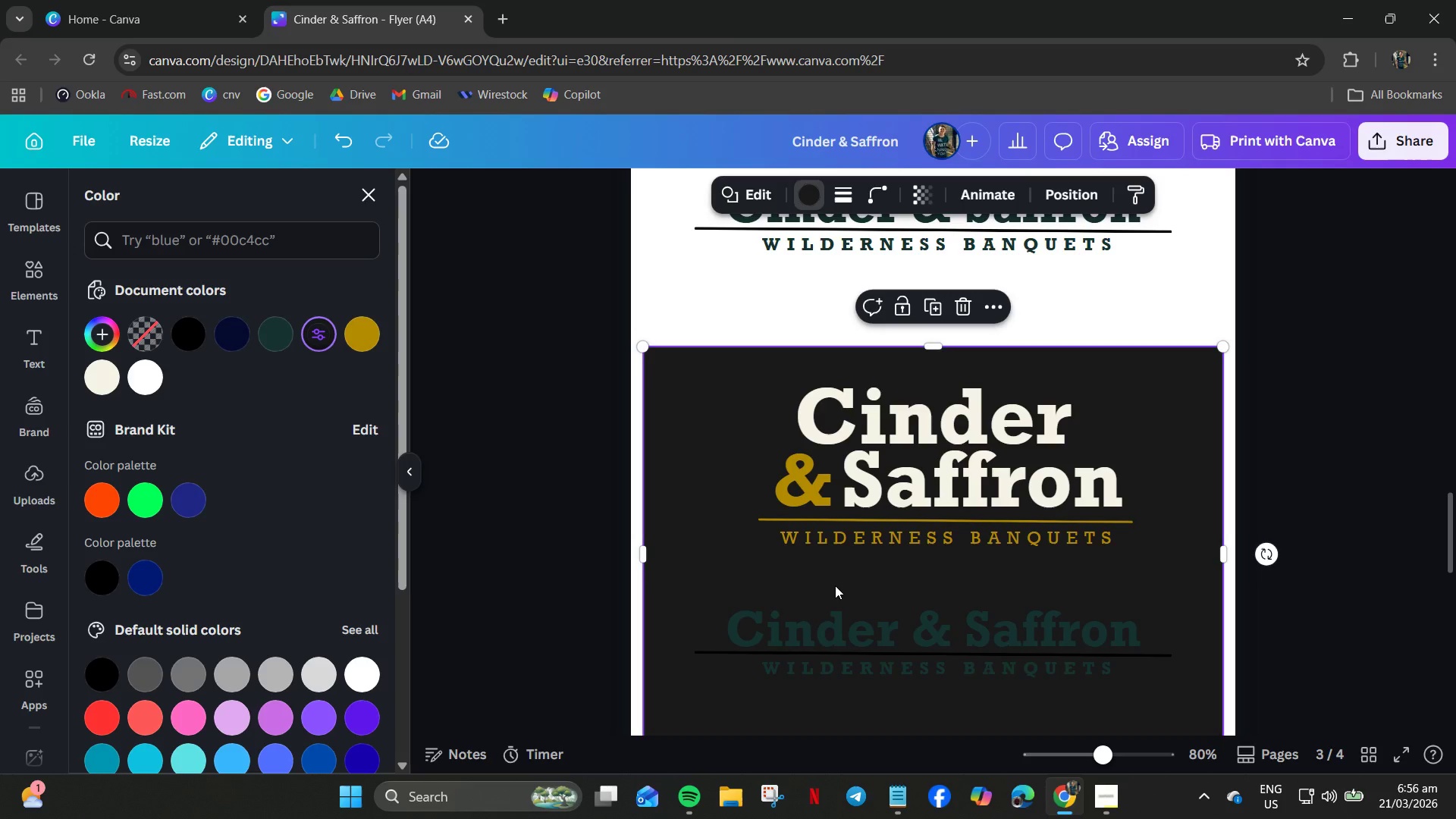 
wait(9.7)
 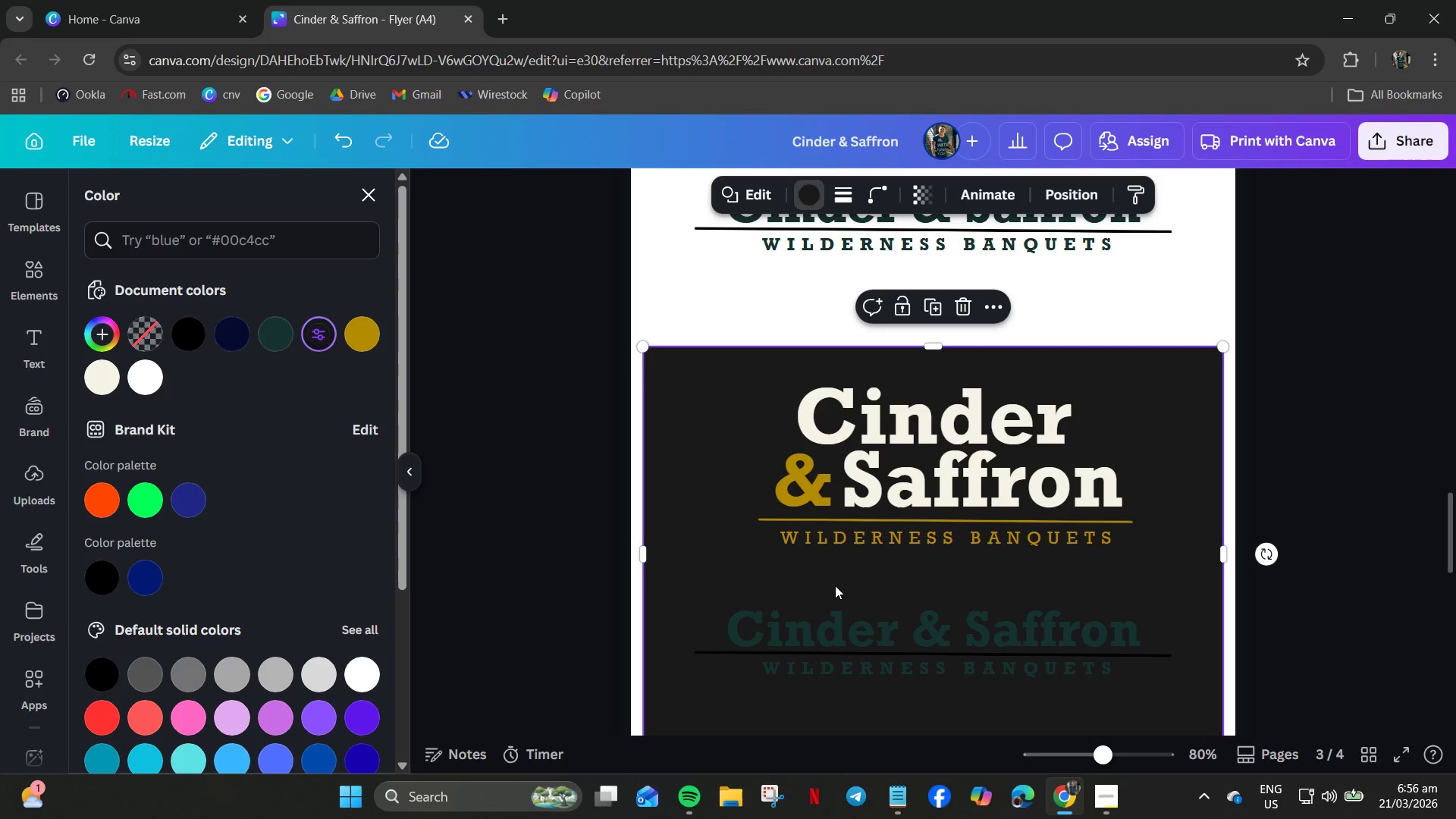 
left_click([846, 435])
 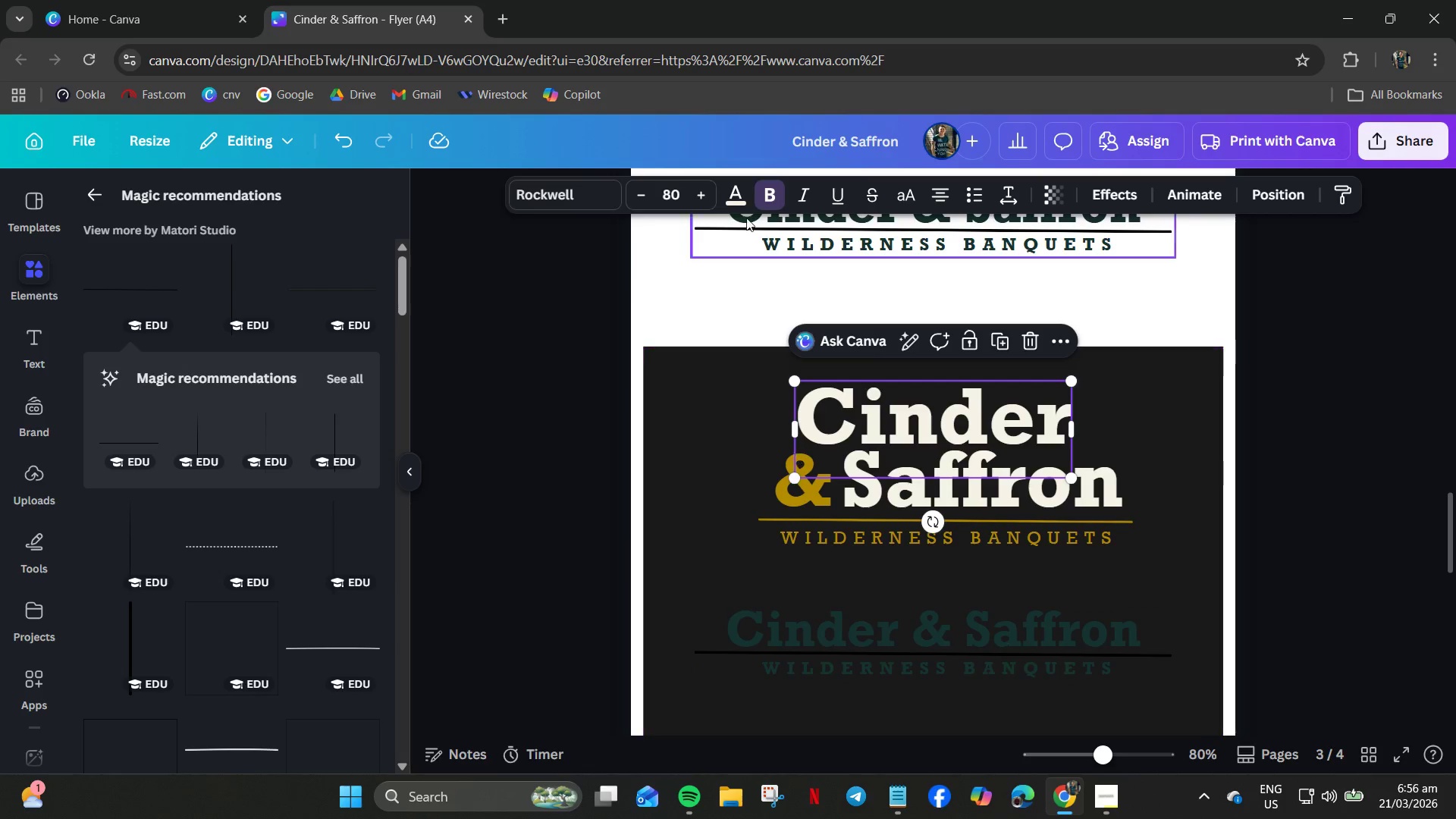 
left_click([733, 195])
 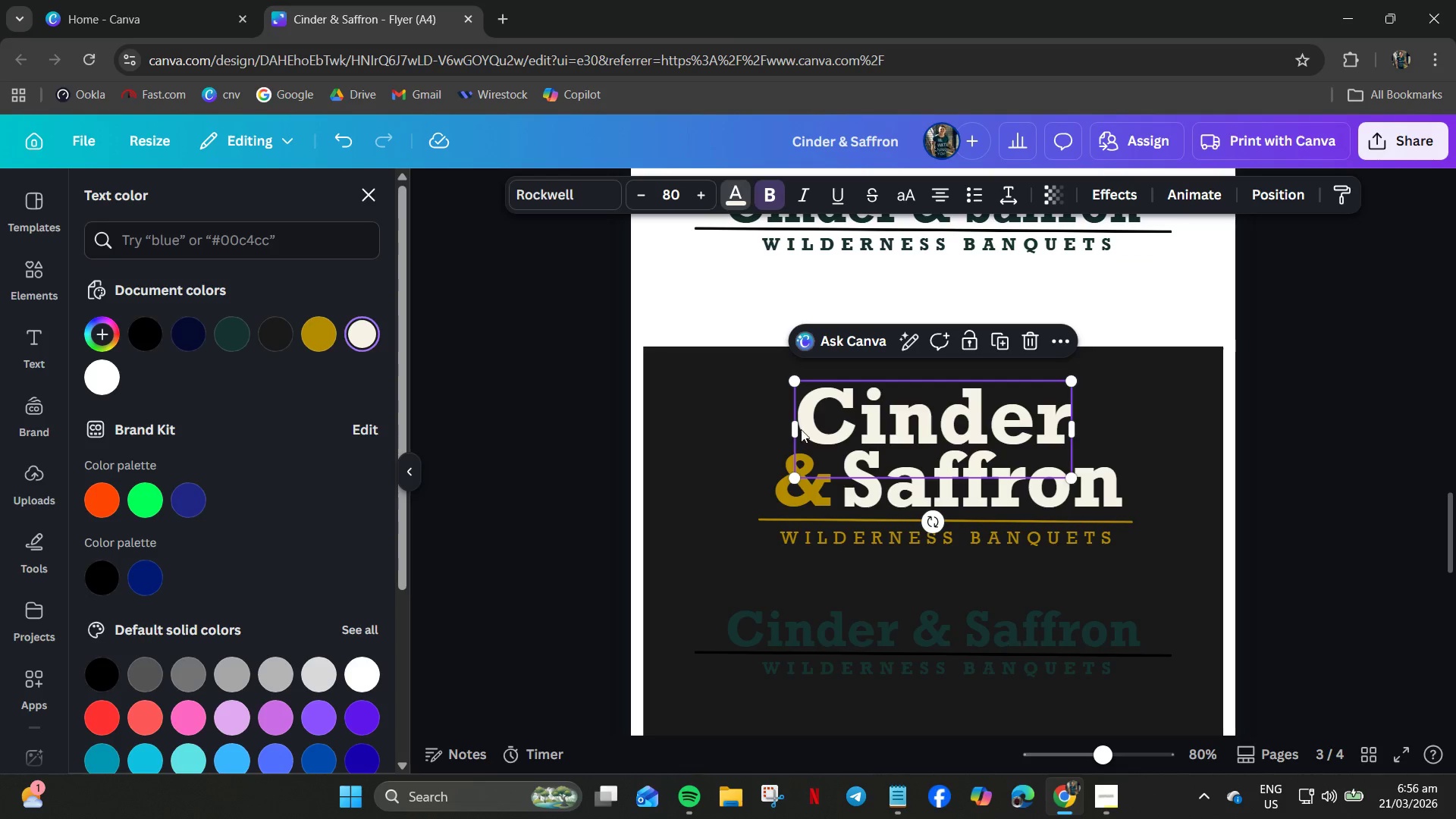 
left_click([780, 488])
 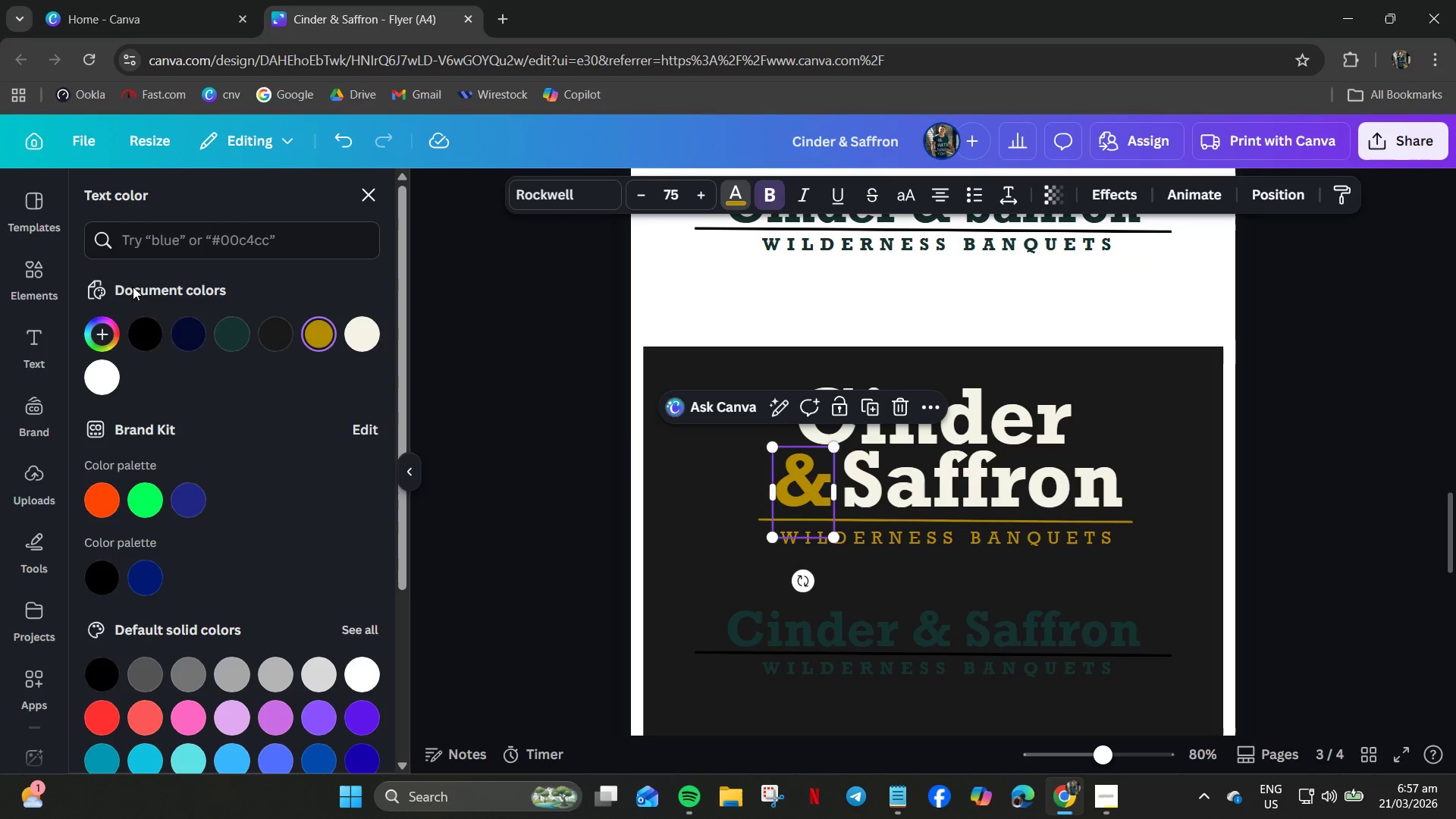 
scroll: coordinate [204, 432], scroll_direction: down, amount: 9.0
 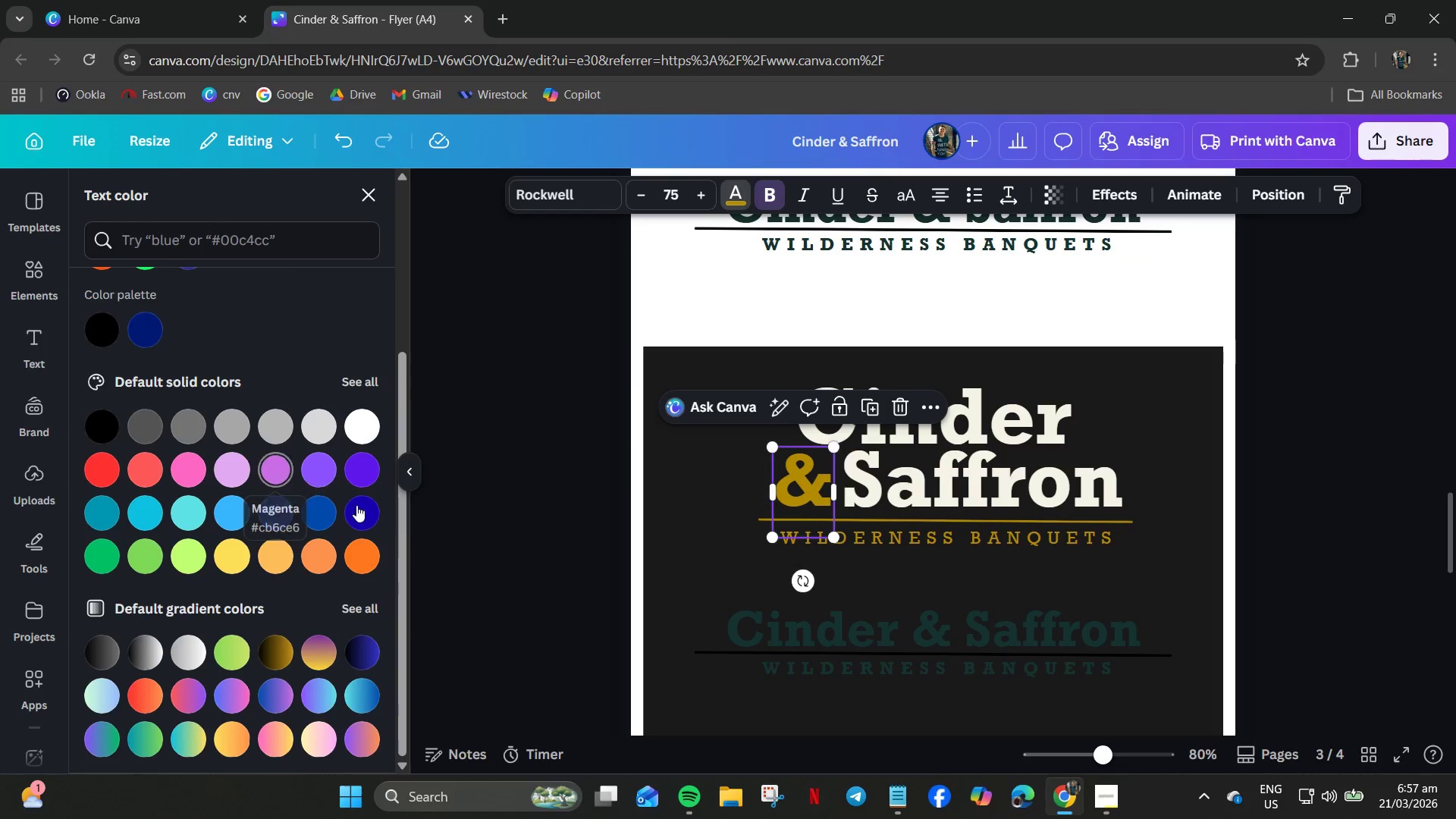 
left_click([519, 547])
 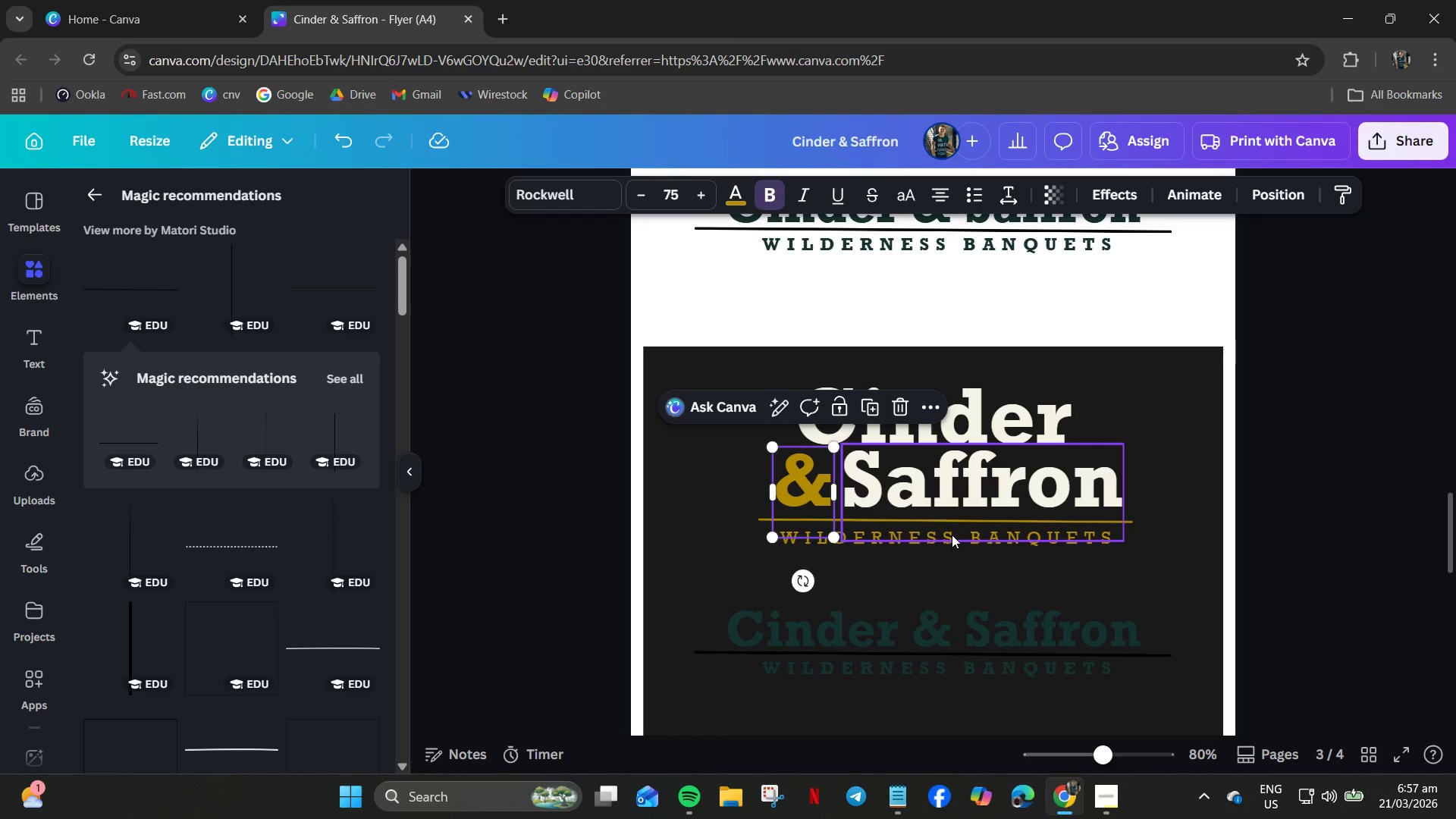 
wait(6.02)
 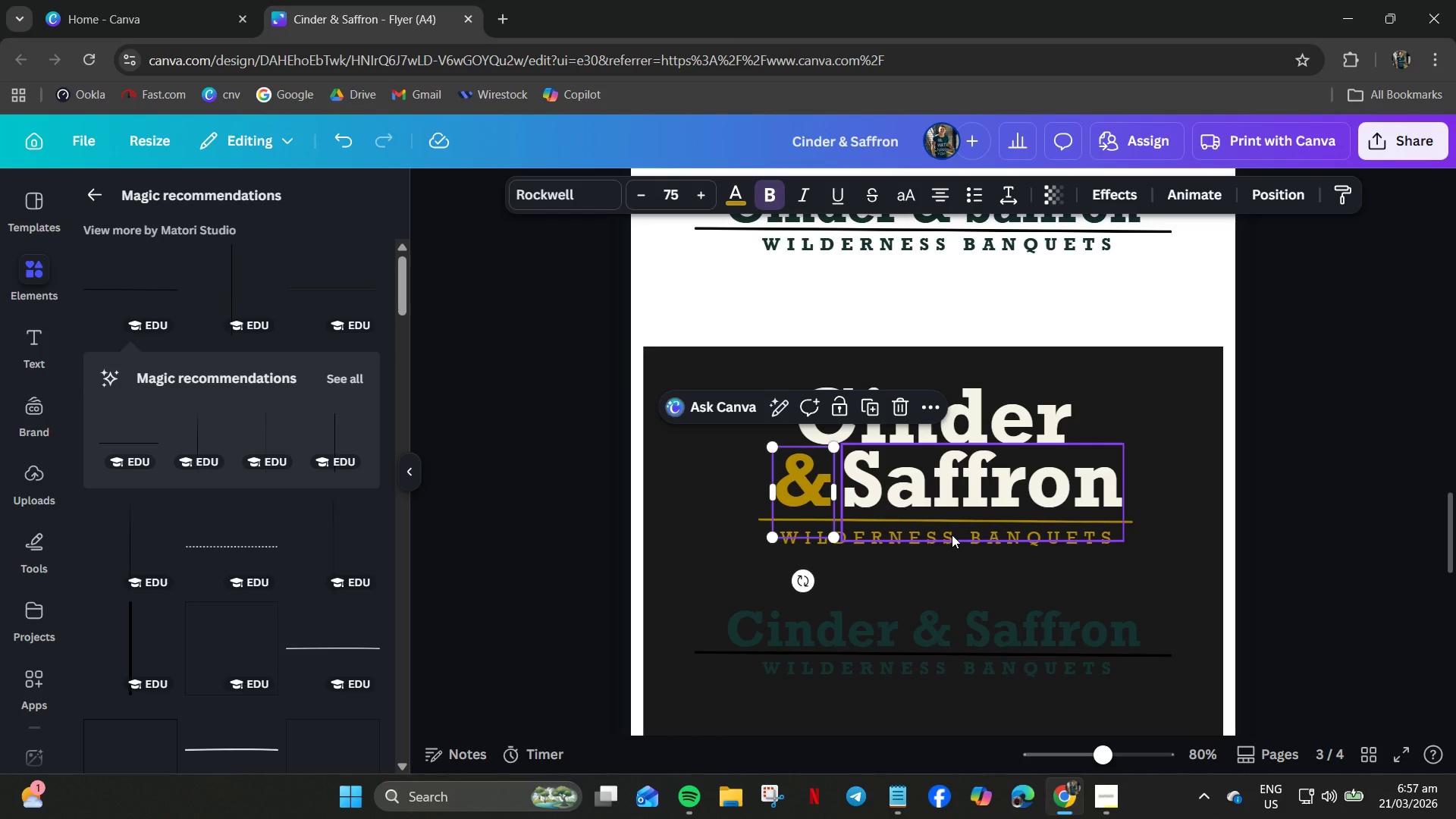 
scroll: coordinate [867, 545], scroll_direction: up, amount: 2.0
 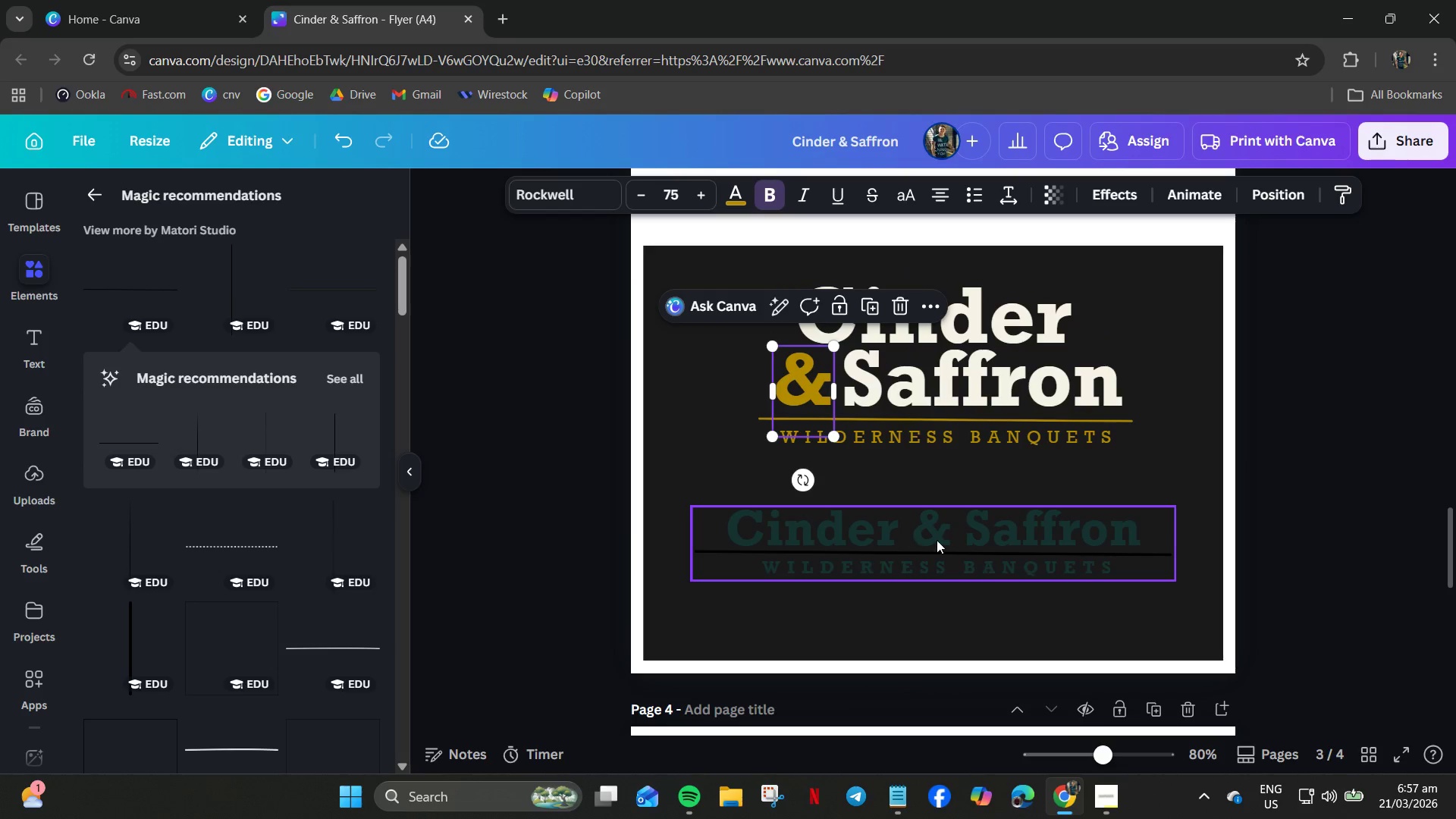 
left_click([940, 539])
 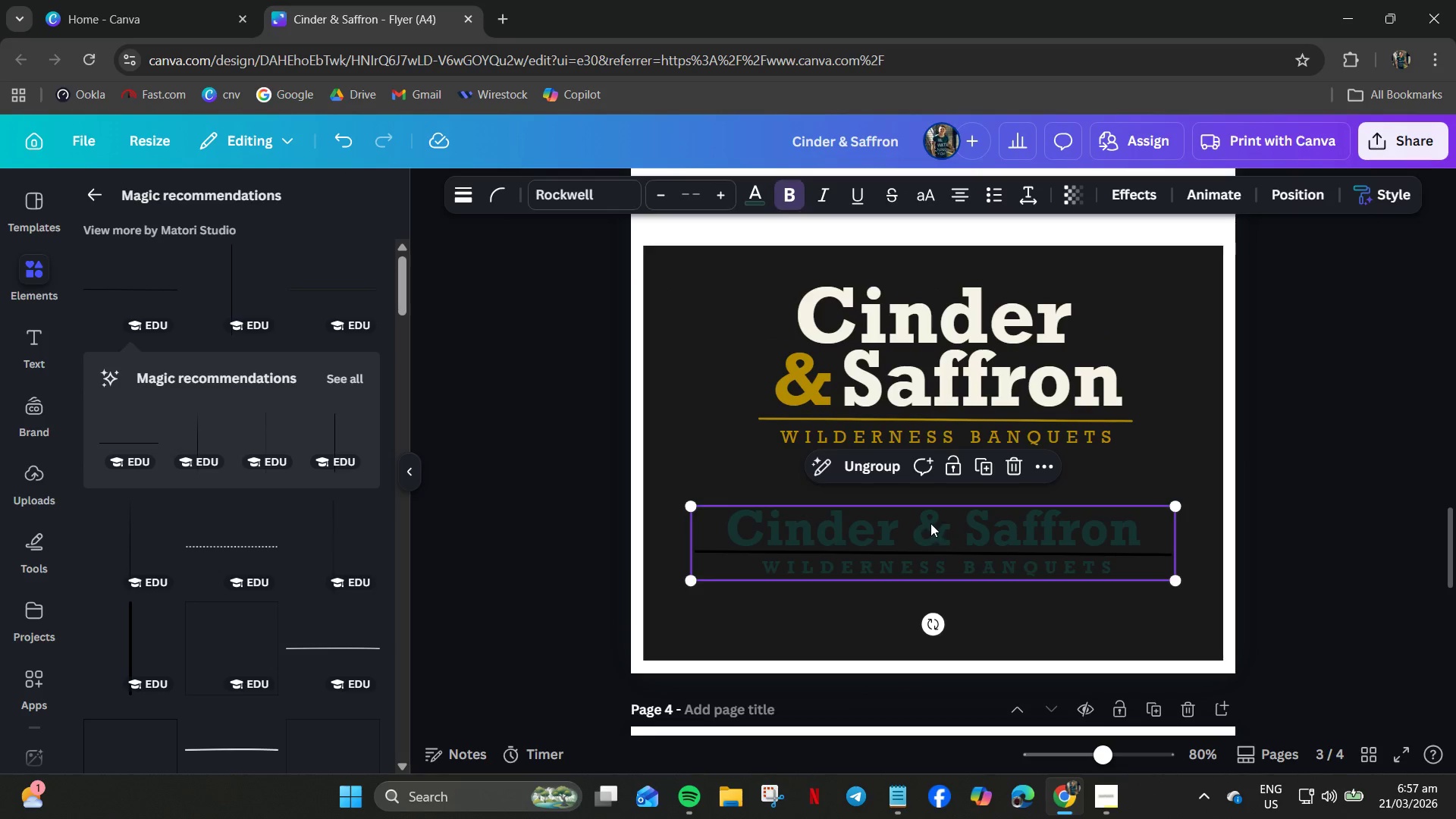 
left_click([930, 523])
 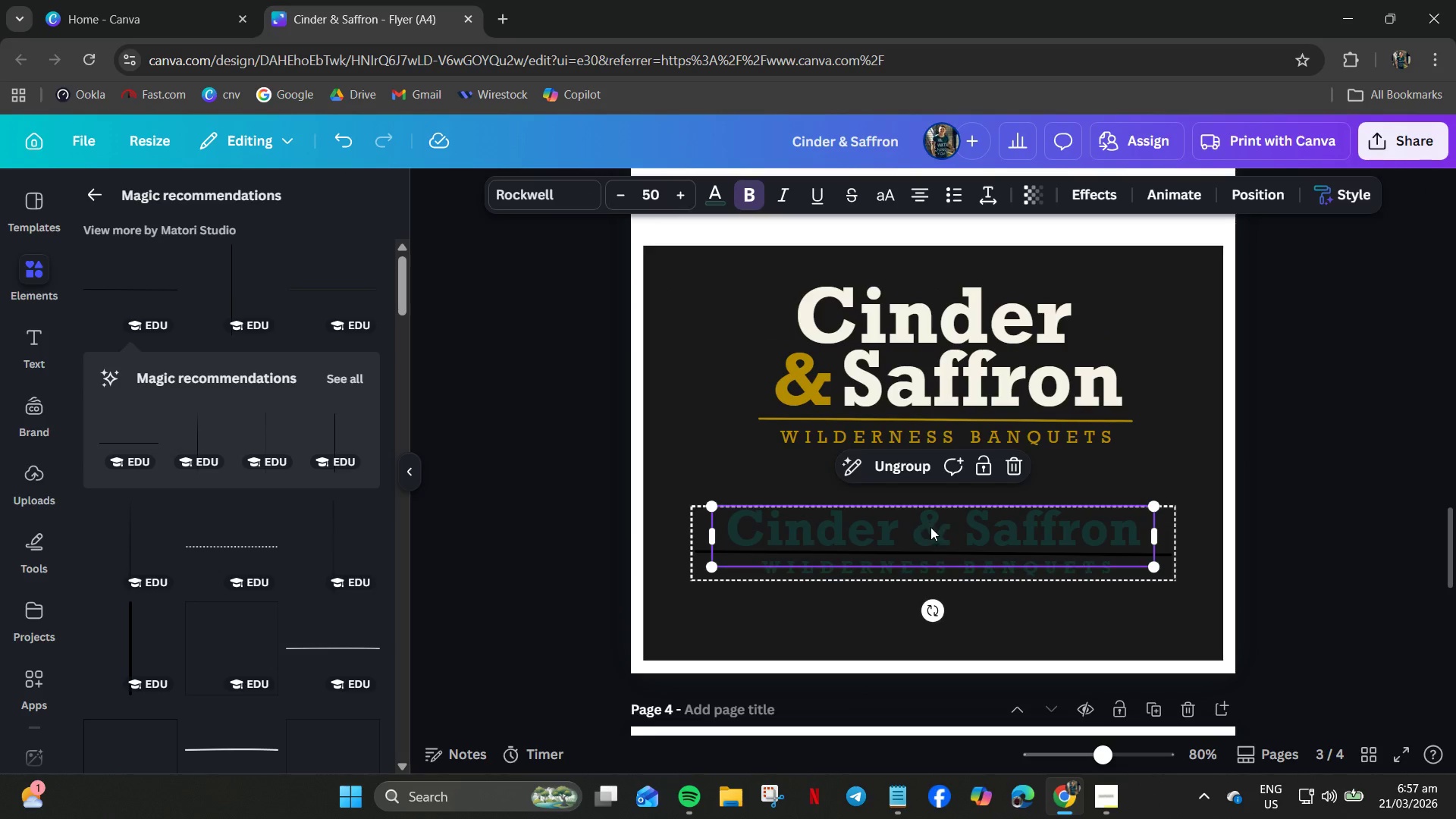 
left_click([930, 527])
 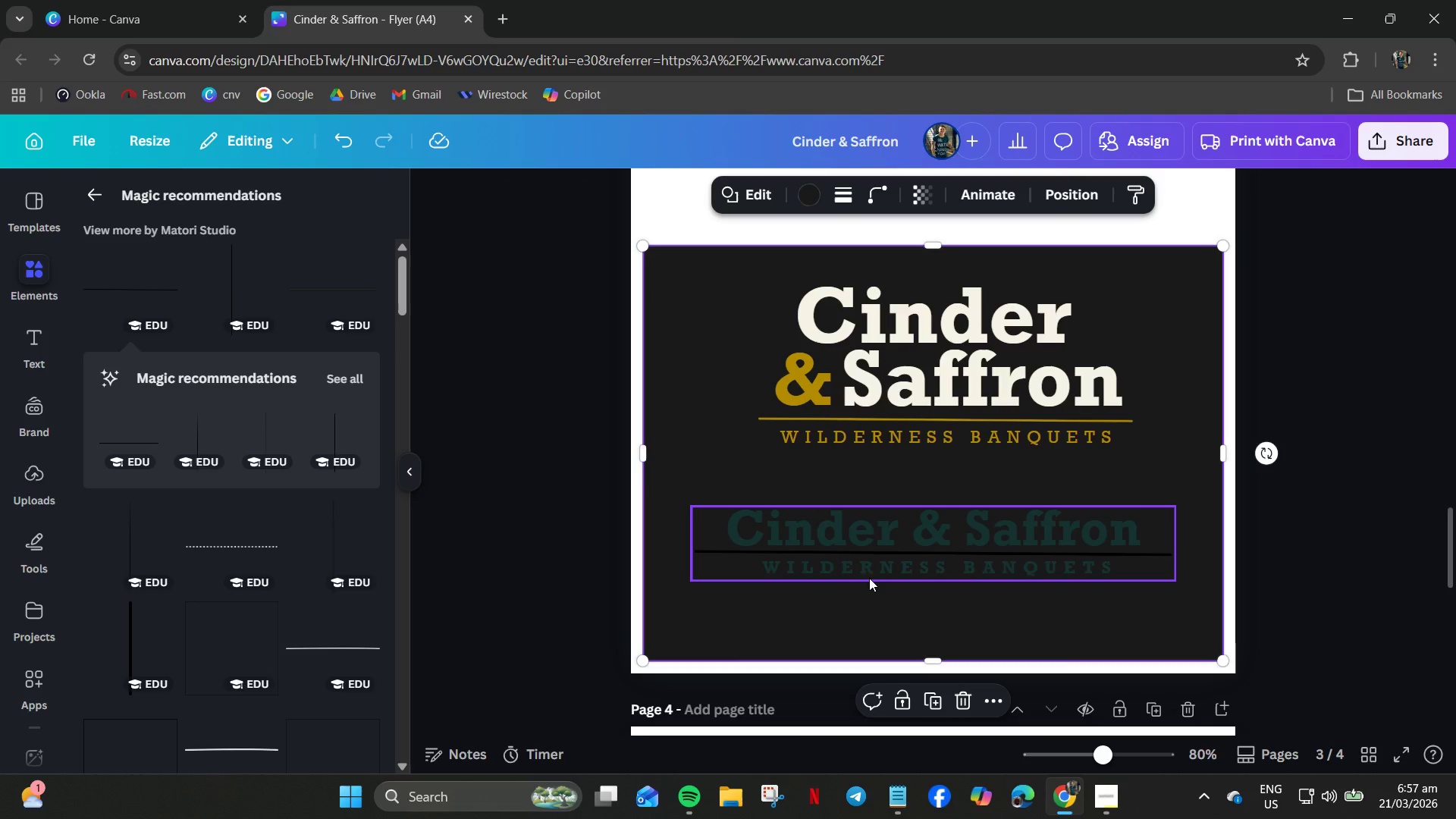 
right_click([869, 576])
 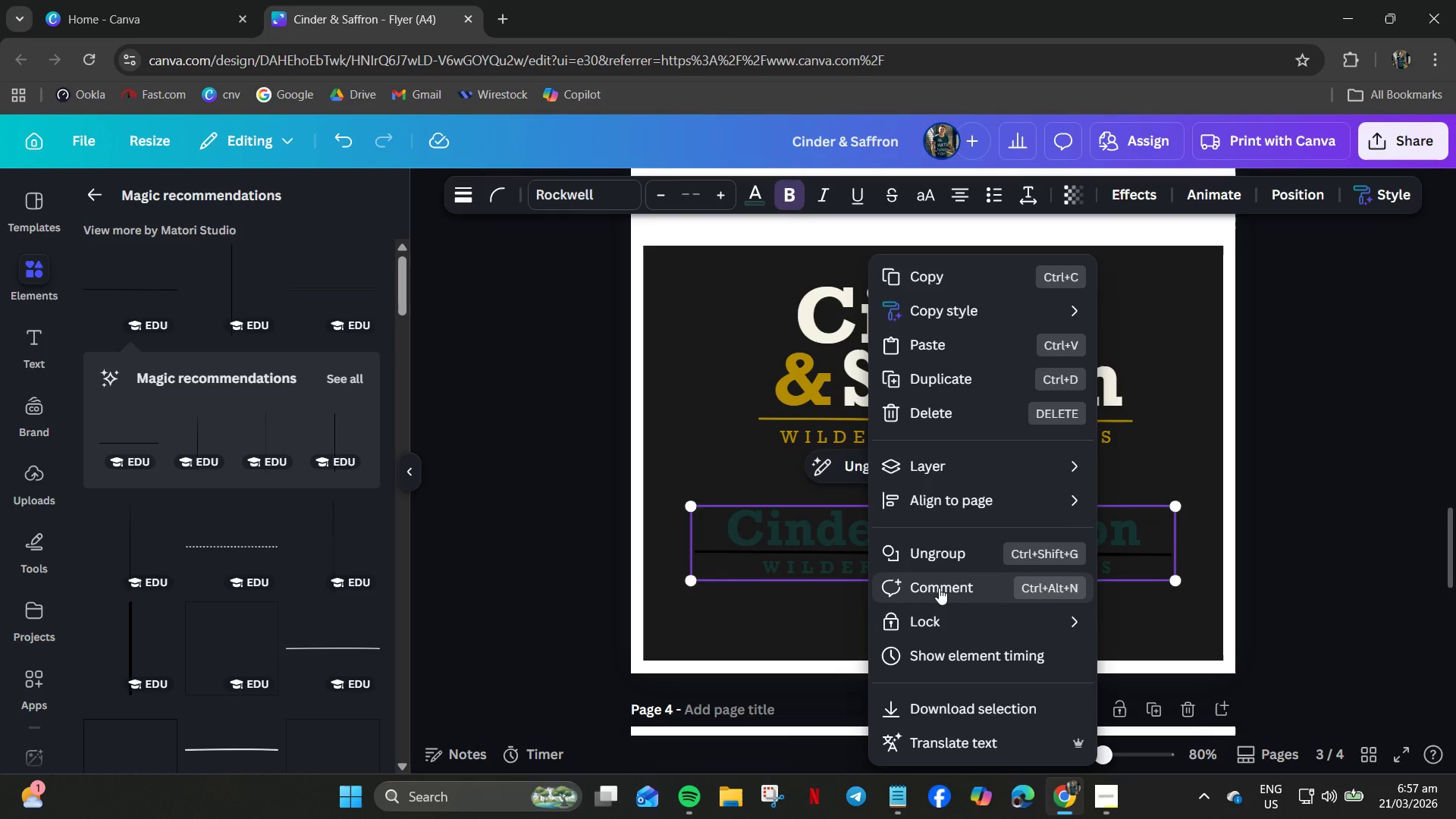 
left_click([938, 558])
 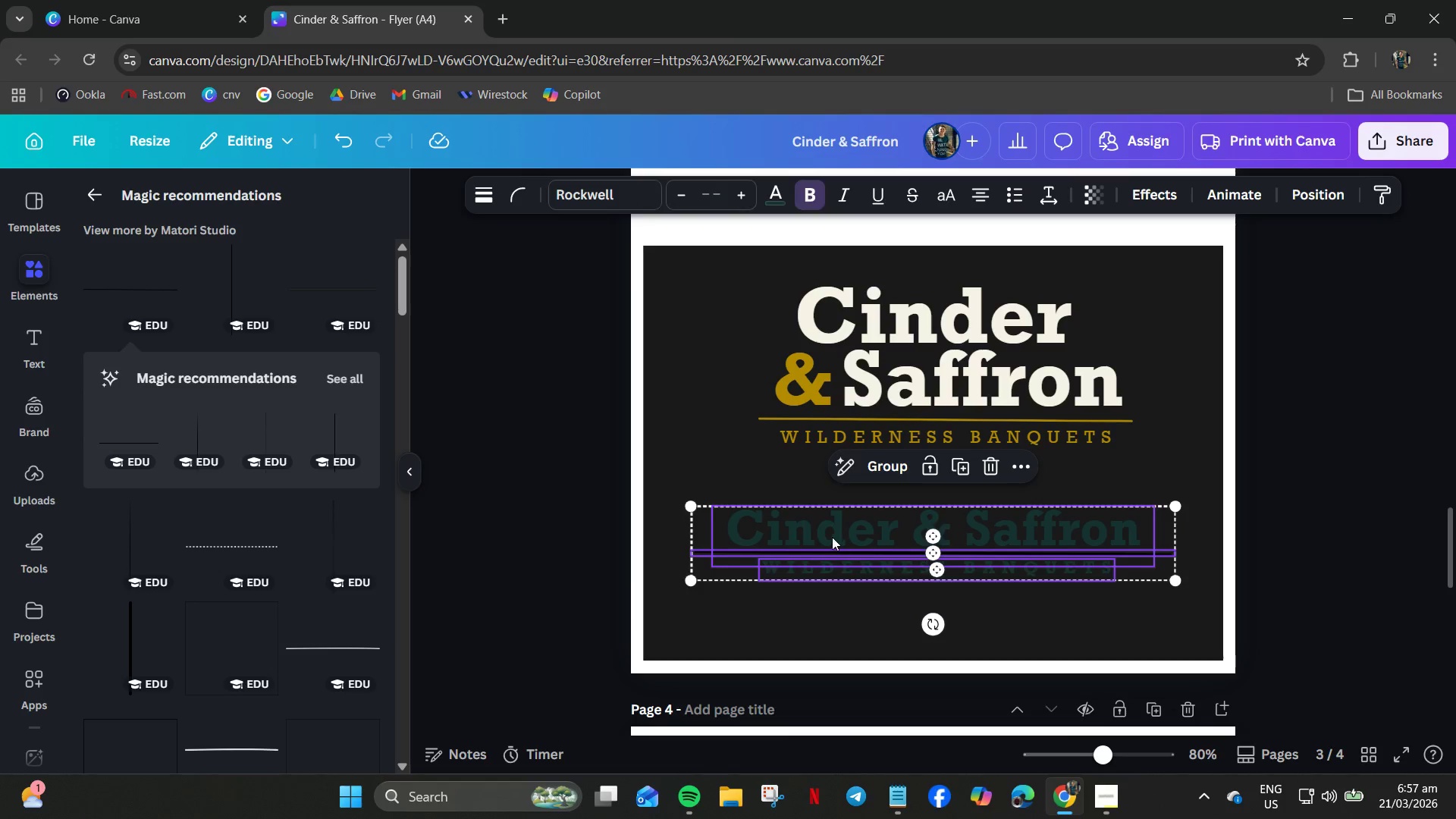 
left_click([819, 535])
 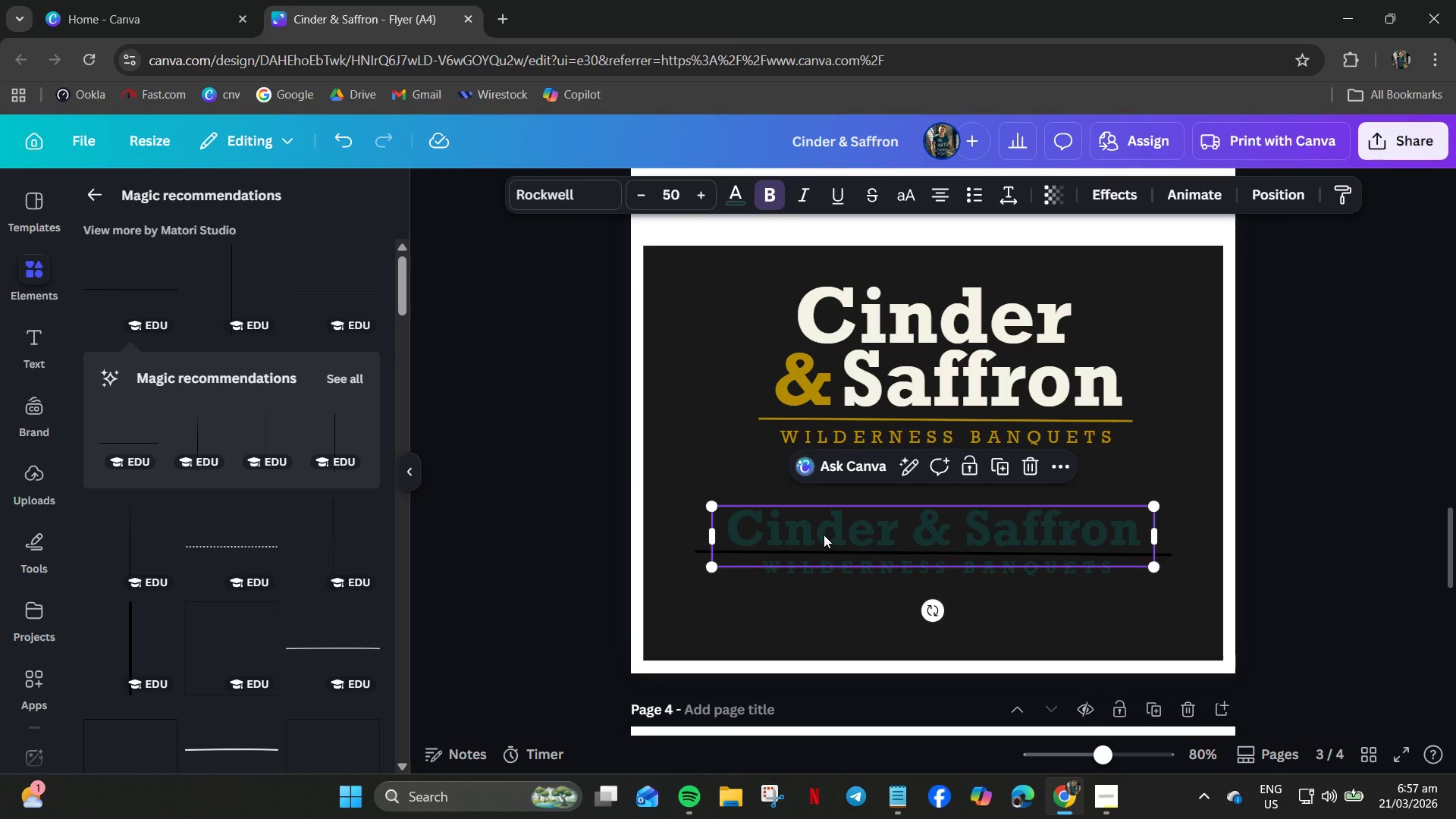 
left_click([824, 535])
 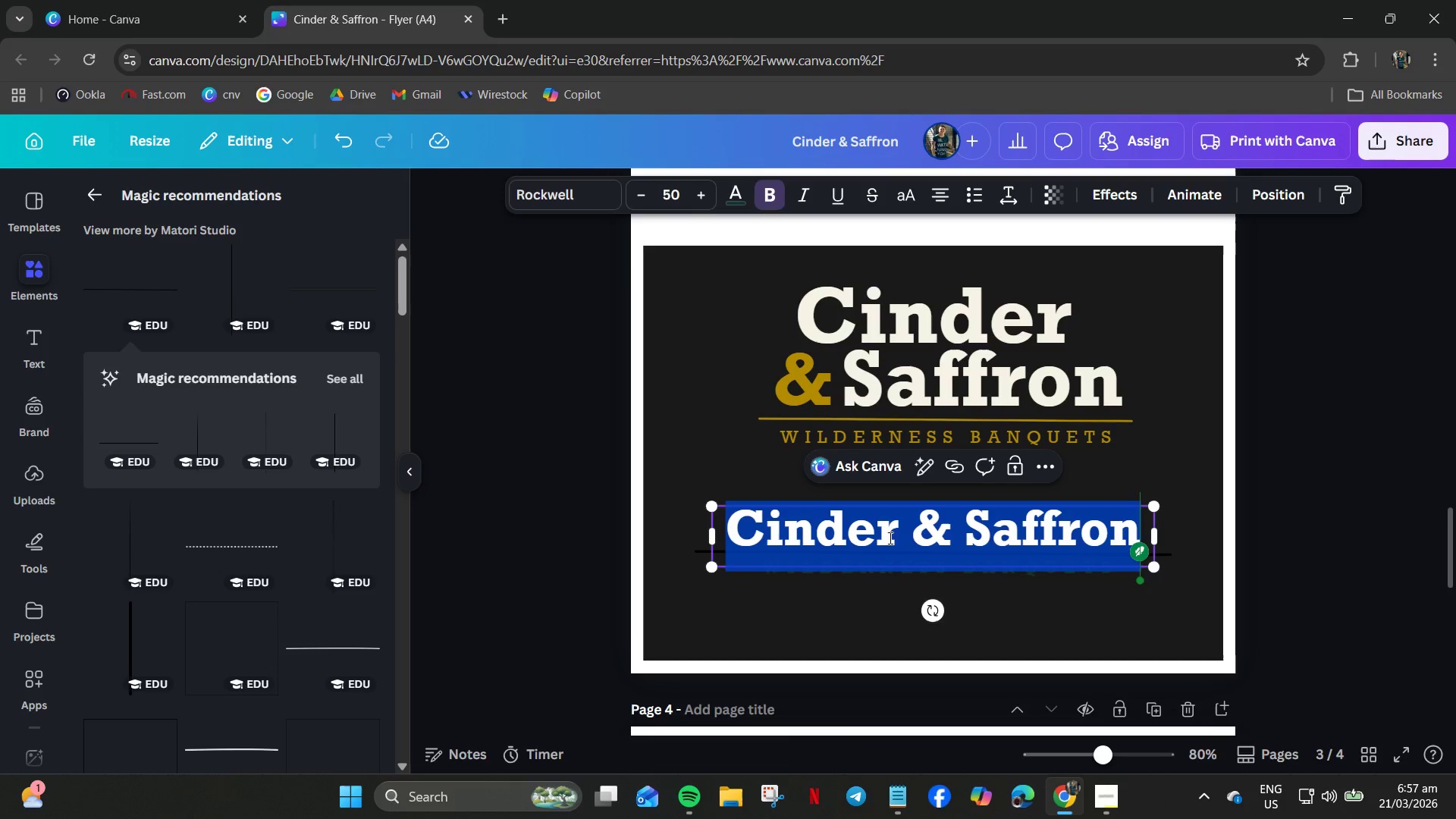 
left_click([902, 532])
 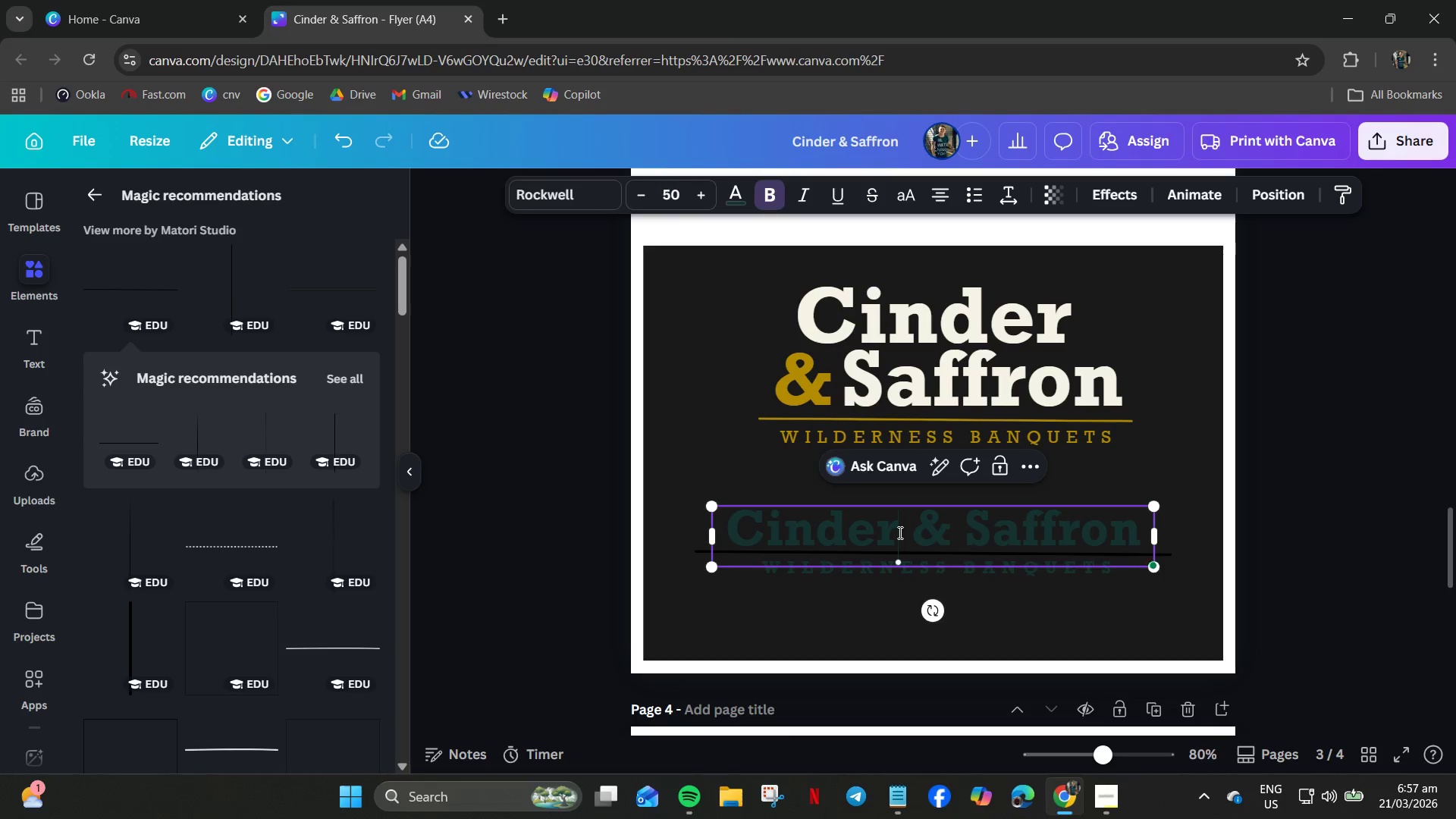 
left_click_drag(start_coordinate=[899, 532], to_coordinate=[723, 532])
 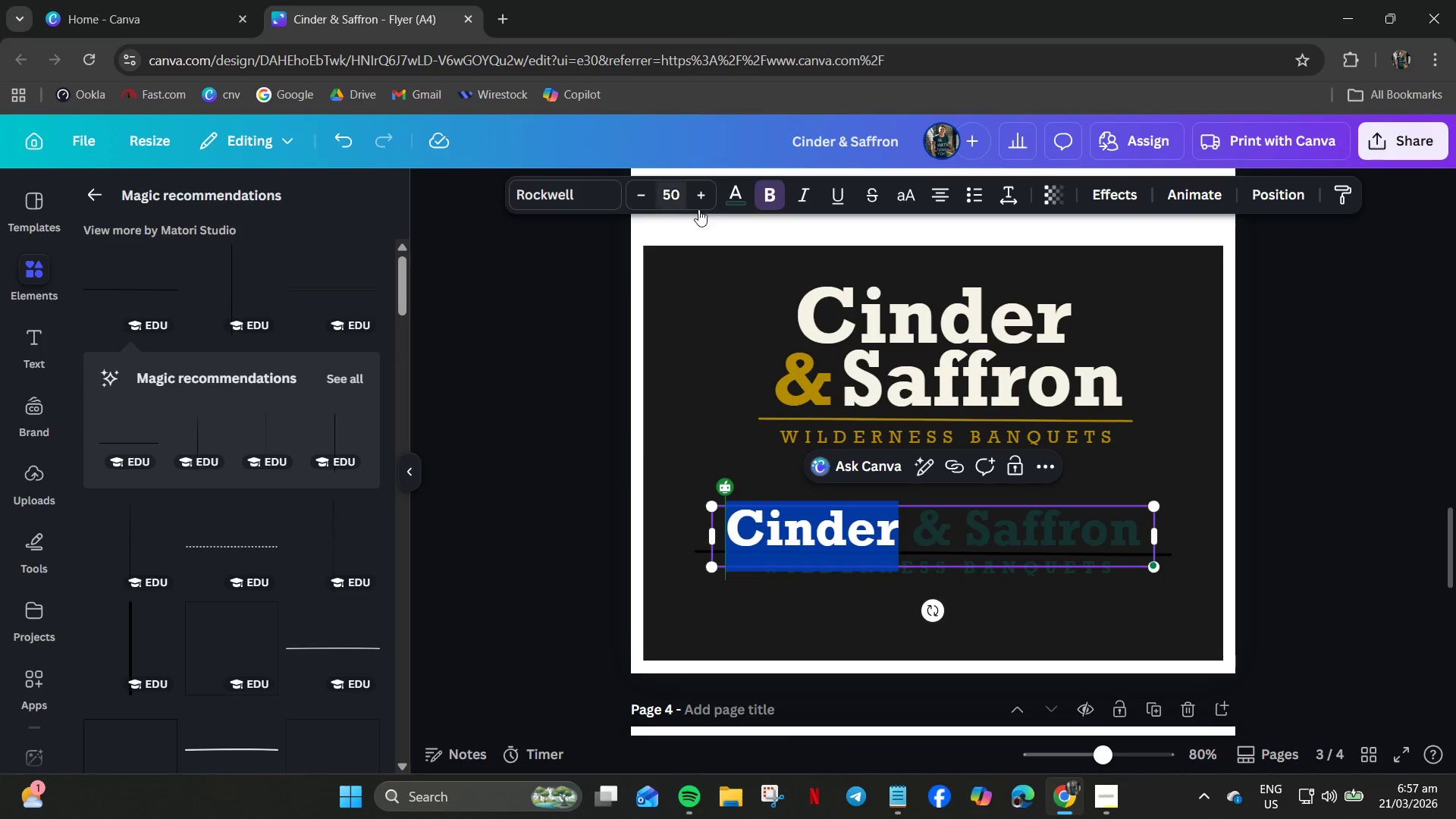 
left_click([747, 199])
 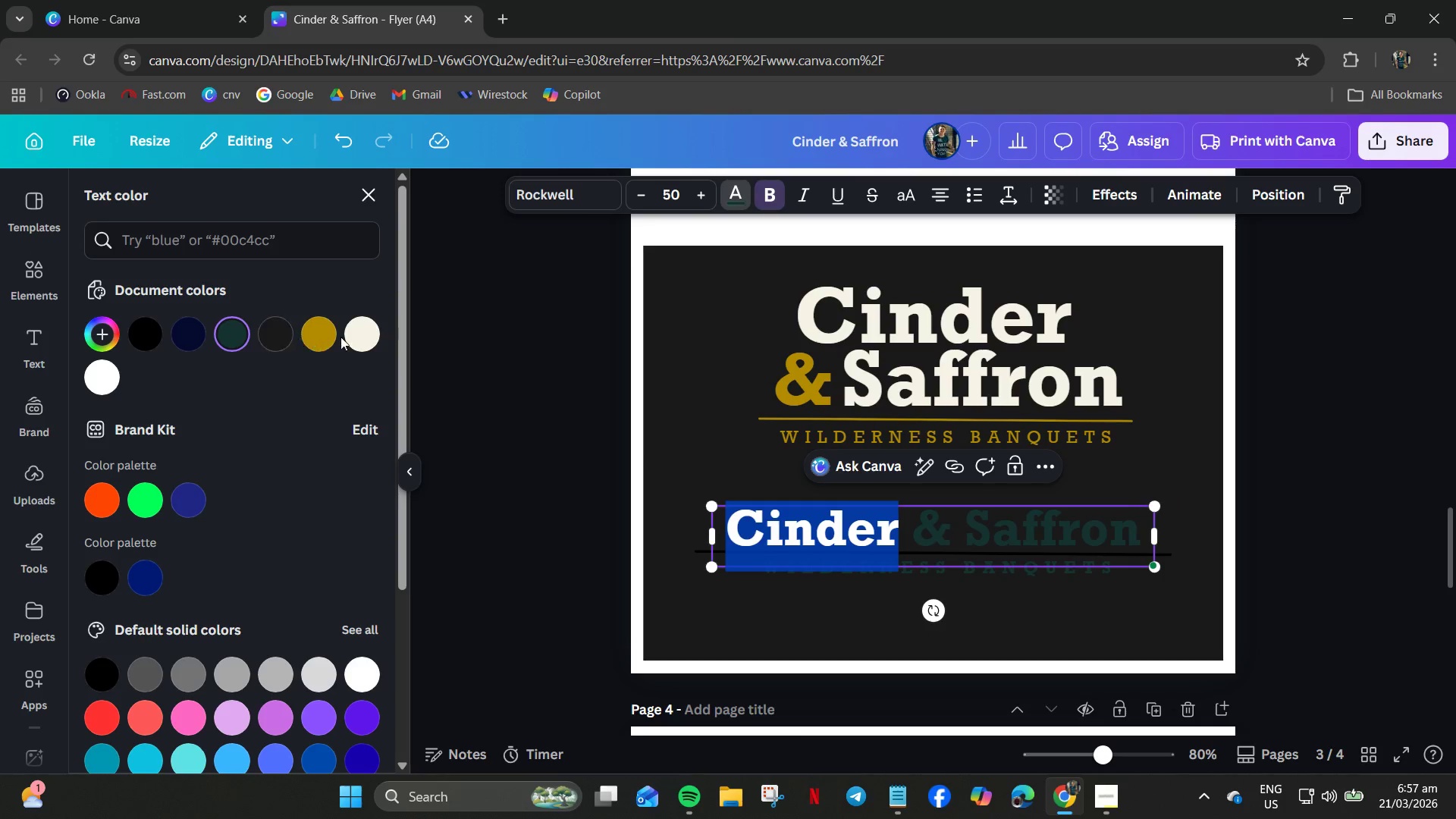 
left_click([359, 340])
 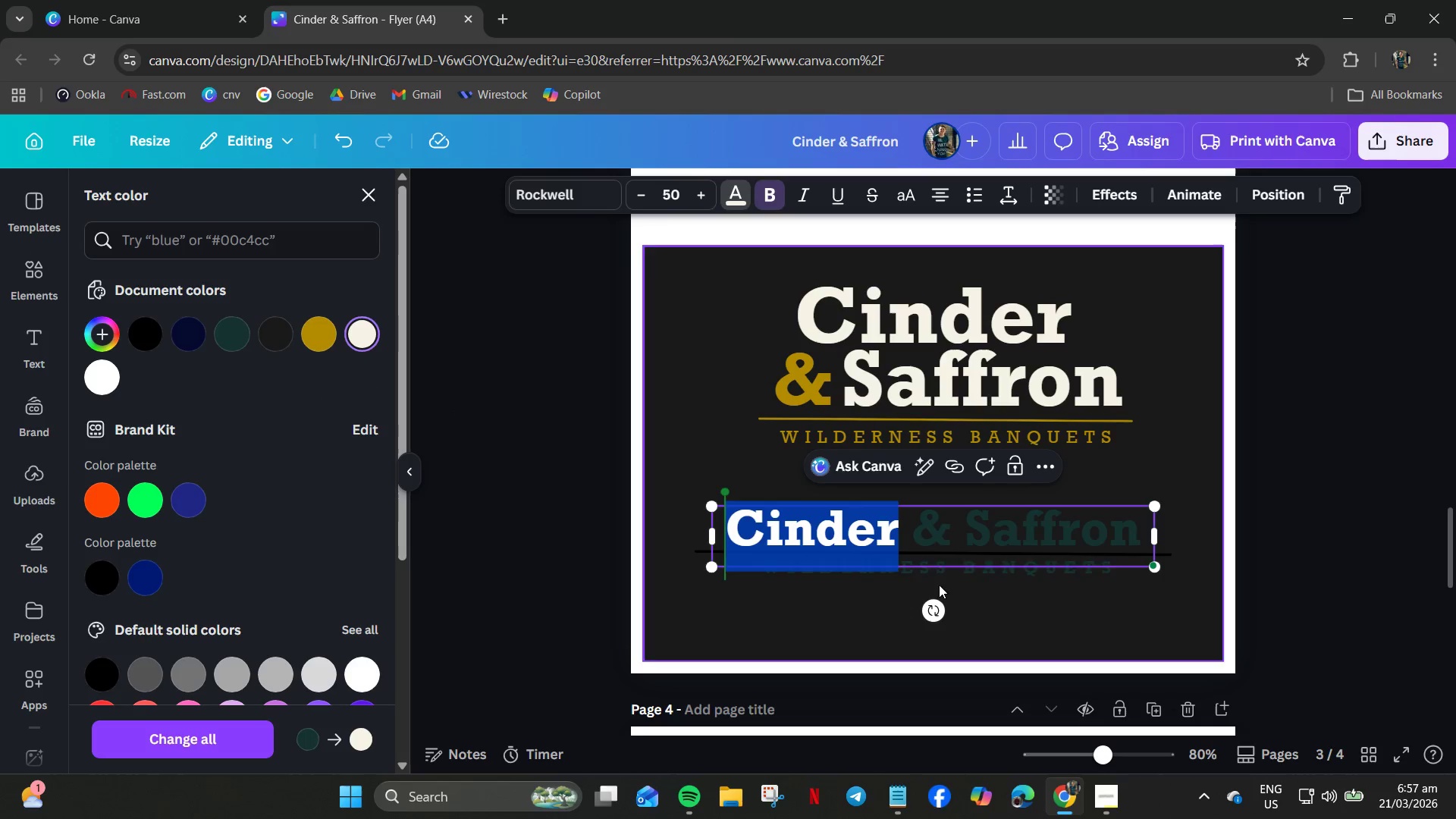 
left_click([946, 521])
 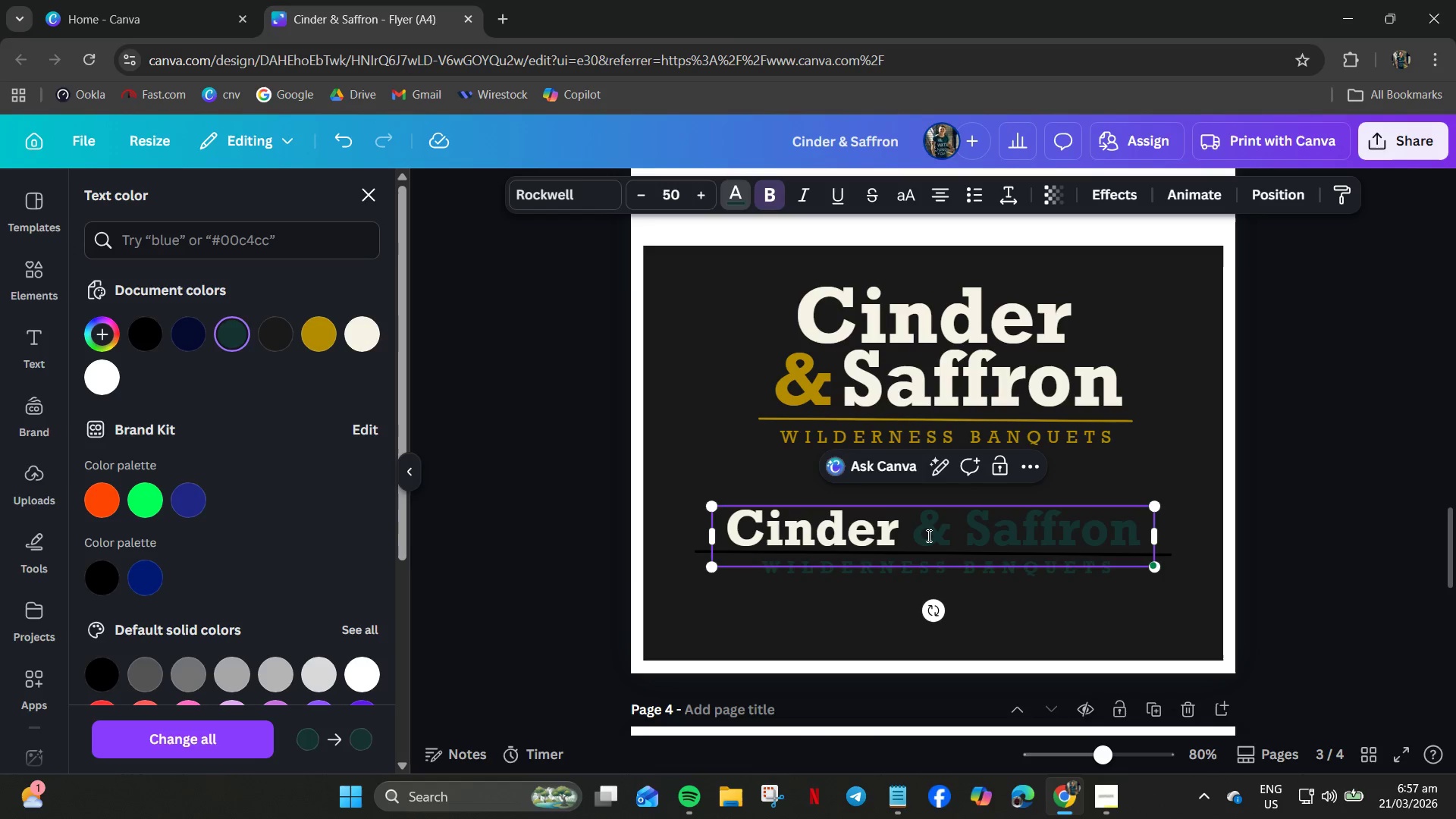 
left_click_drag(start_coordinate=[924, 534], to_coordinate=[938, 533])
 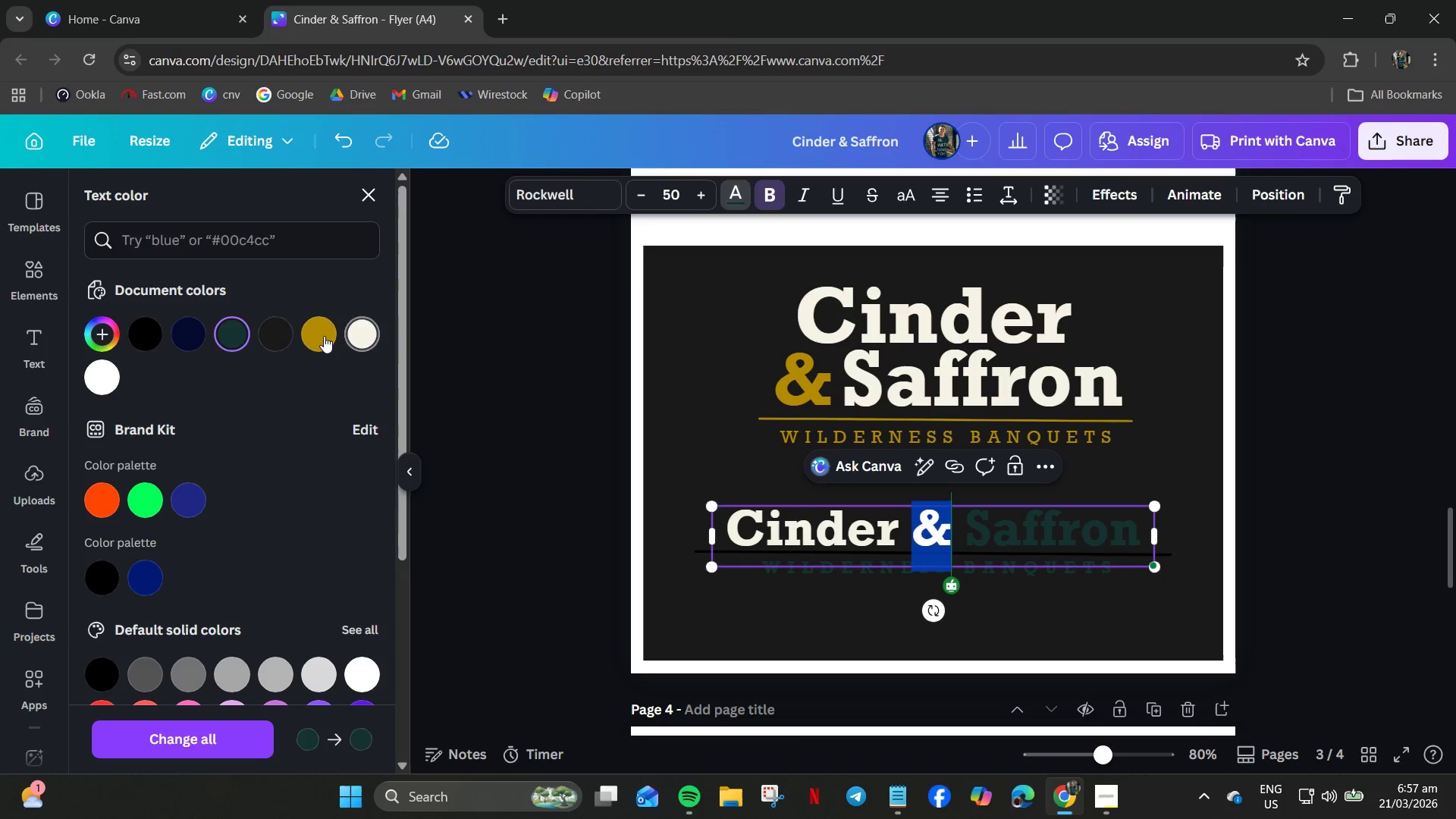 
left_click([319, 334])
 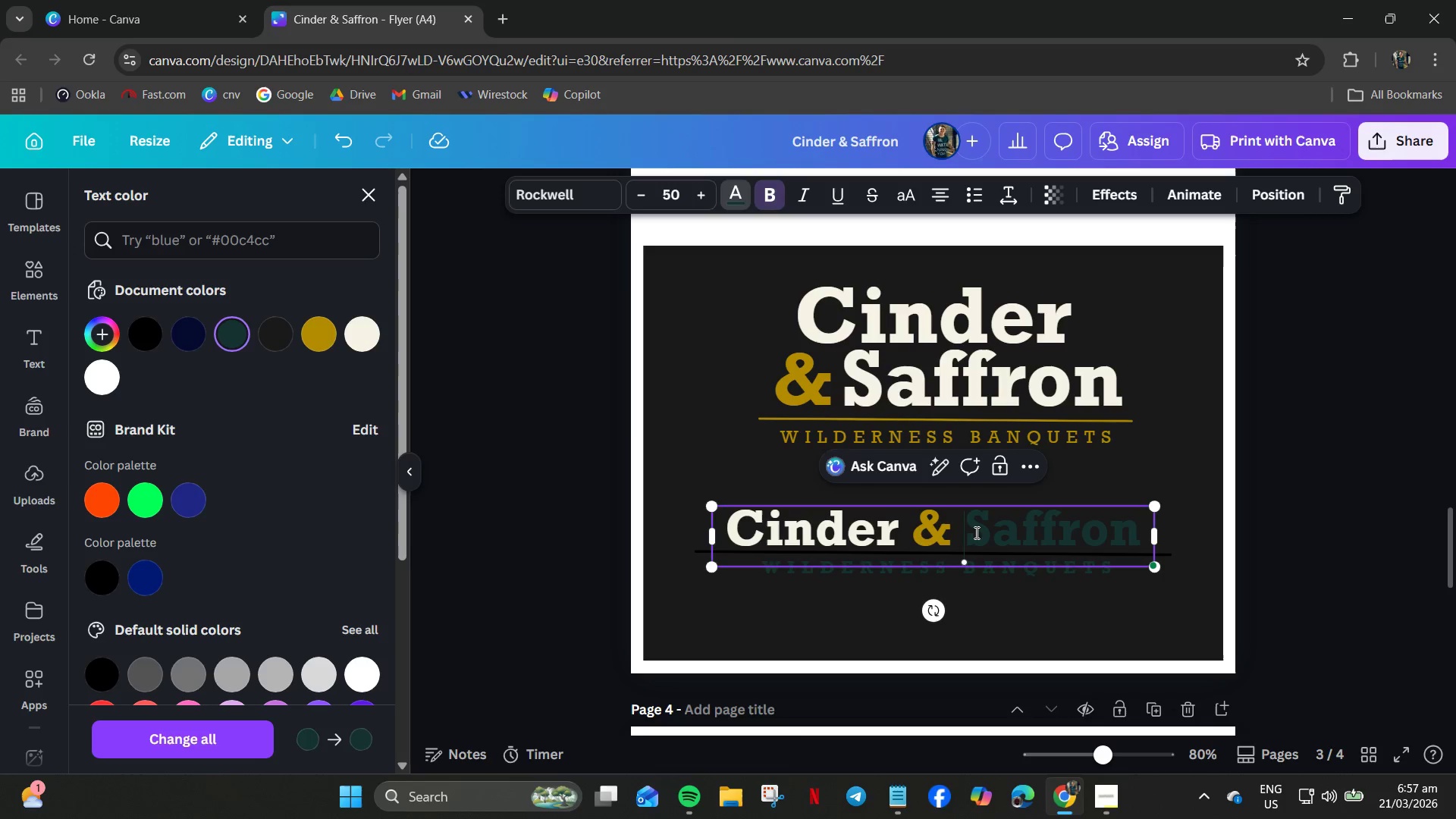 
left_click_drag(start_coordinate=[971, 532], to_coordinate=[1147, 534])
 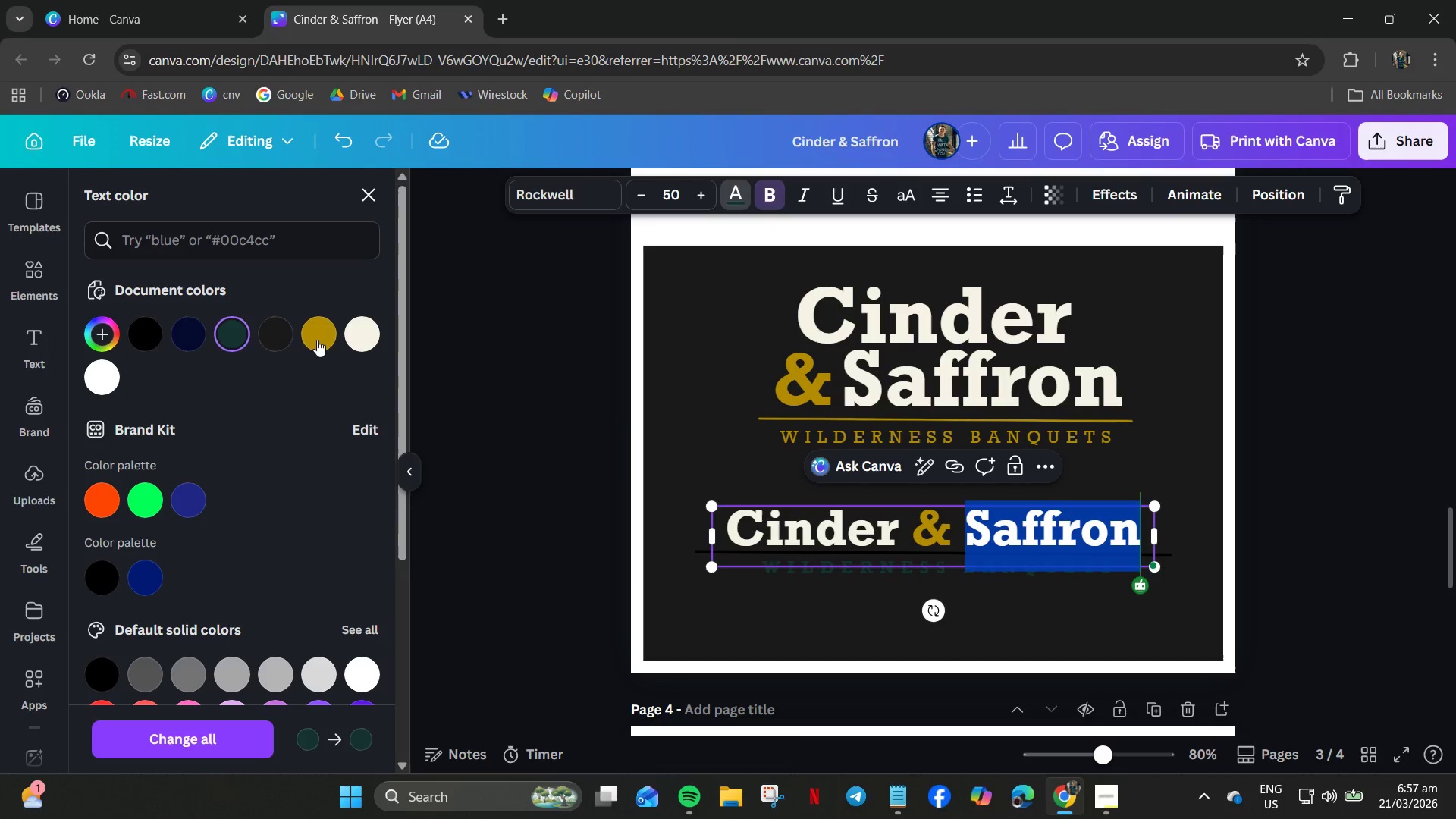 
left_click([314, 337])
 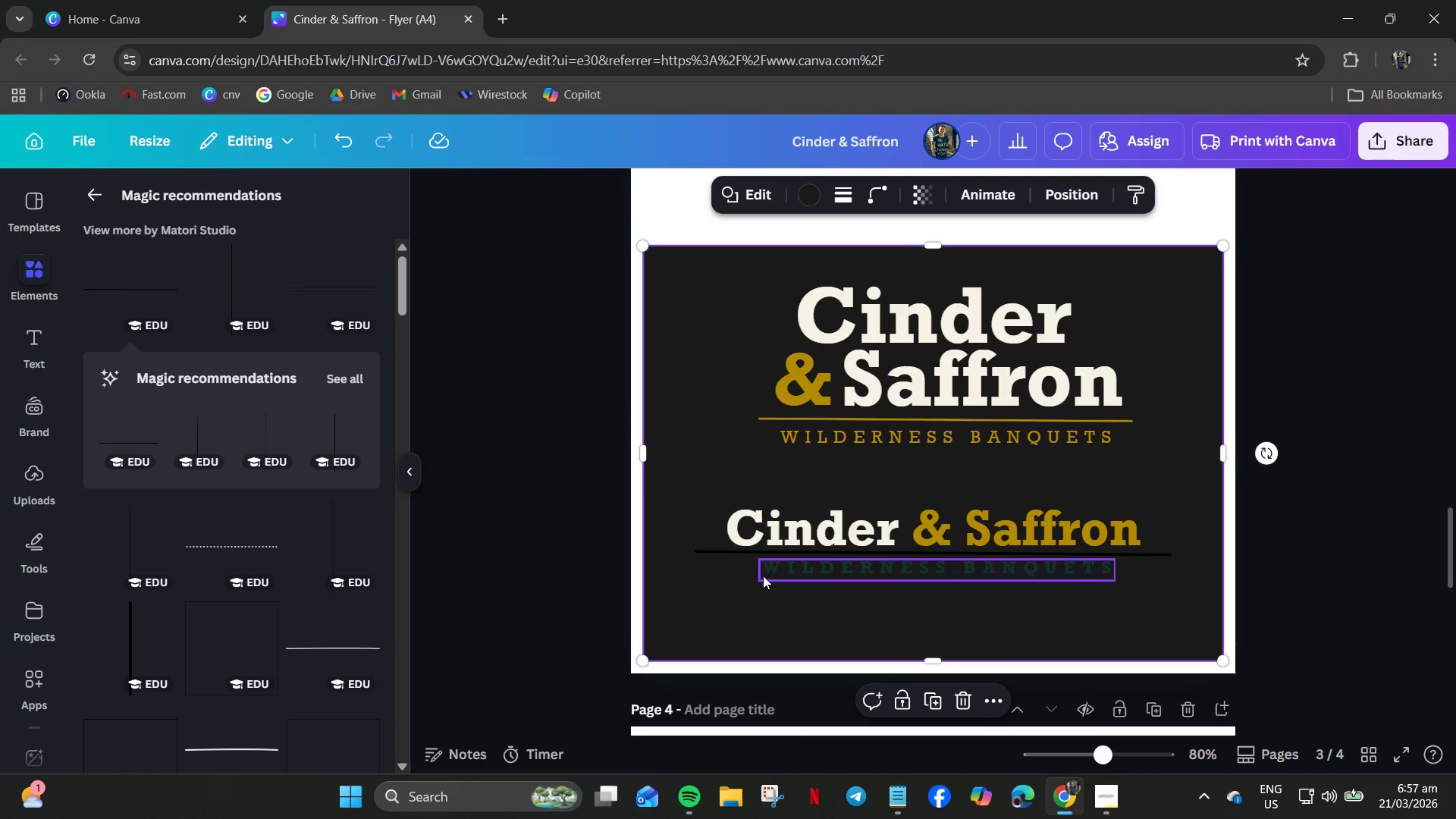 
left_click([776, 562])
 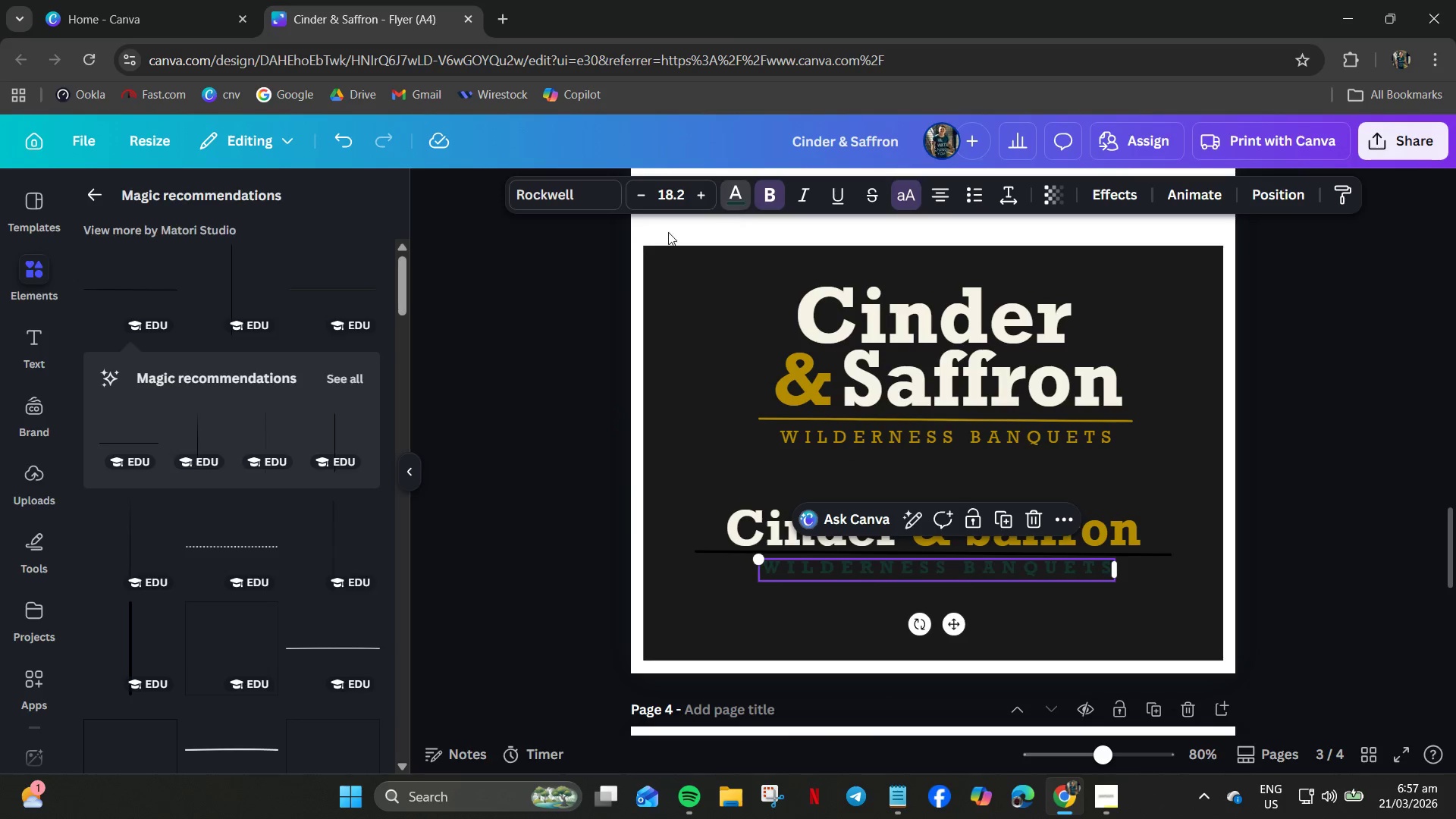 
mouse_move([327, 338])
 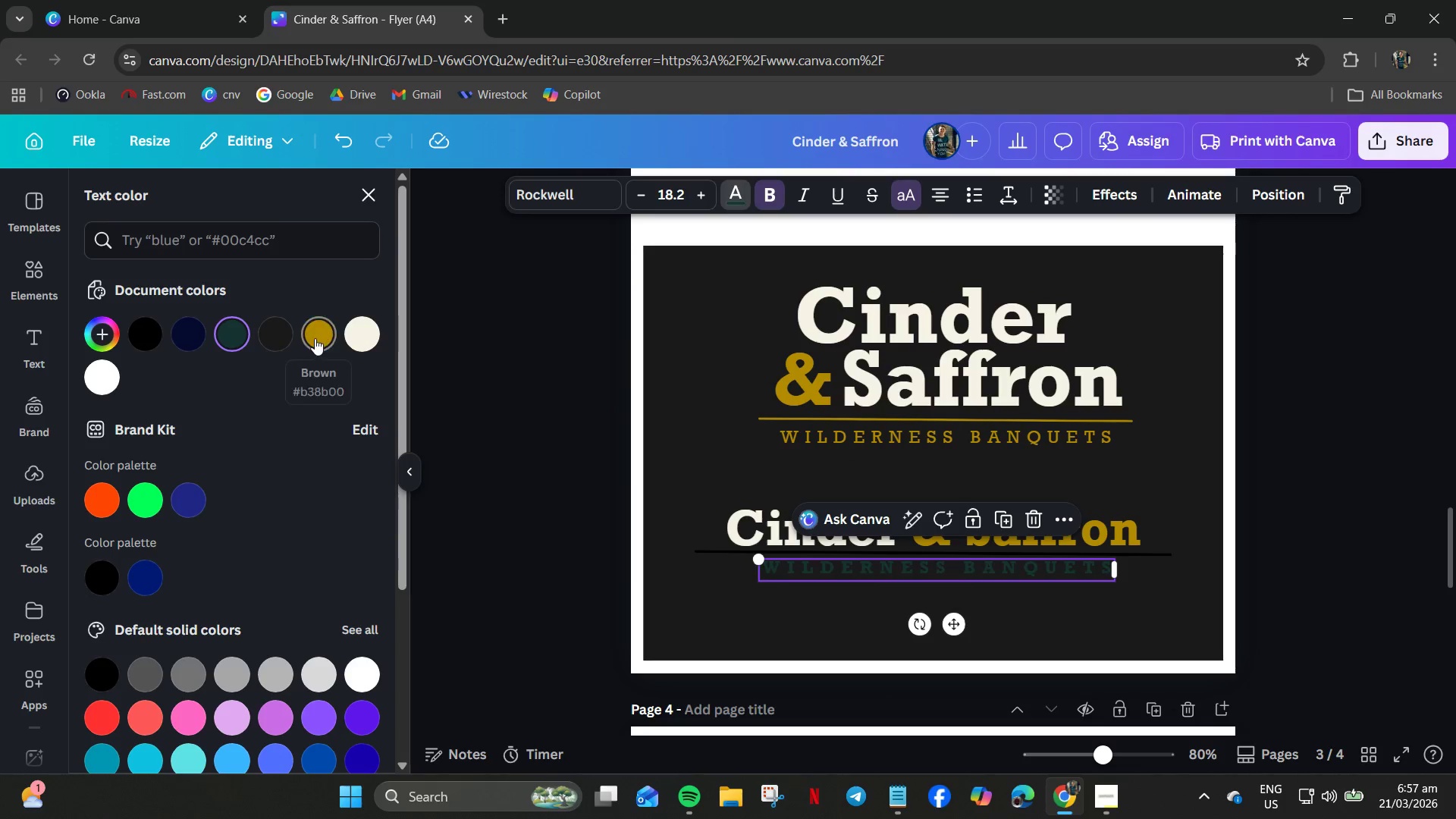 
left_click([315, 338])
 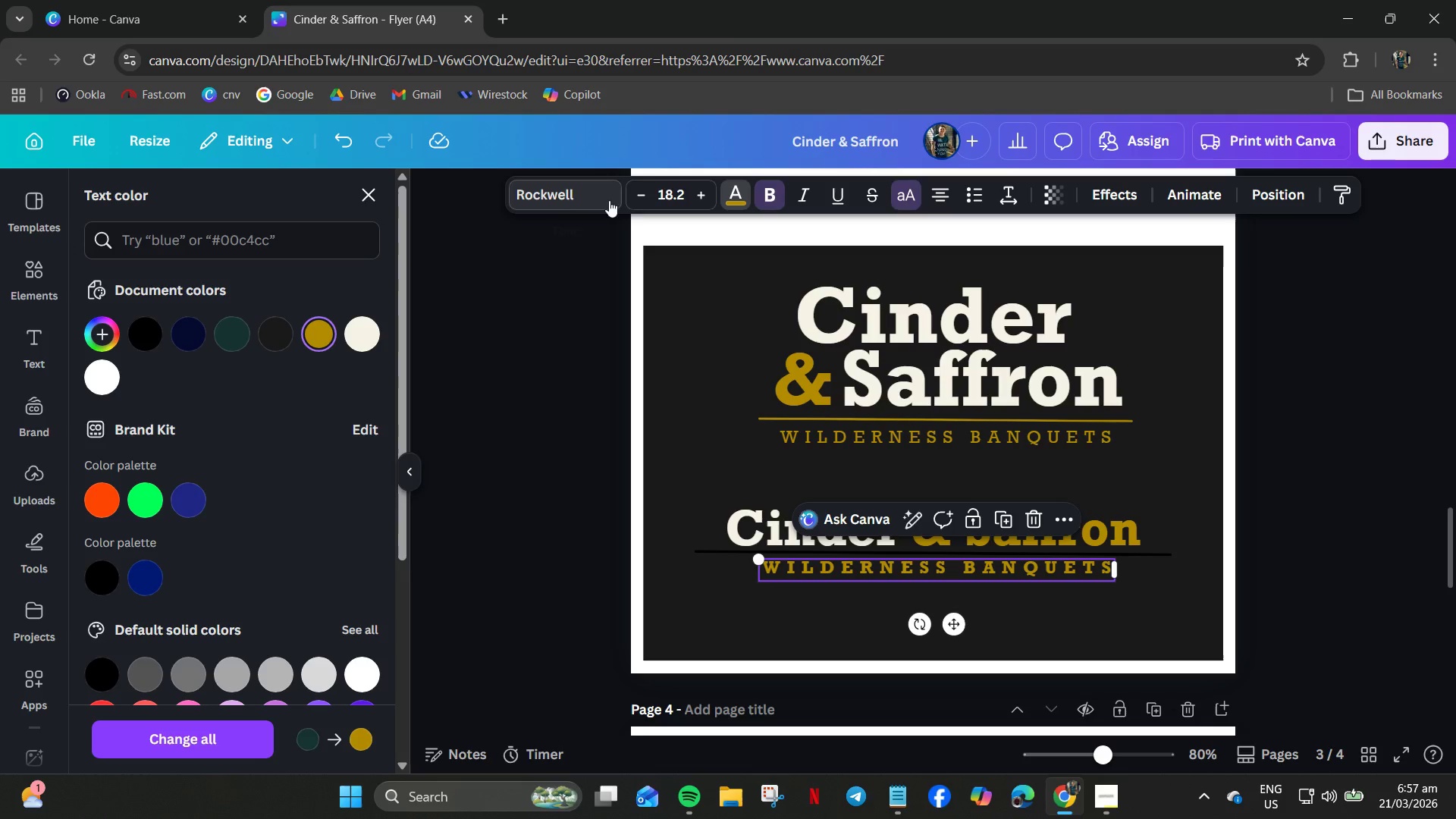 
left_click([576, 202])
 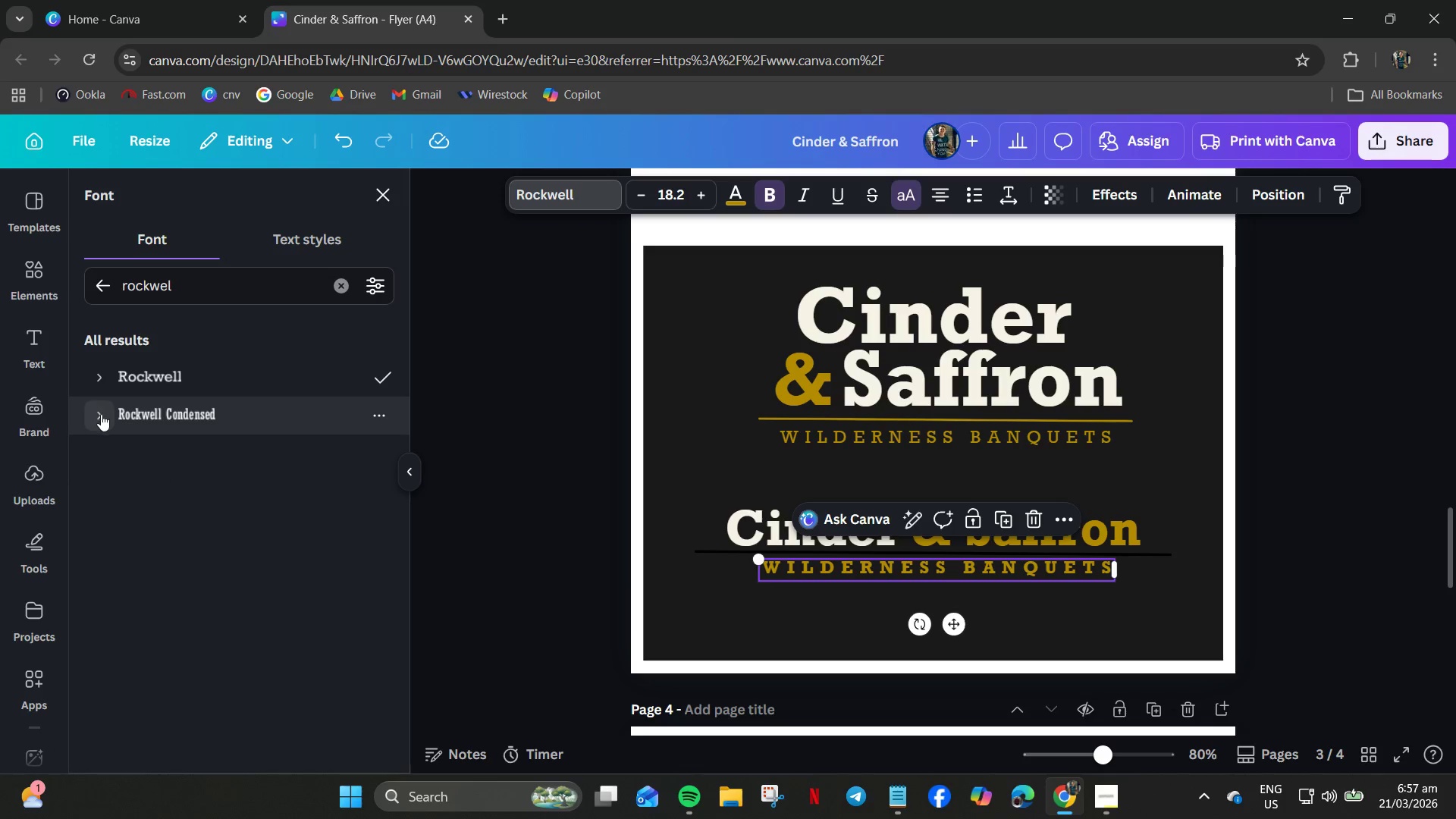 
left_click([98, 383])
 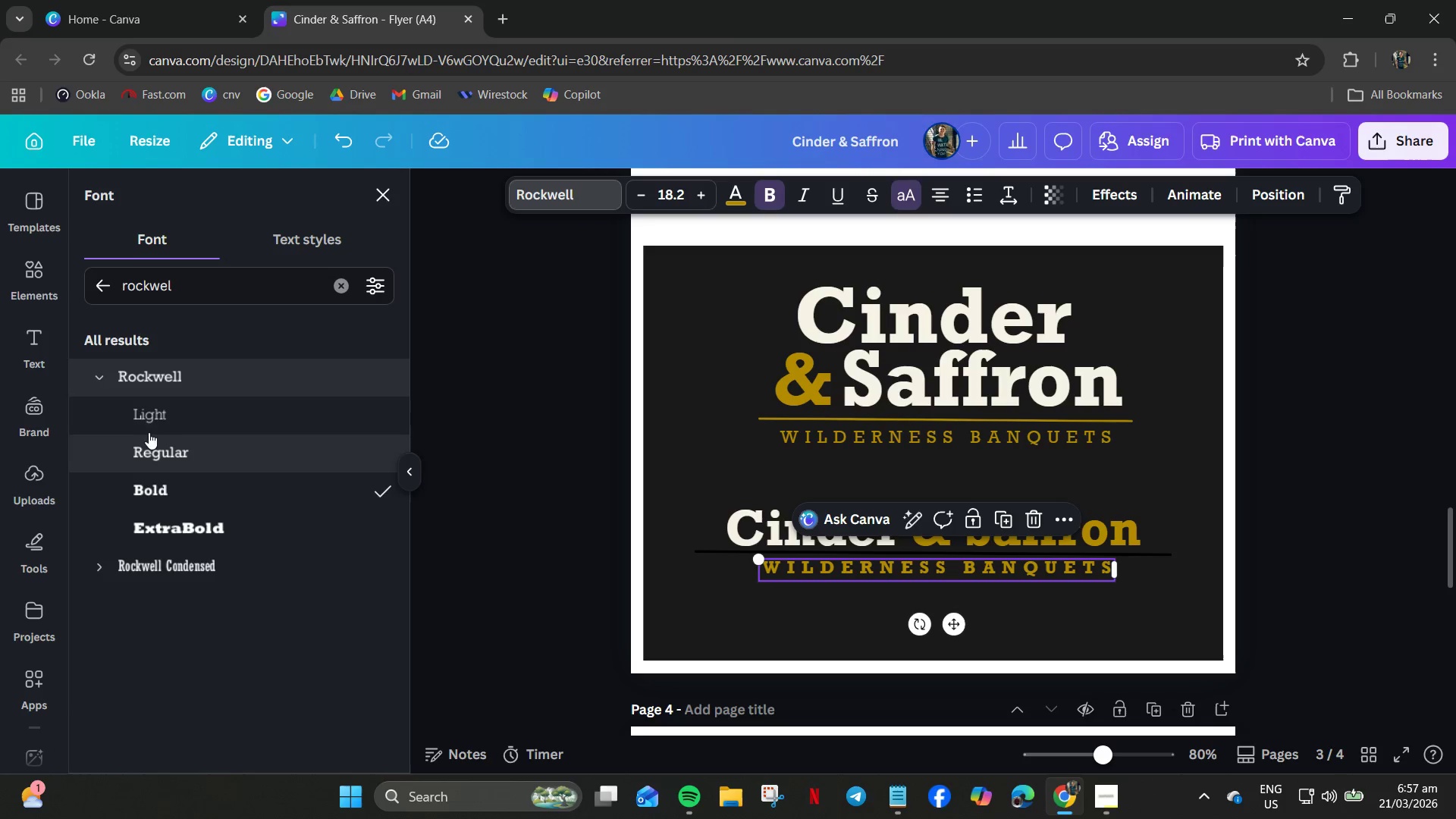 
left_click([154, 419])
 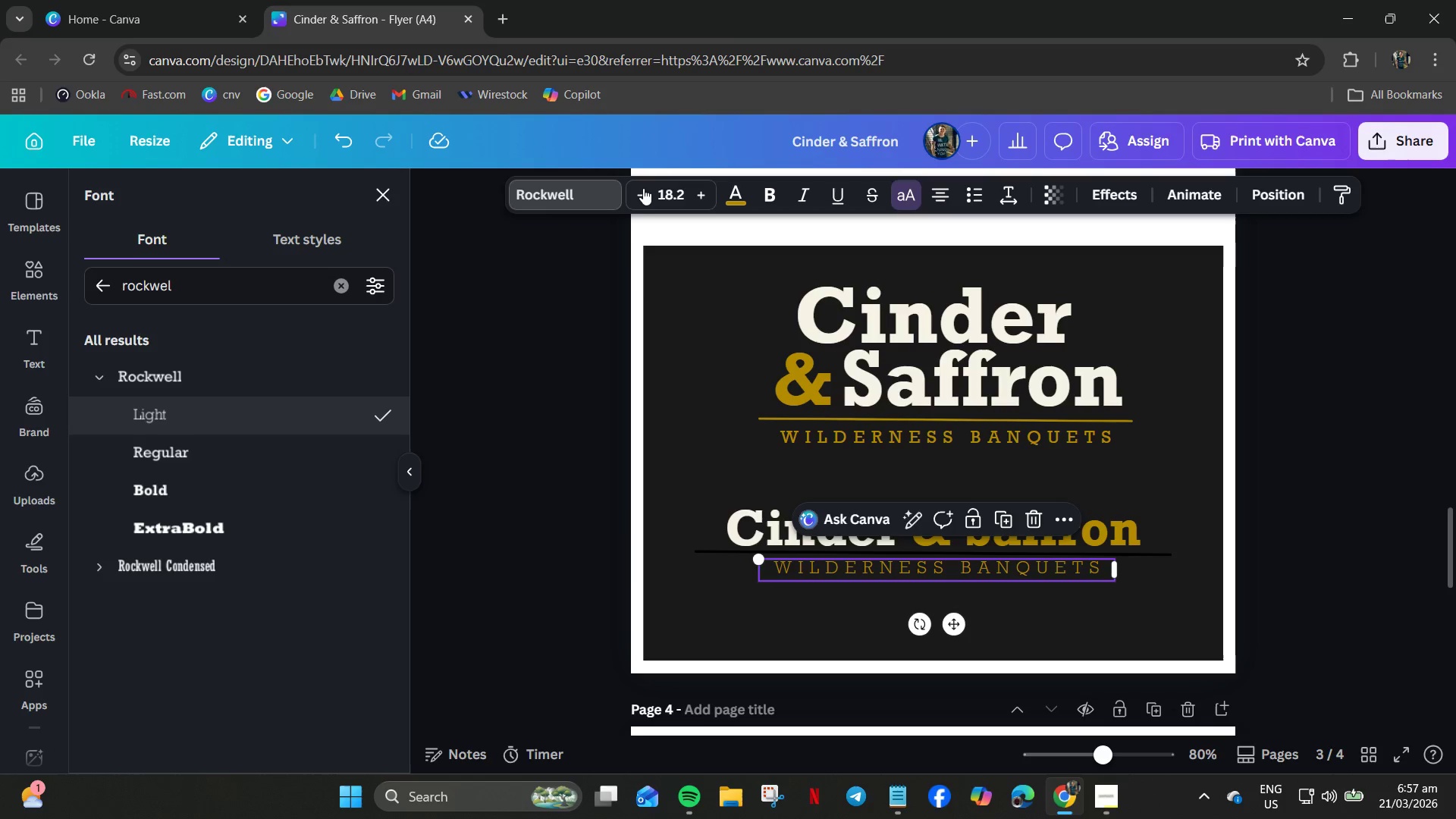 
double_click([703, 193])
 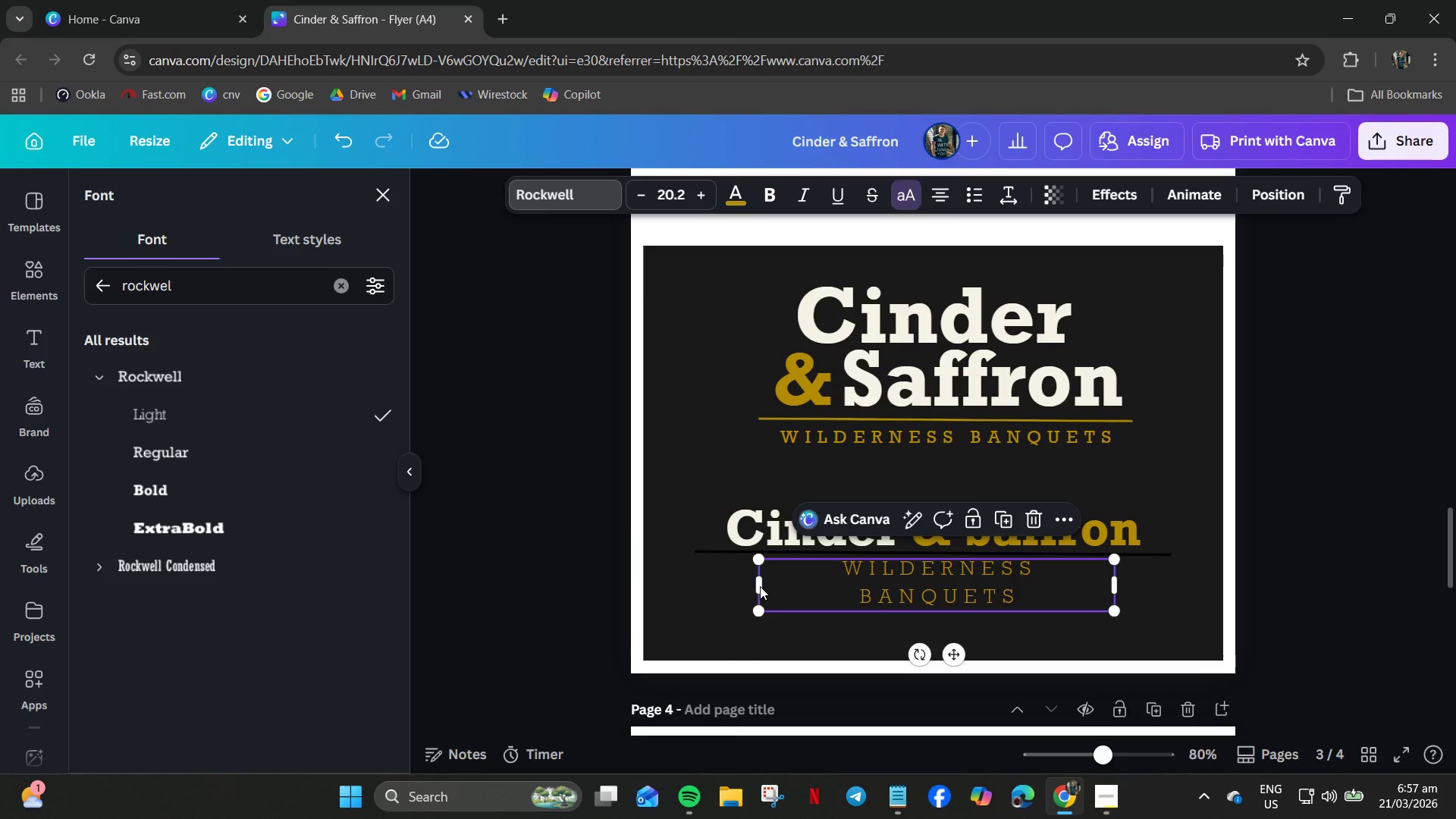 
key(Control+Z)
 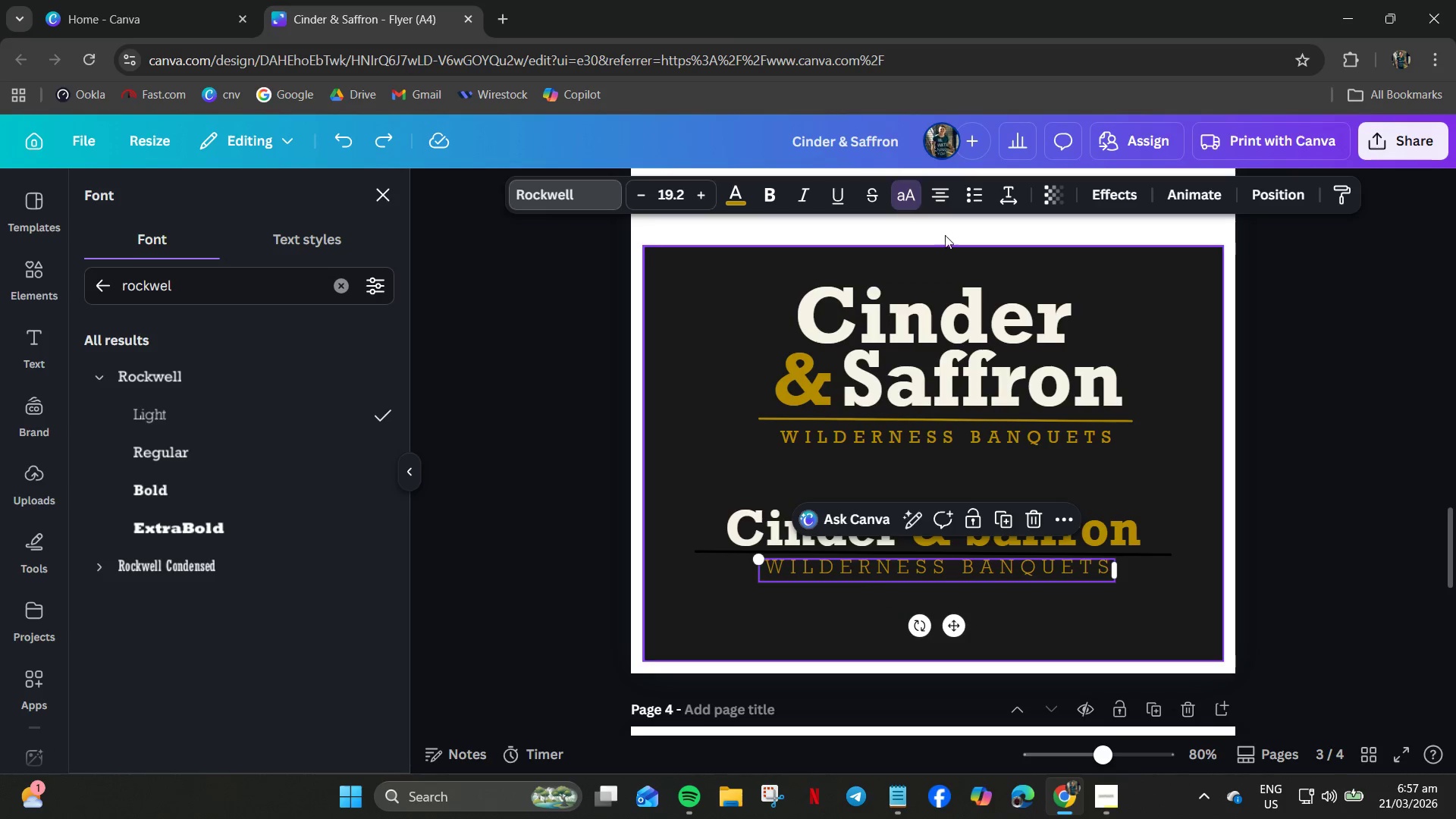 
key(Control+Z)
 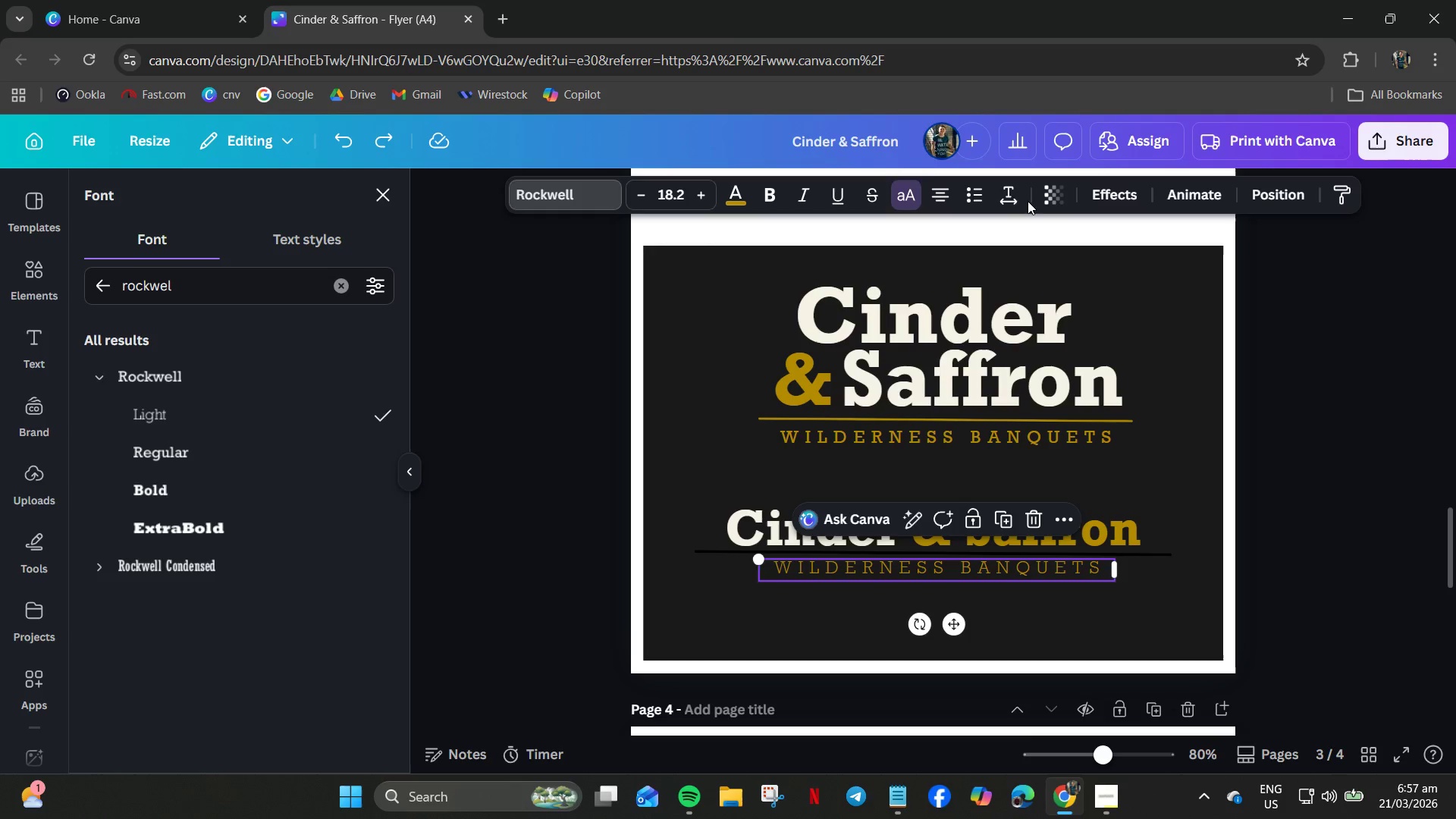 
left_click([1007, 191])
 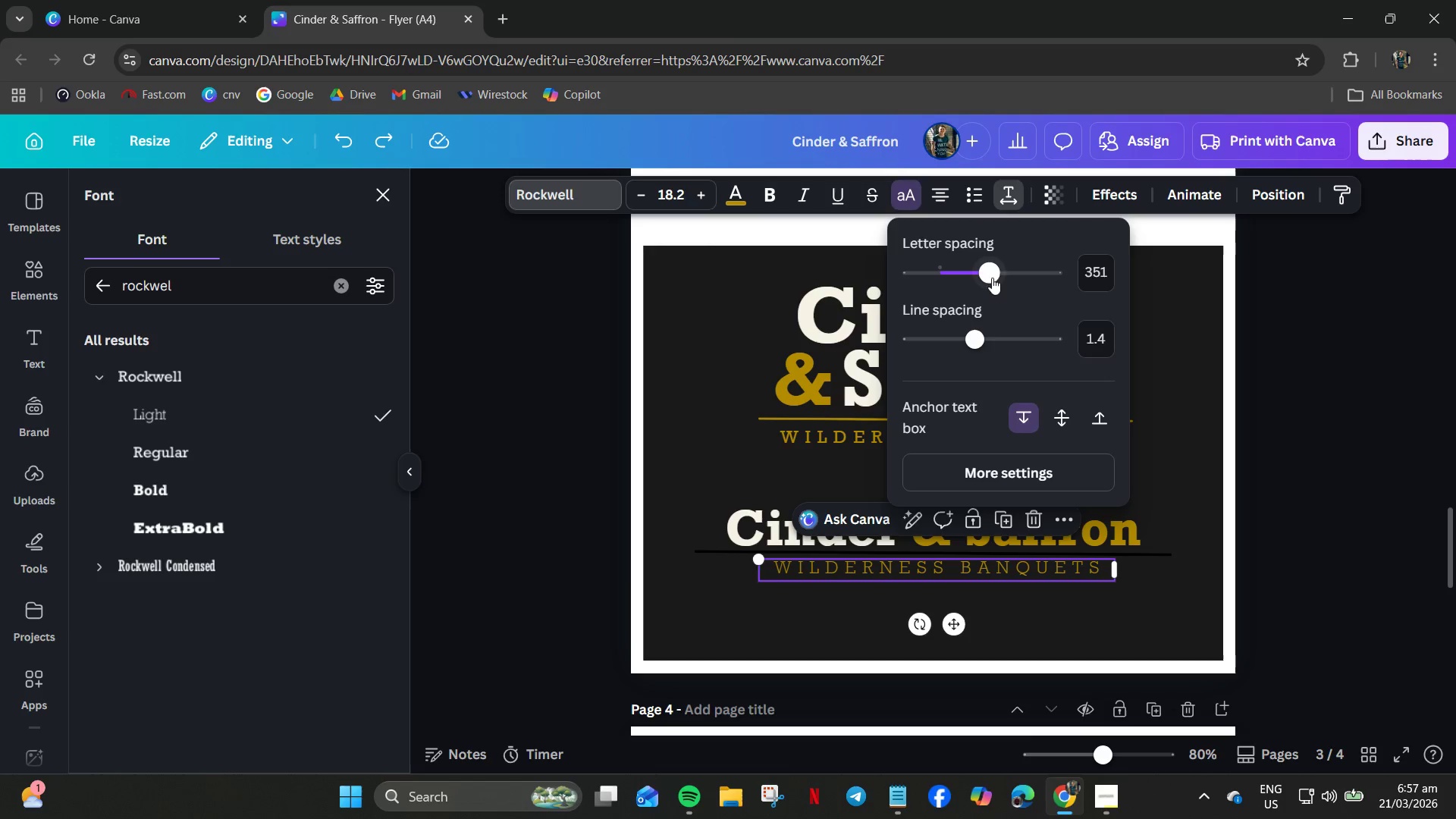 
left_click_drag(start_coordinate=[994, 268], to_coordinate=[986, 267])
 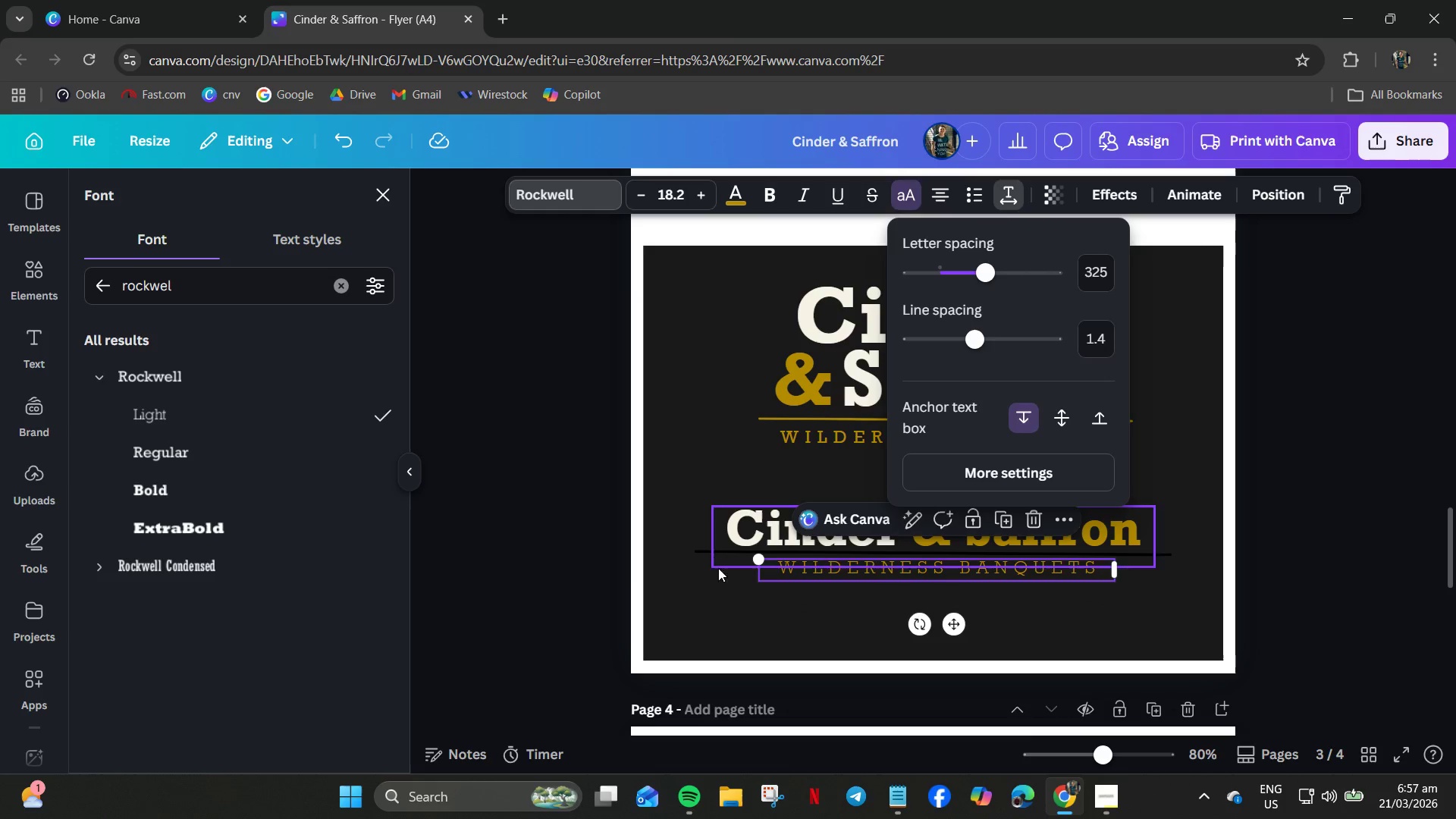 
left_click([697, 588])
 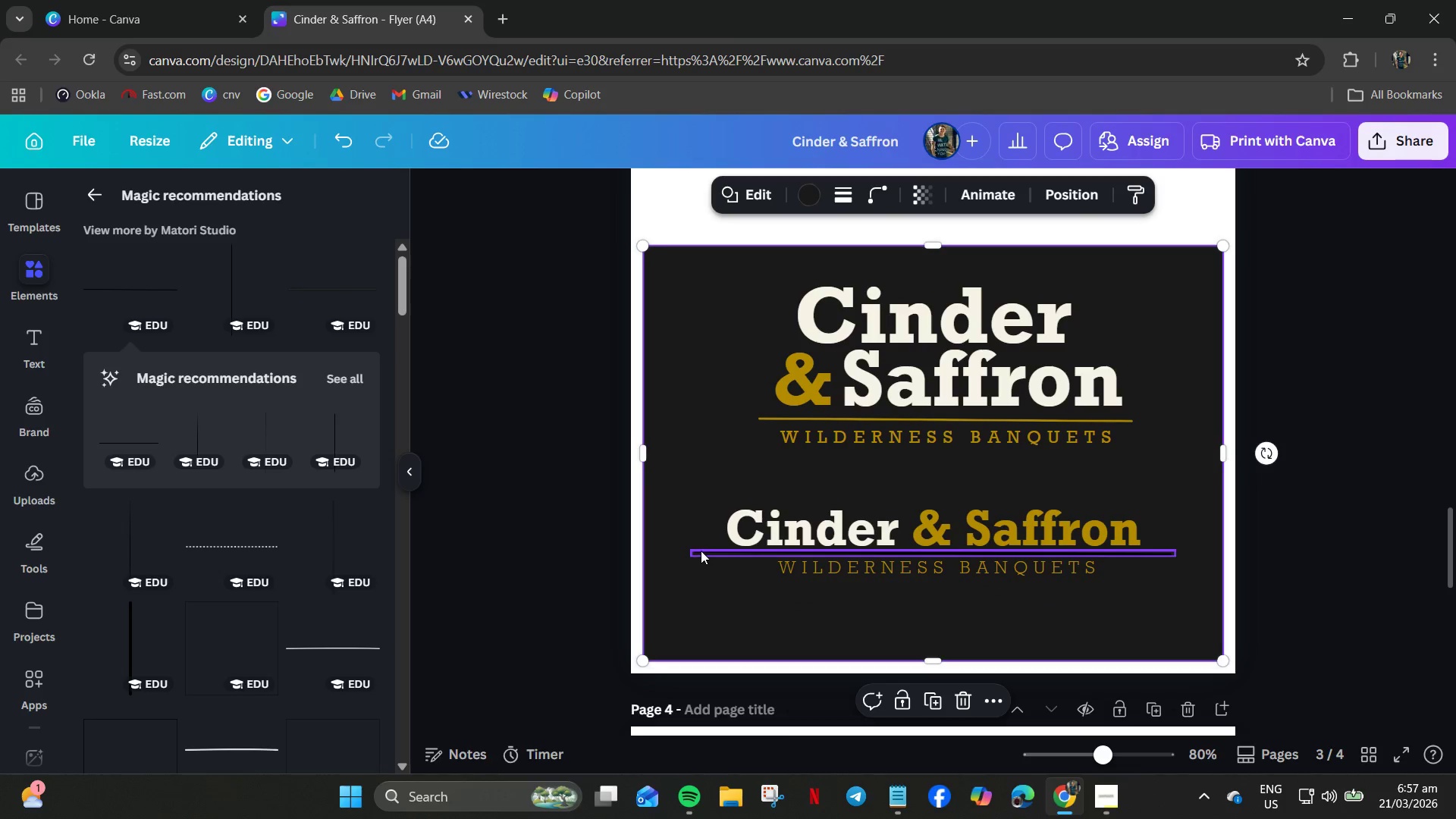 
left_click([701, 551])
 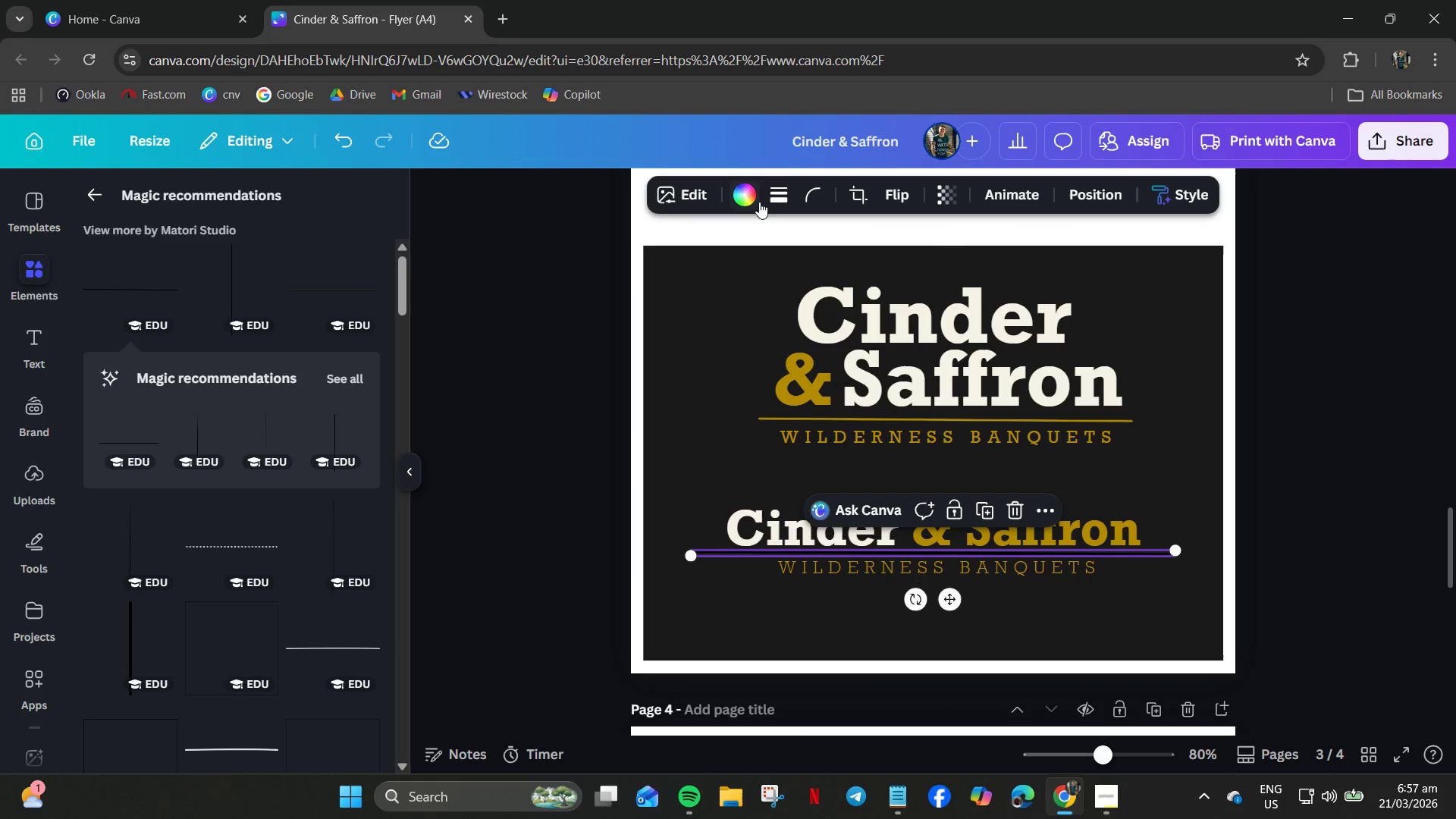 
left_click([742, 192])
 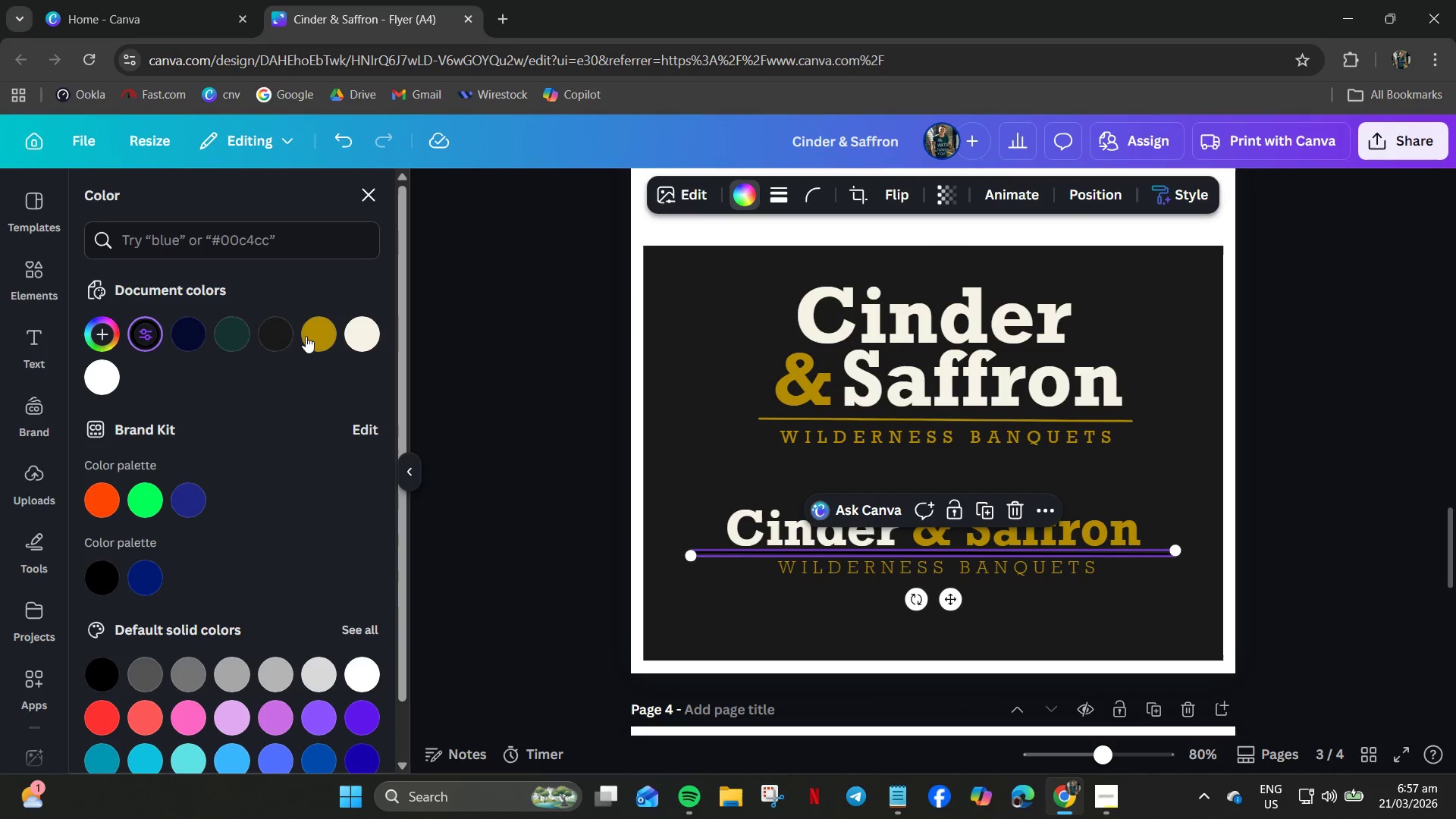 
left_click([310, 335])
 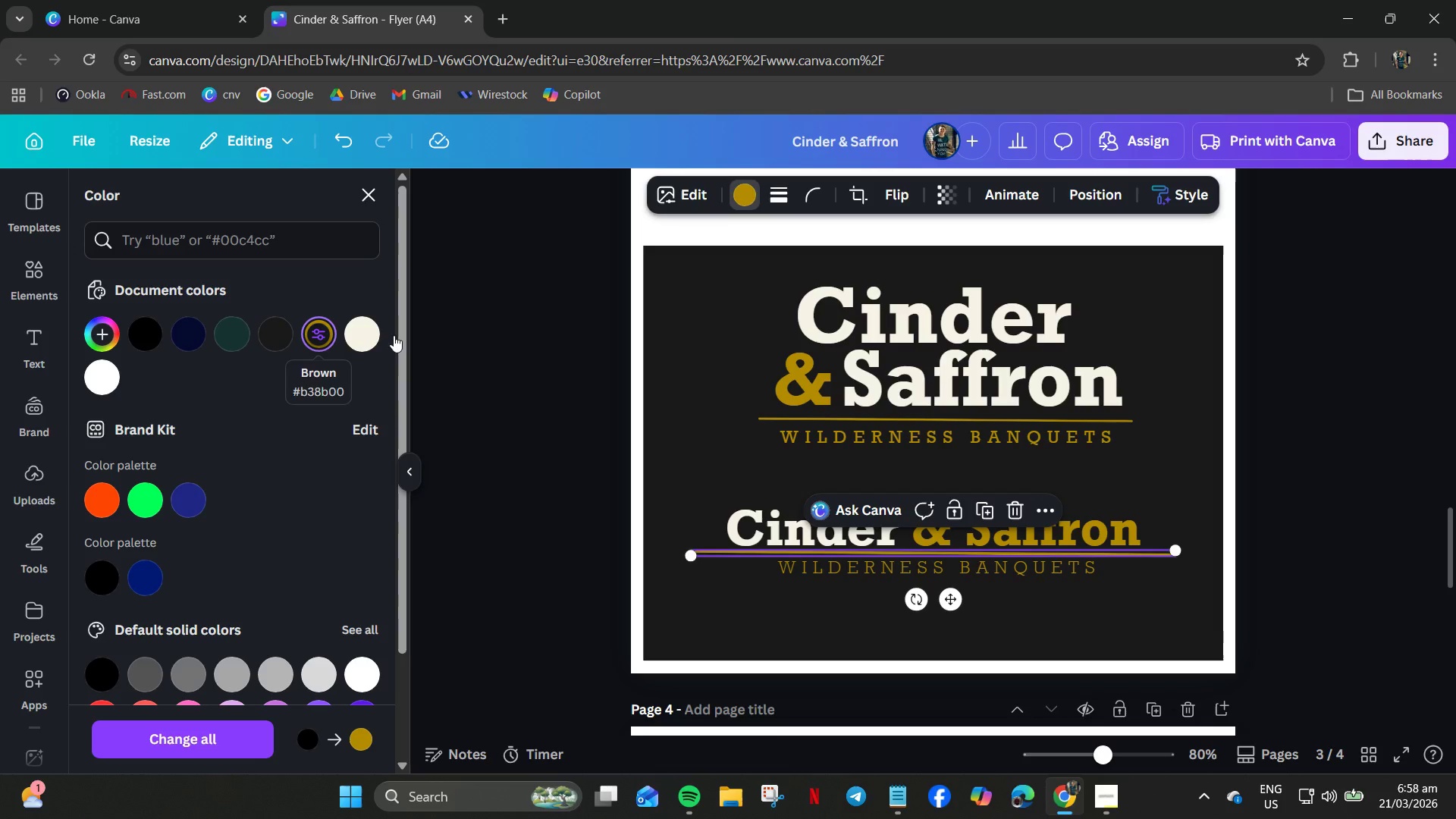 
left_click([789, 188])
 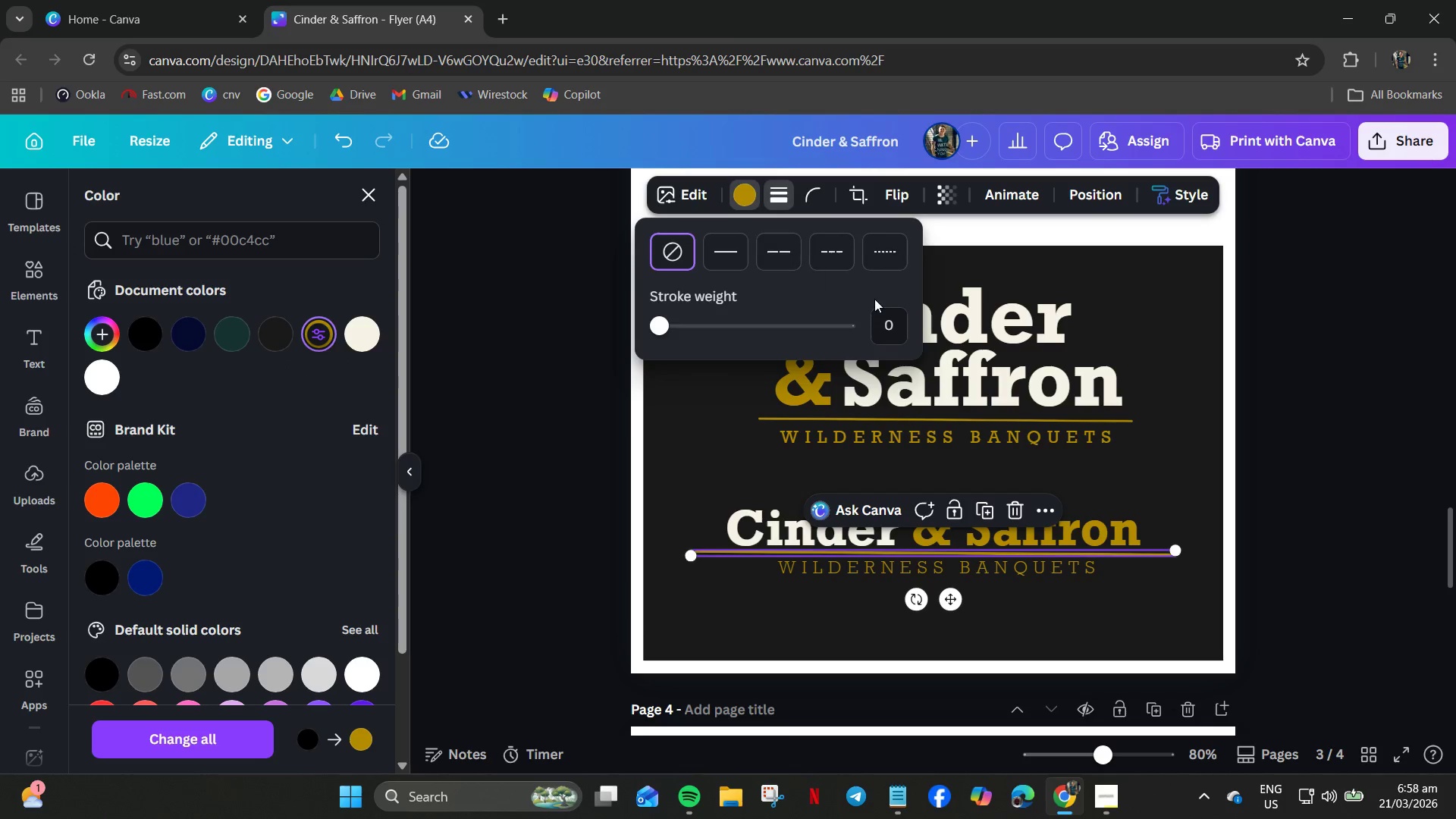 
left_click([893, 330])
 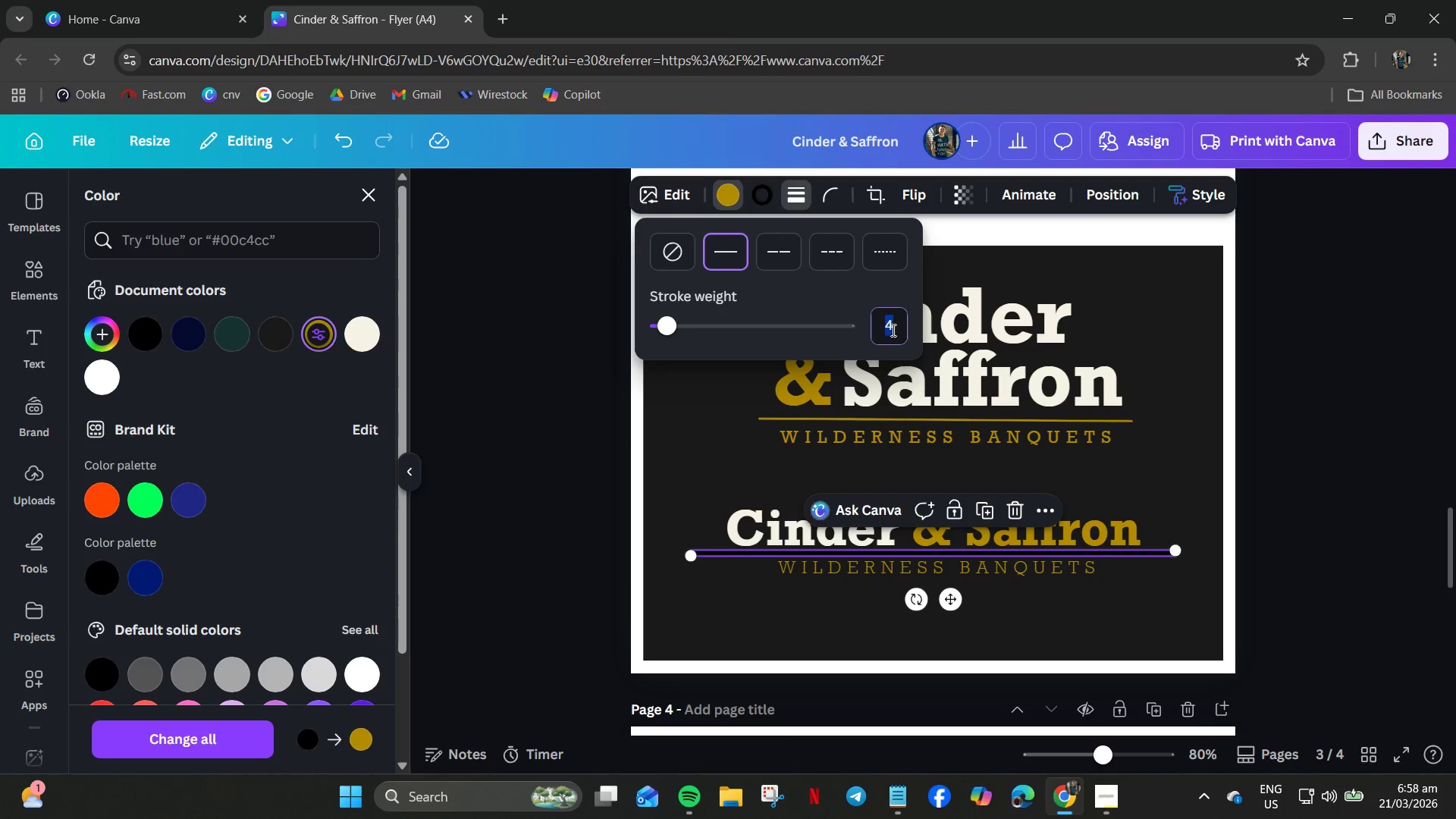 
key(Numpad1)
 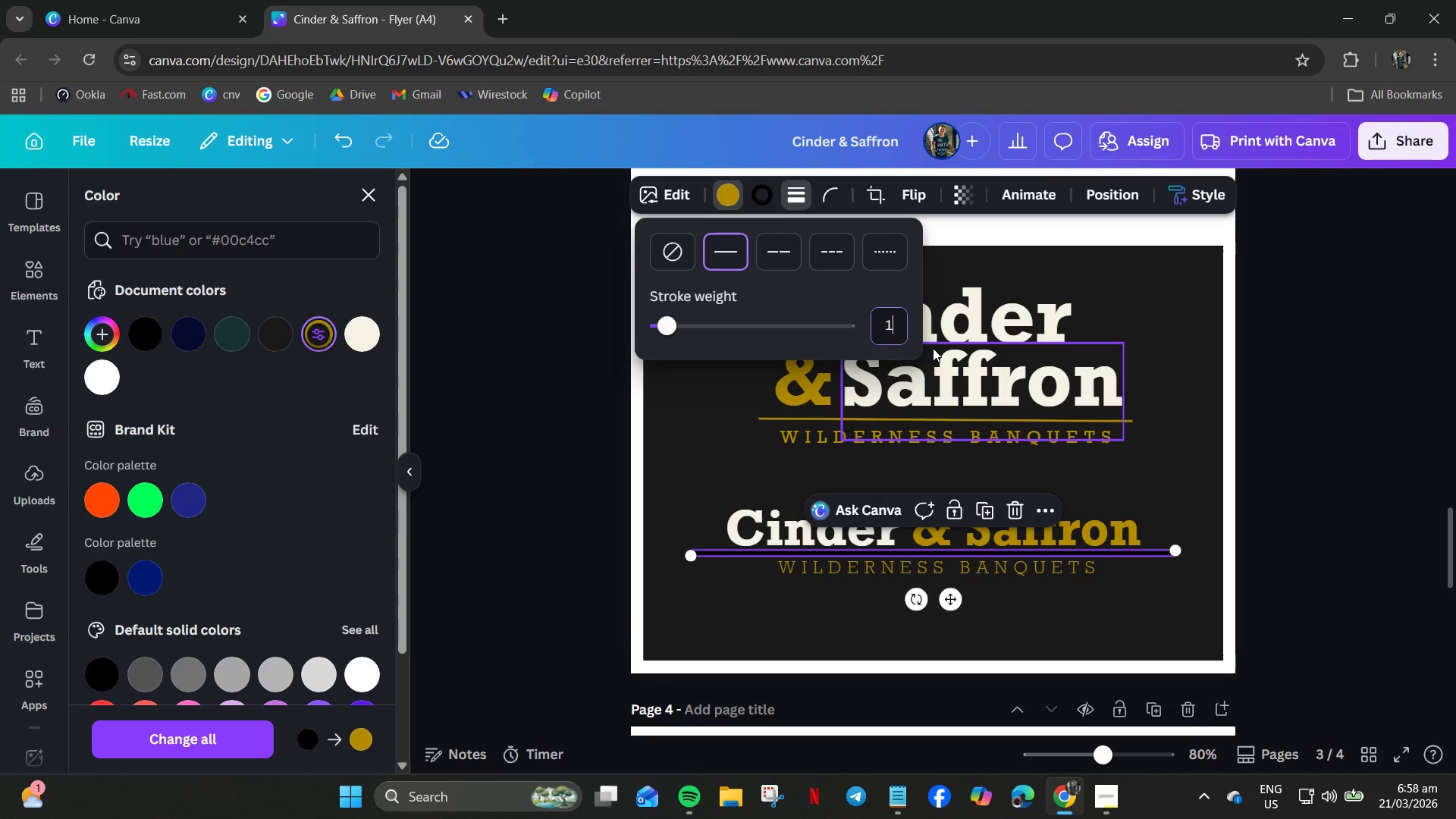 
key(NumpadEnter)
 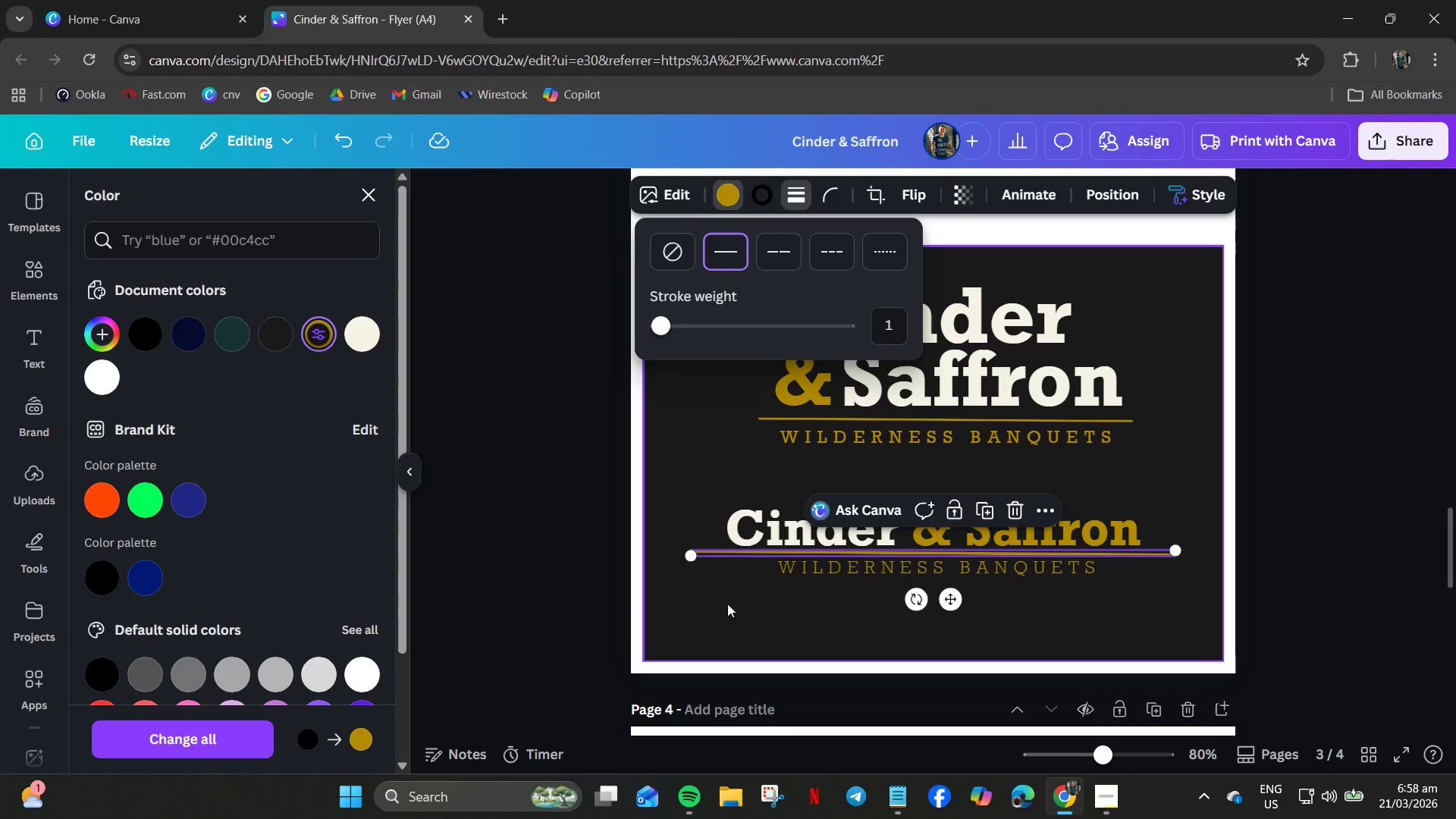 
left_click([739, 629])
 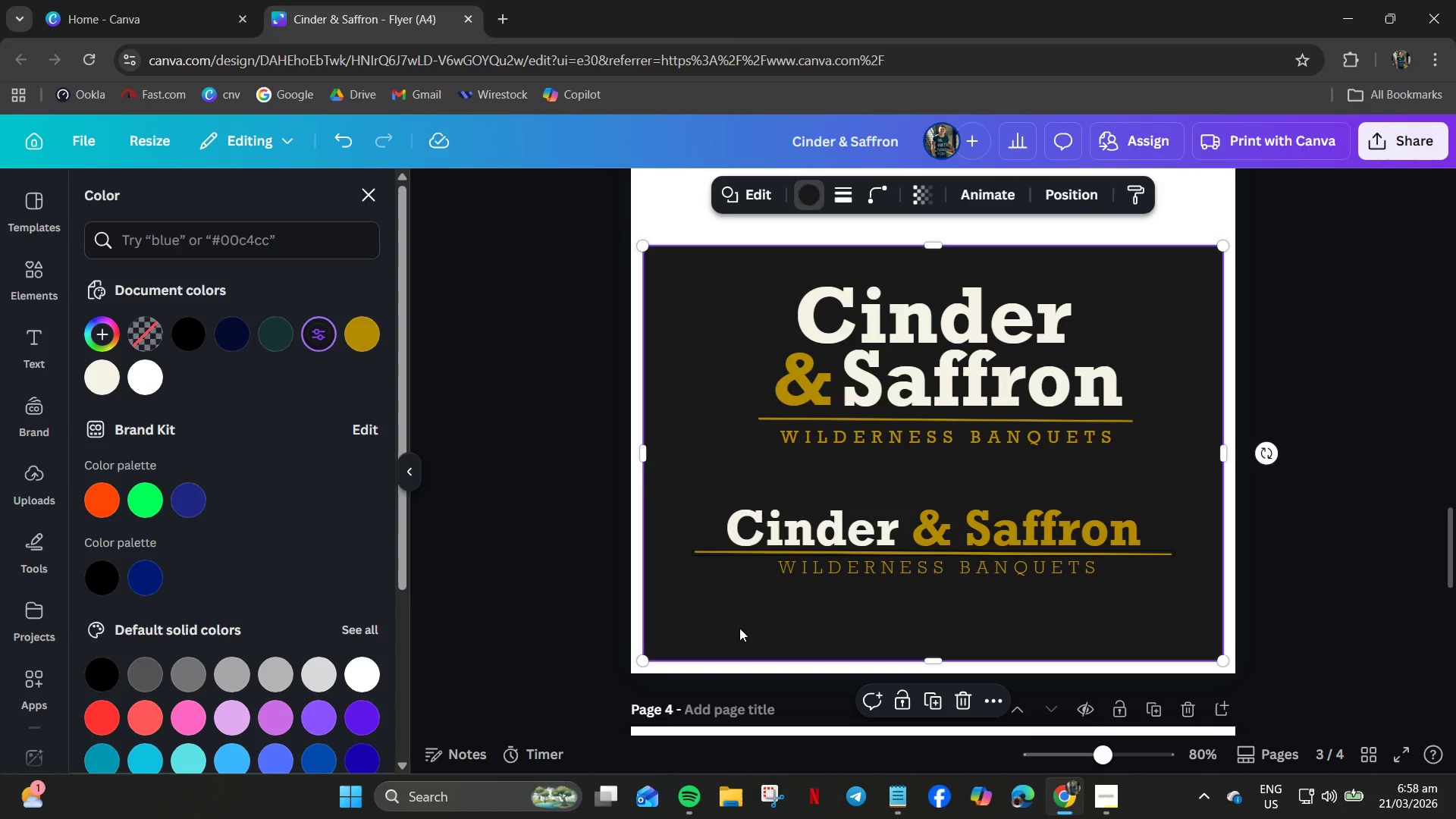 
key(Control+Z)
 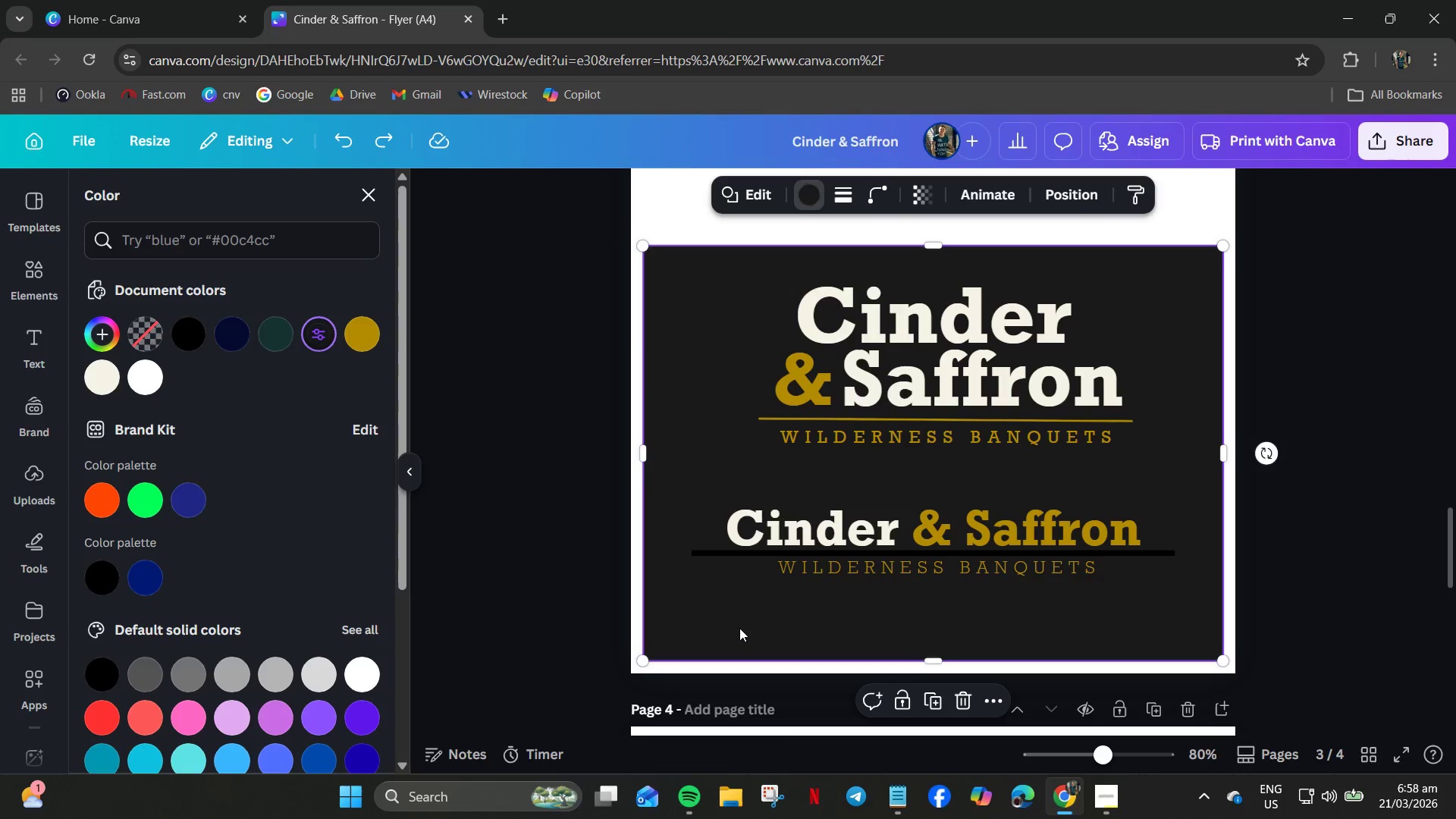 
key(Control+Z)
 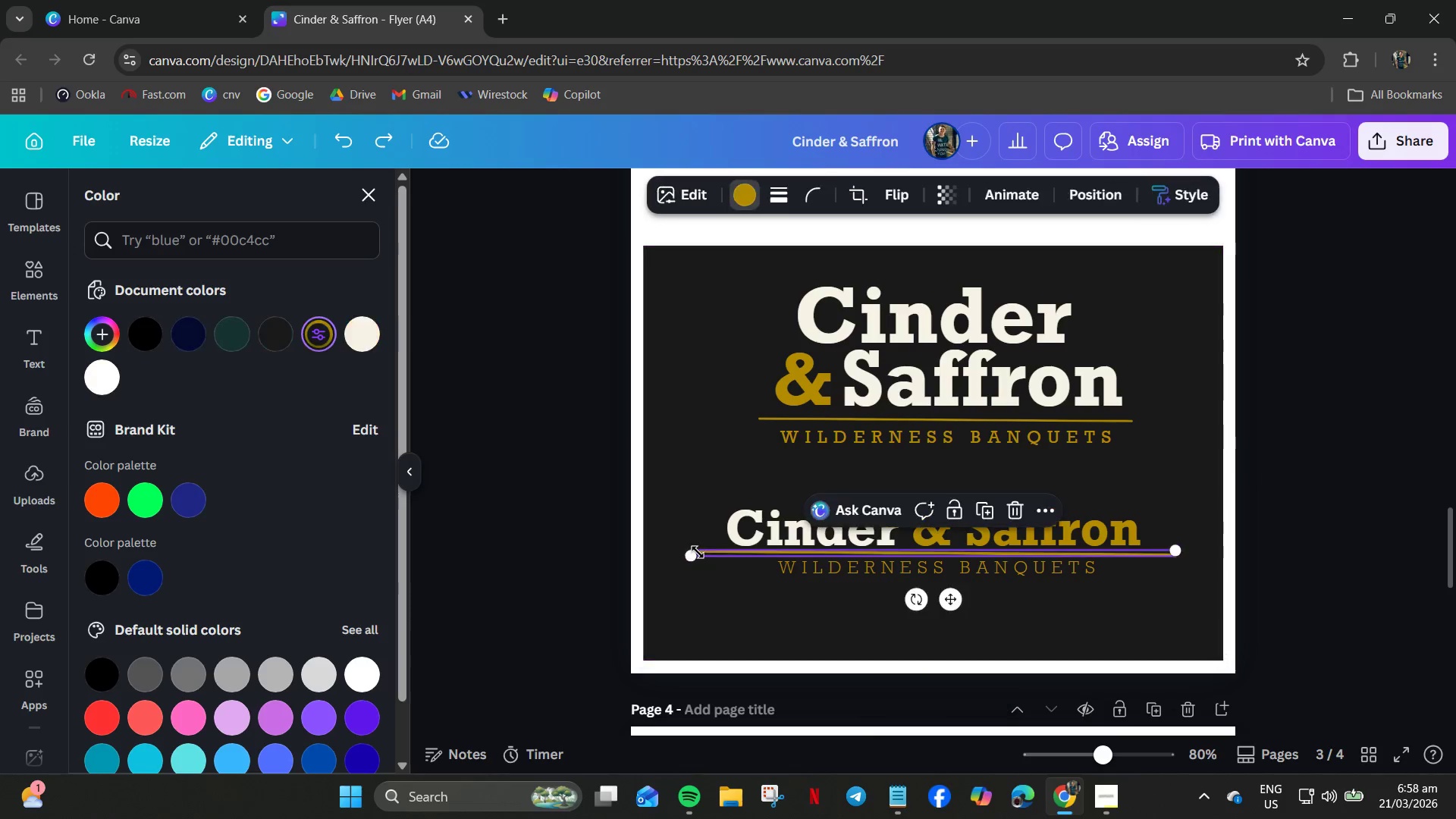 
key(ArrowDown)
 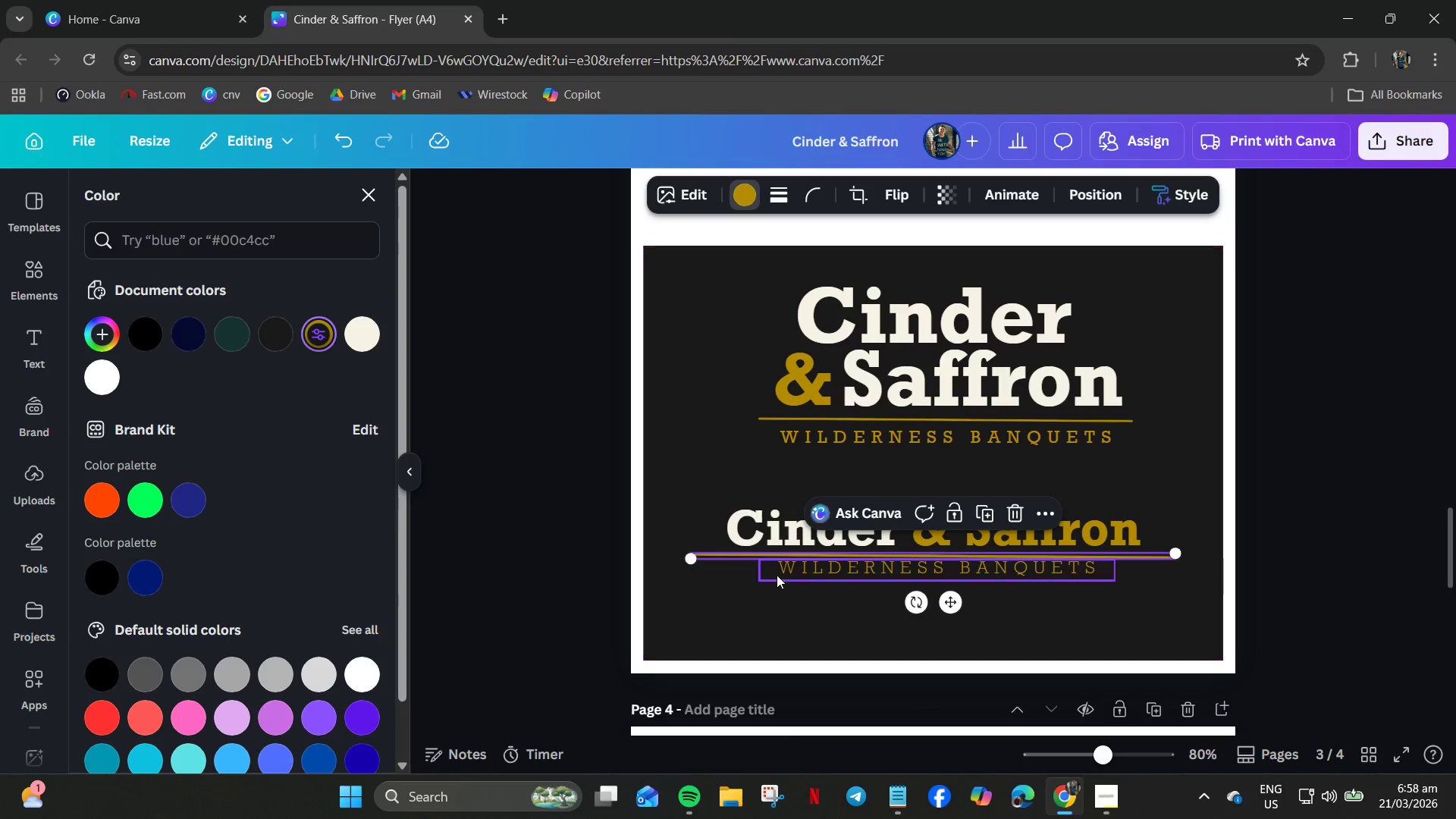 
left_click([789, 566])
 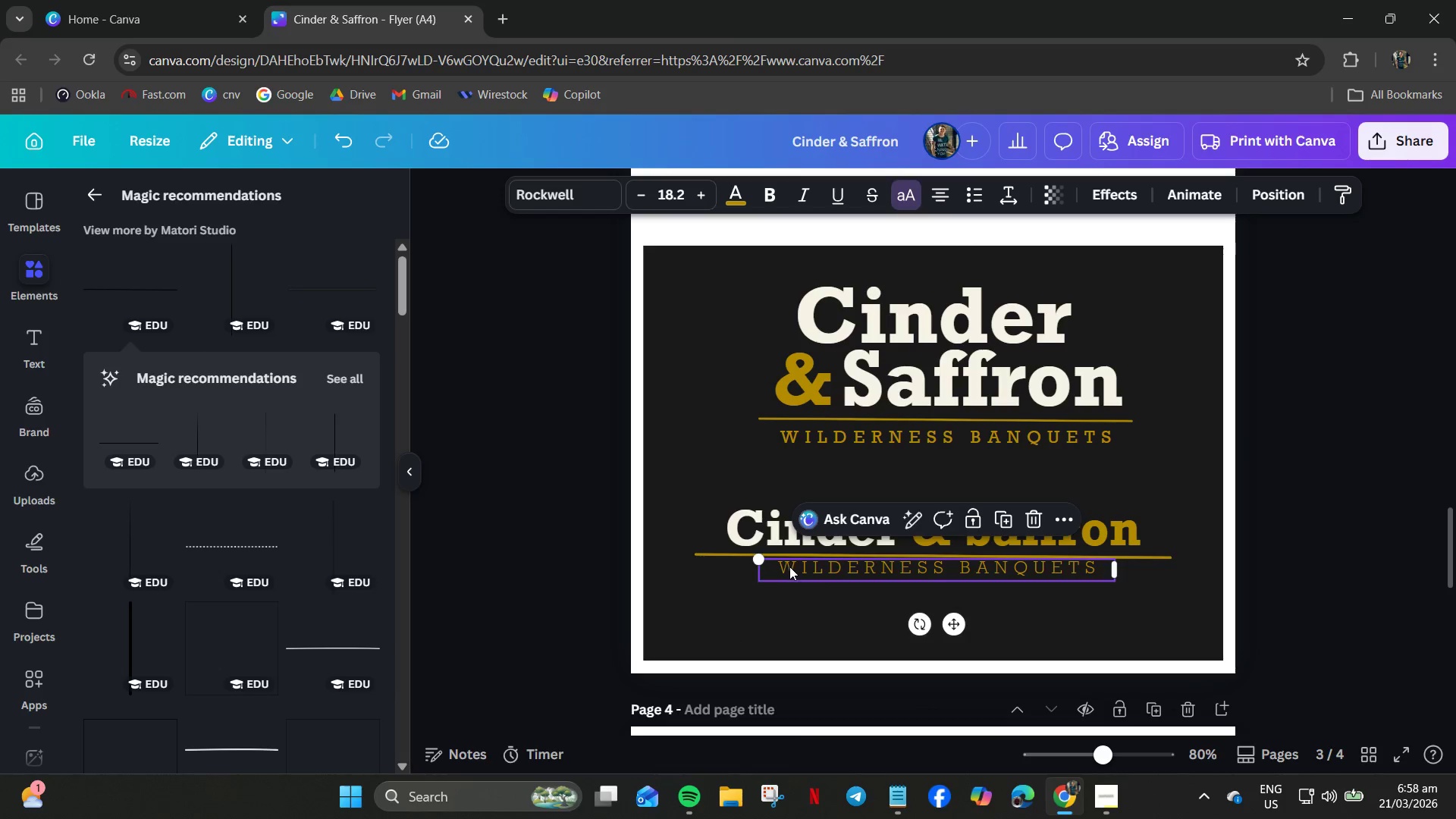 
key(ArrowDown)
 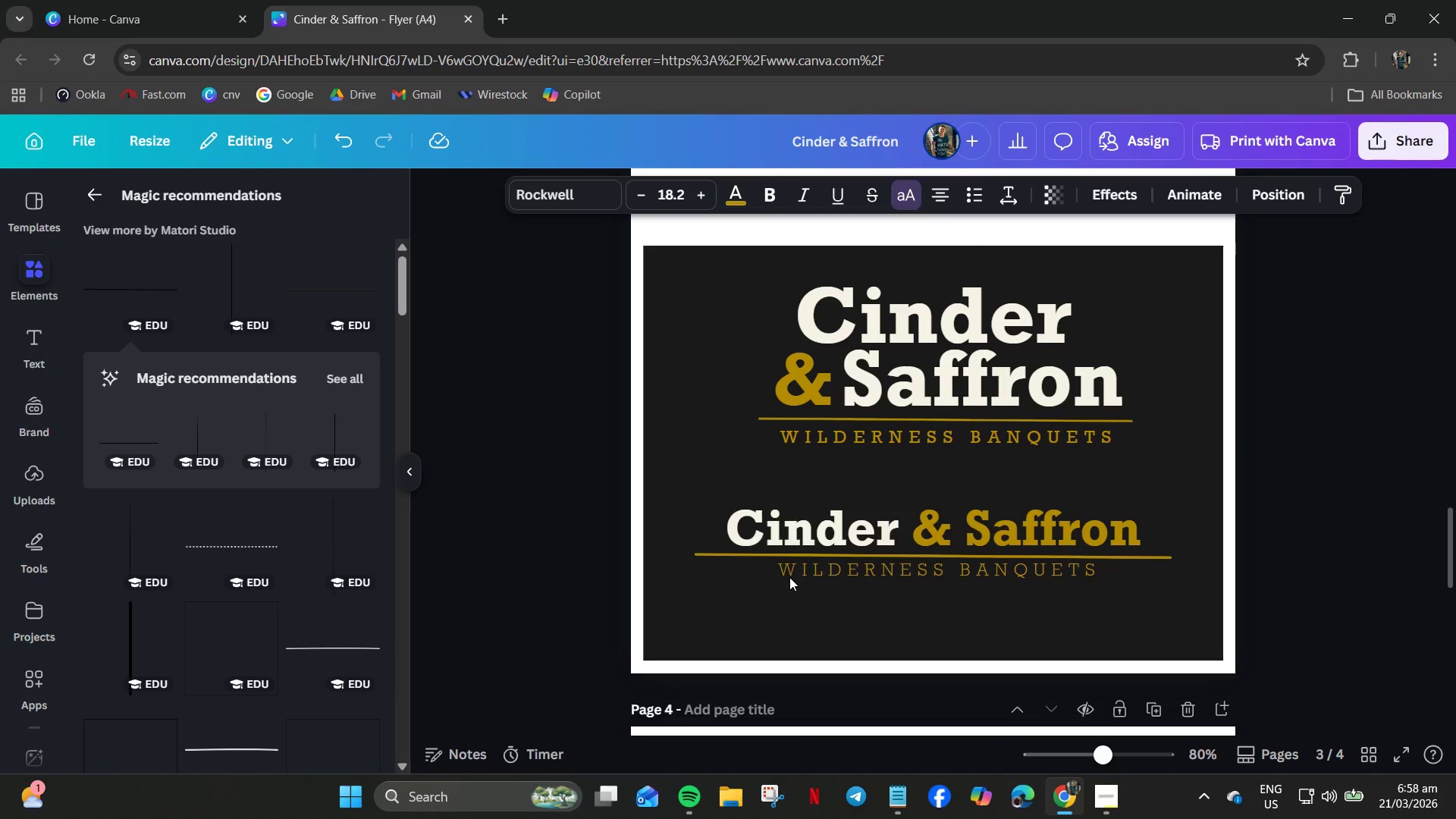 
key(ArrowDown)
 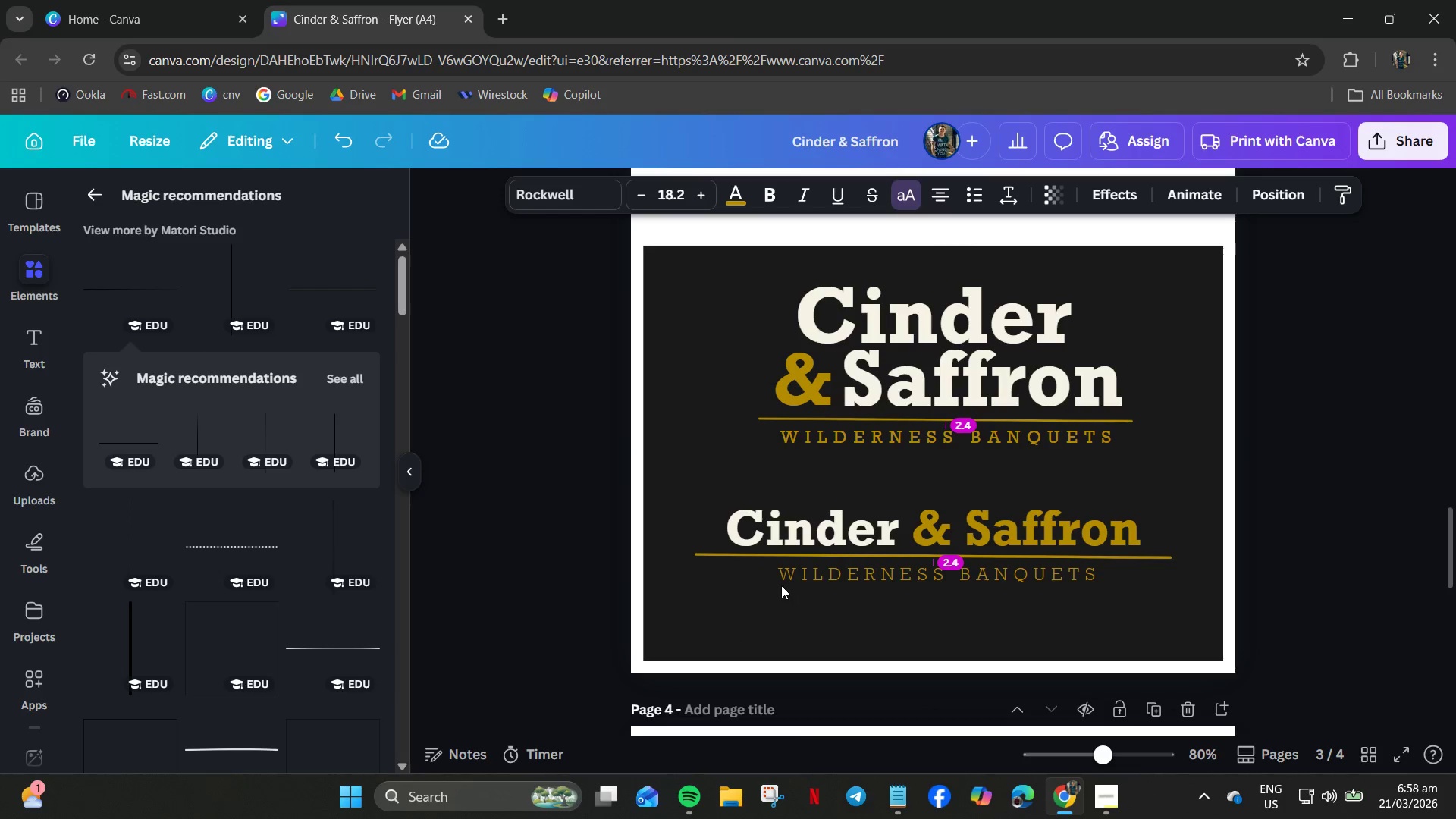 
left_click([781, 585])
 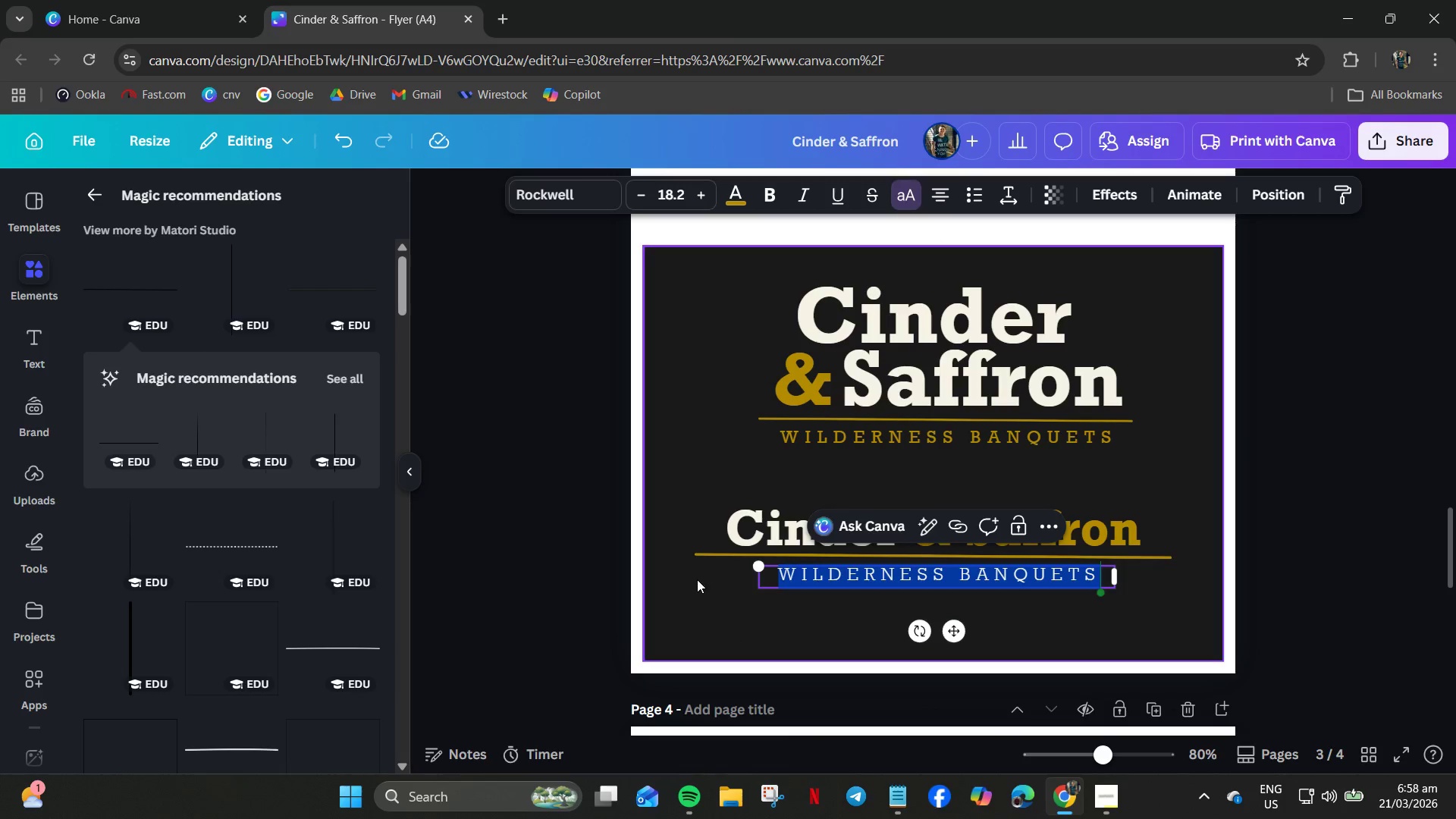 
left_click([697, 578])
 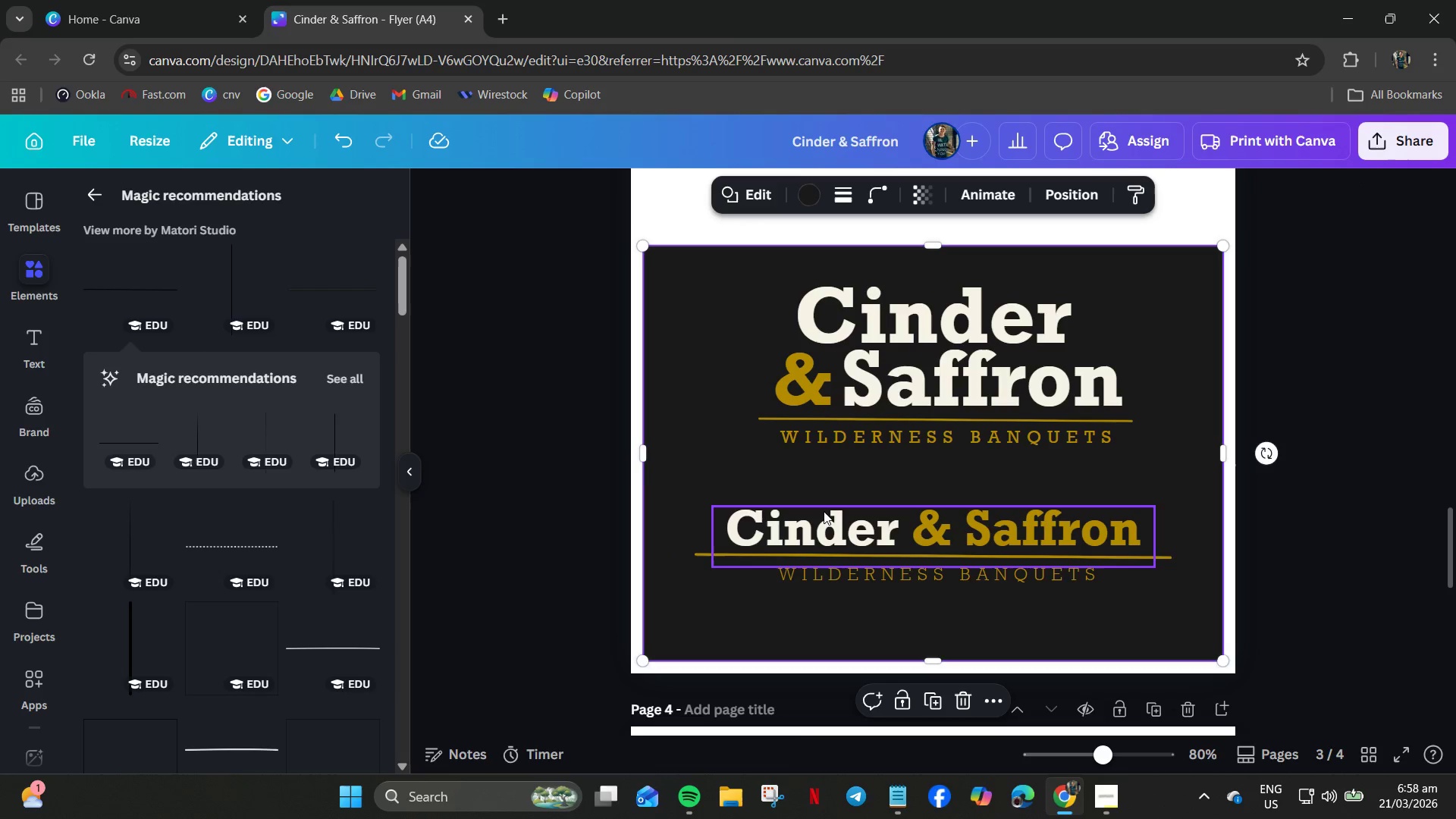 
double_click([1024, 538])
 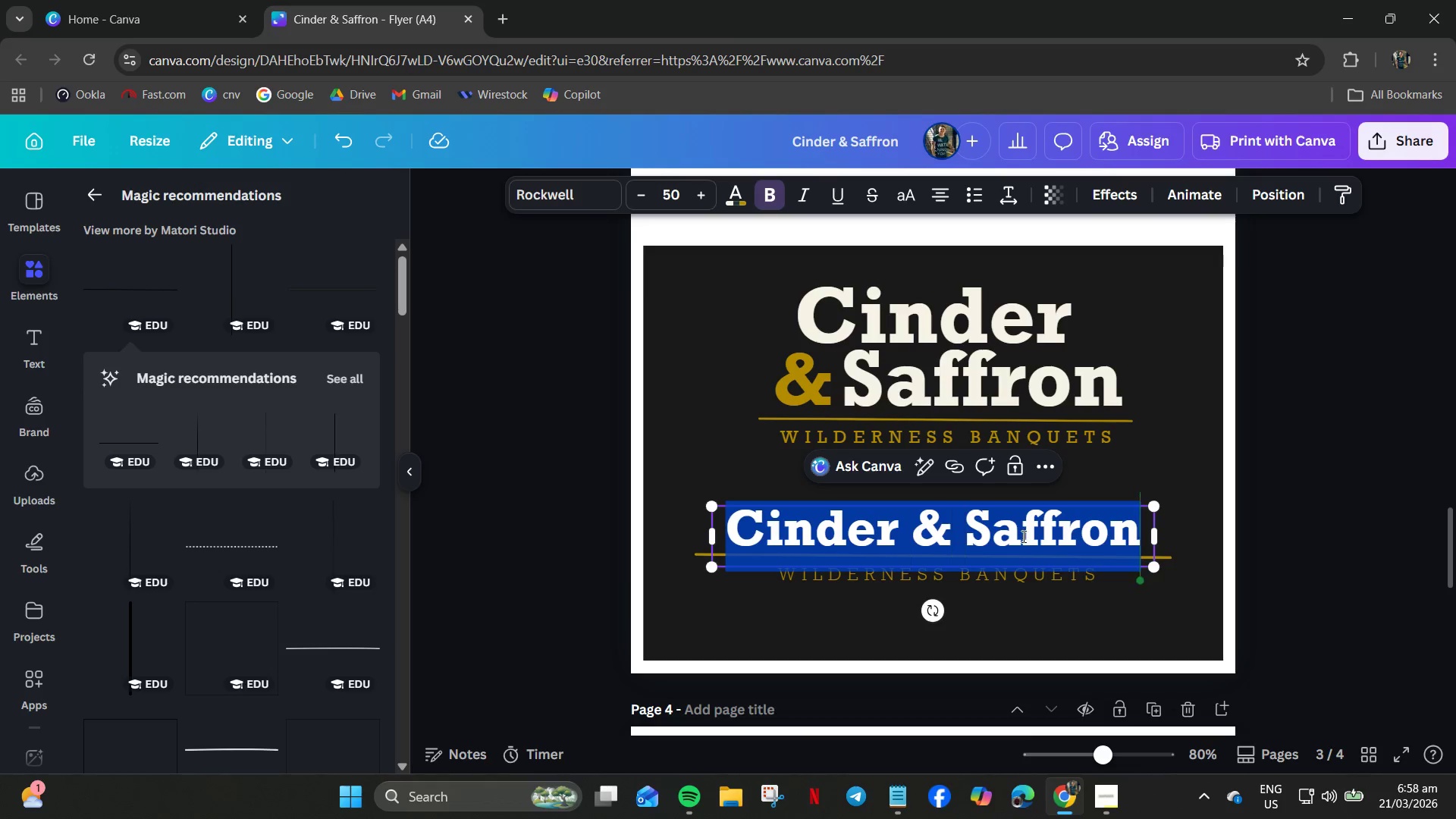 
triple_click([1022, 536])
 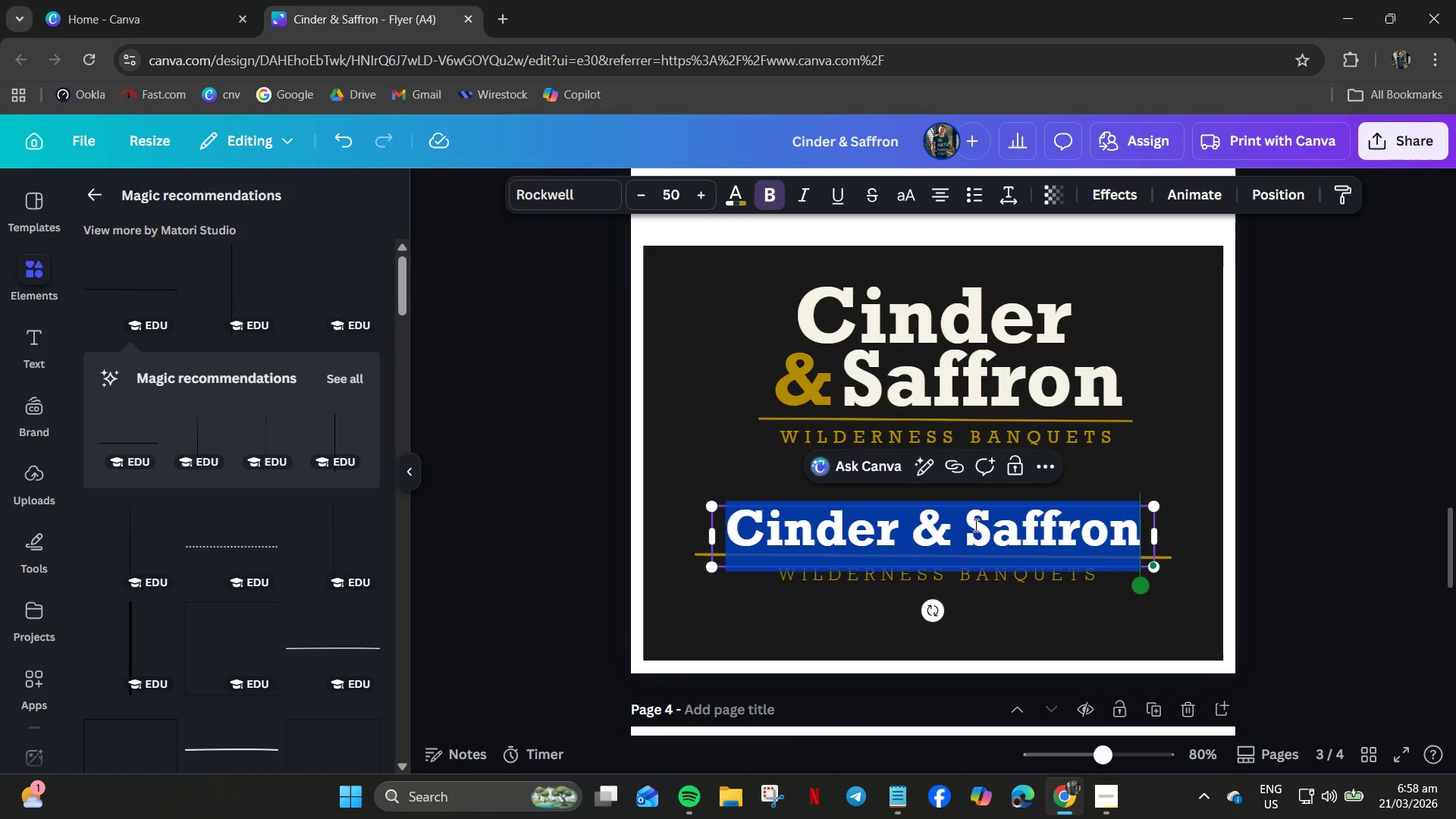 
left_click([787, 523])
 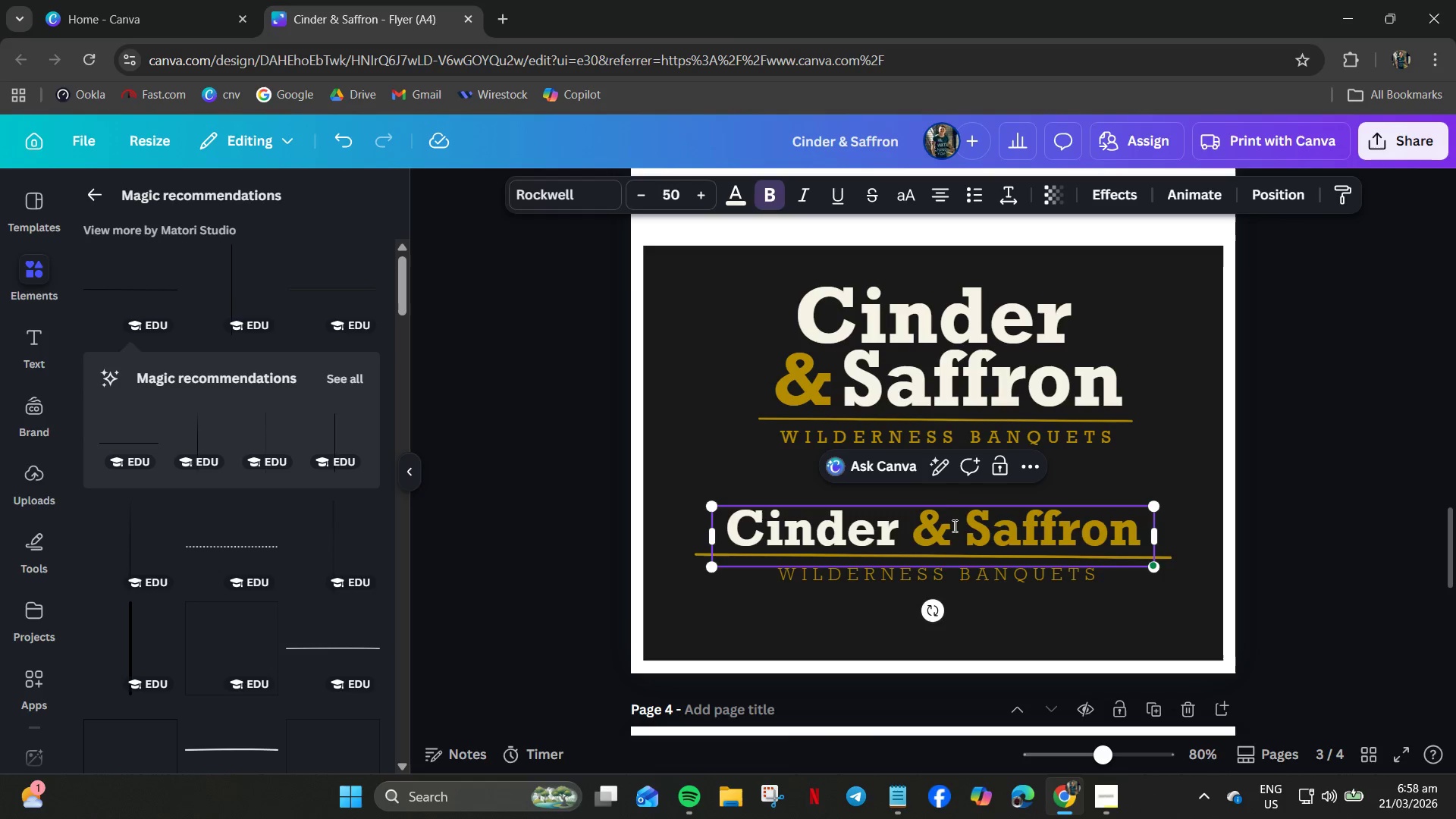 
left_click_drag(start_coordinate=[959, 526], to_coordinate=[1143, 529])
 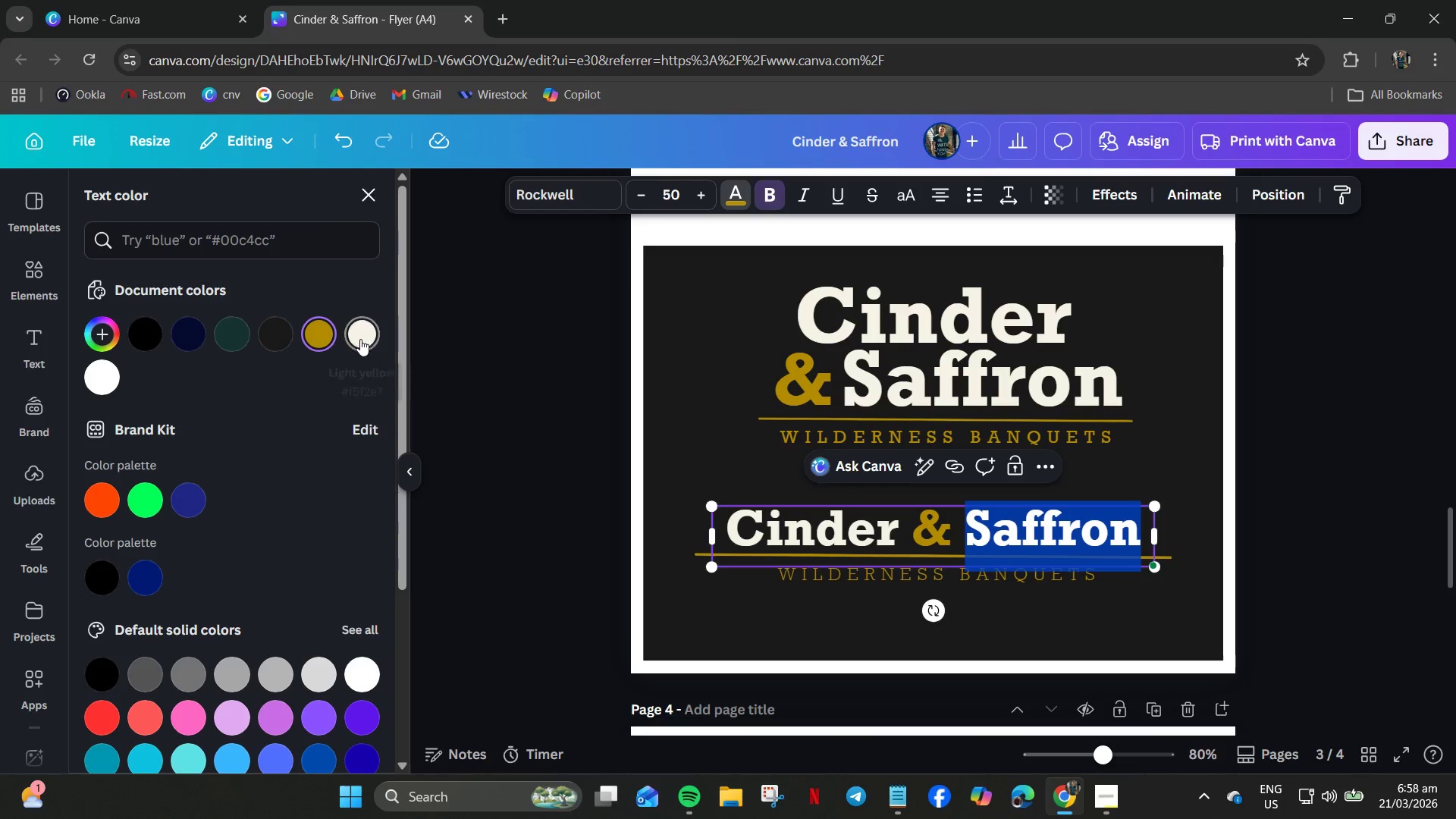 
mouse_move([1003, 629])
 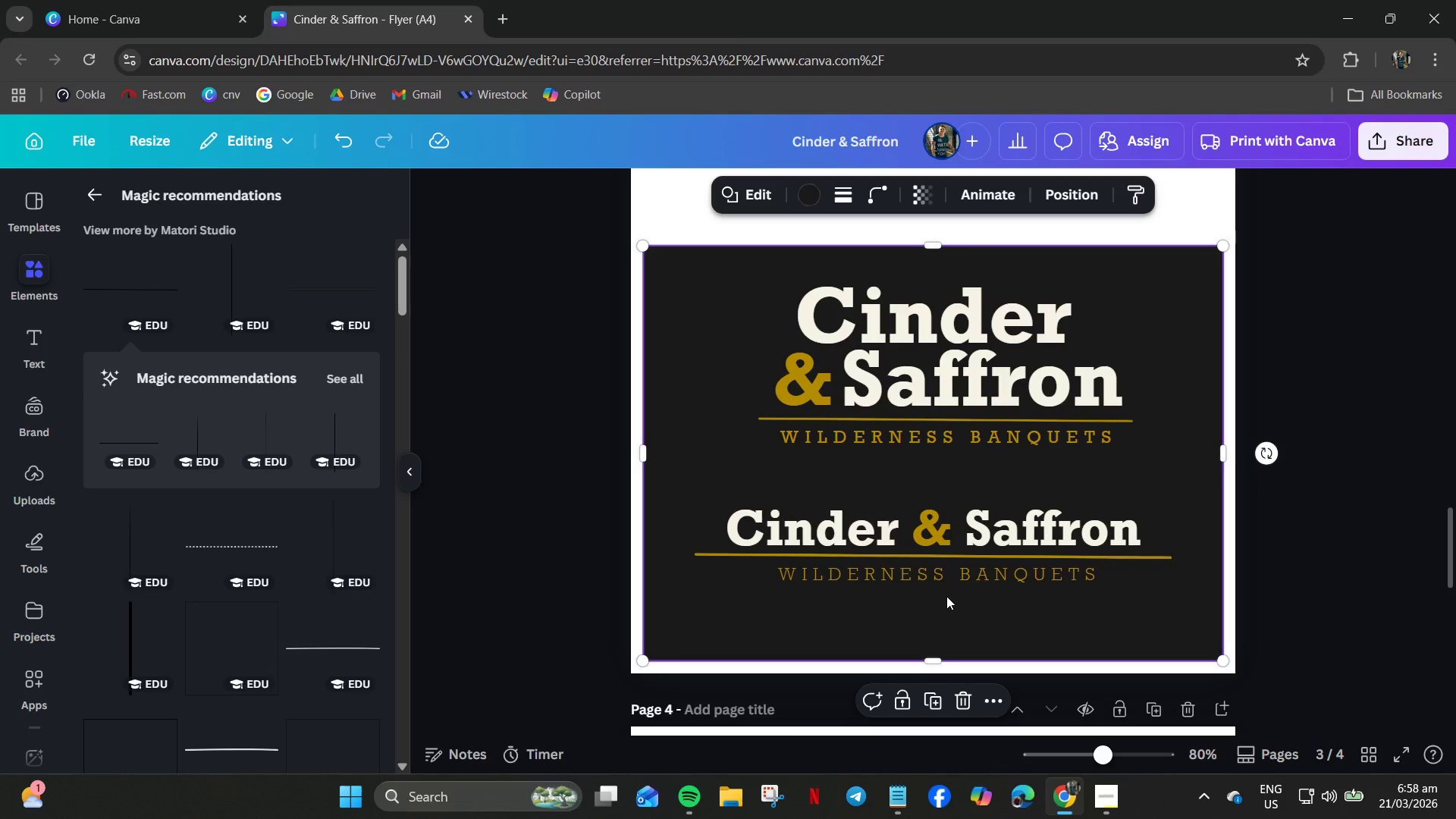 
scroll: coordinate [946, 596], scroll_direction: up, amount: 2.0
 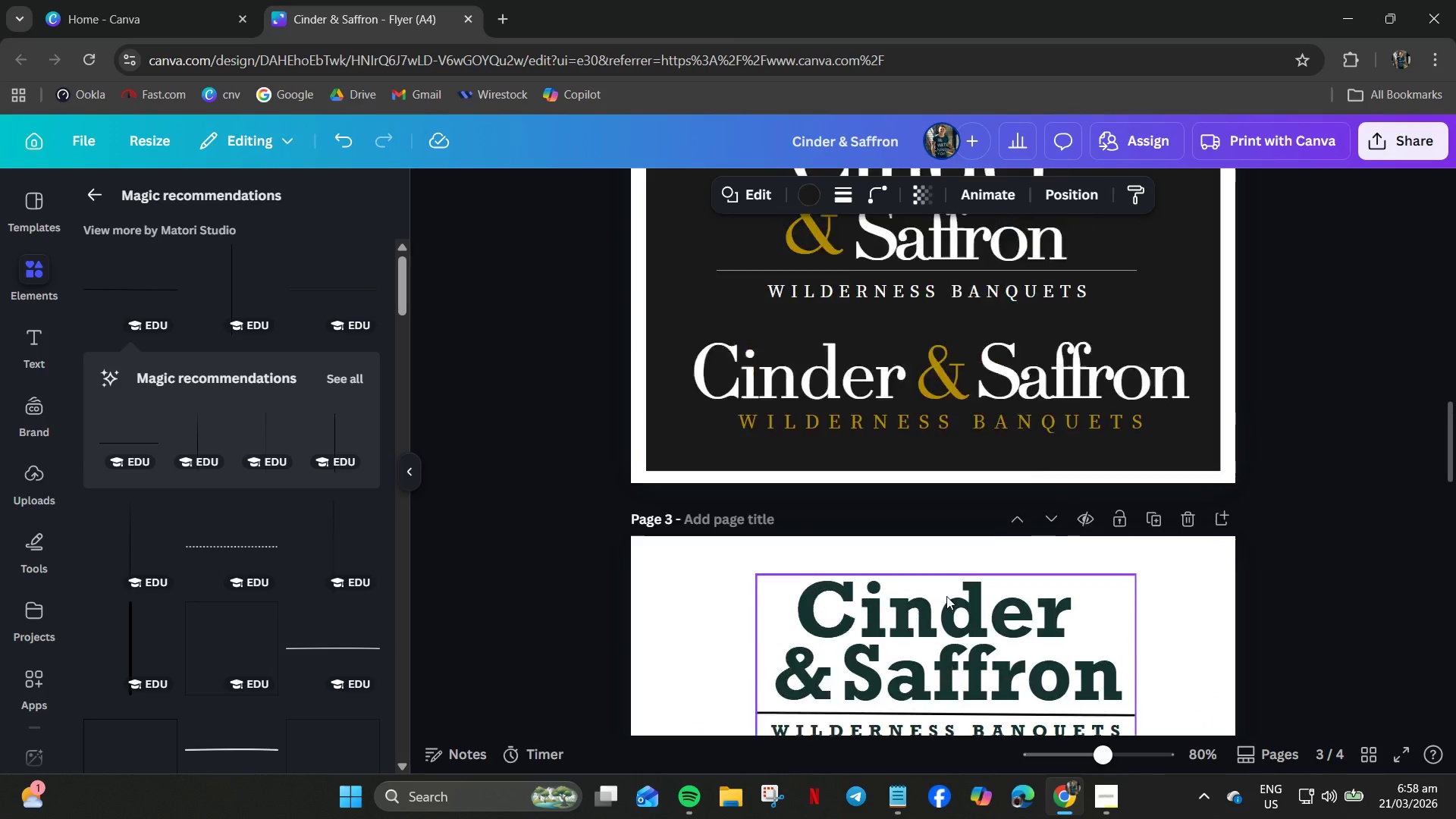 
scroll: coordinate [946, 593], scroll_direction: down, amount: 15.0
 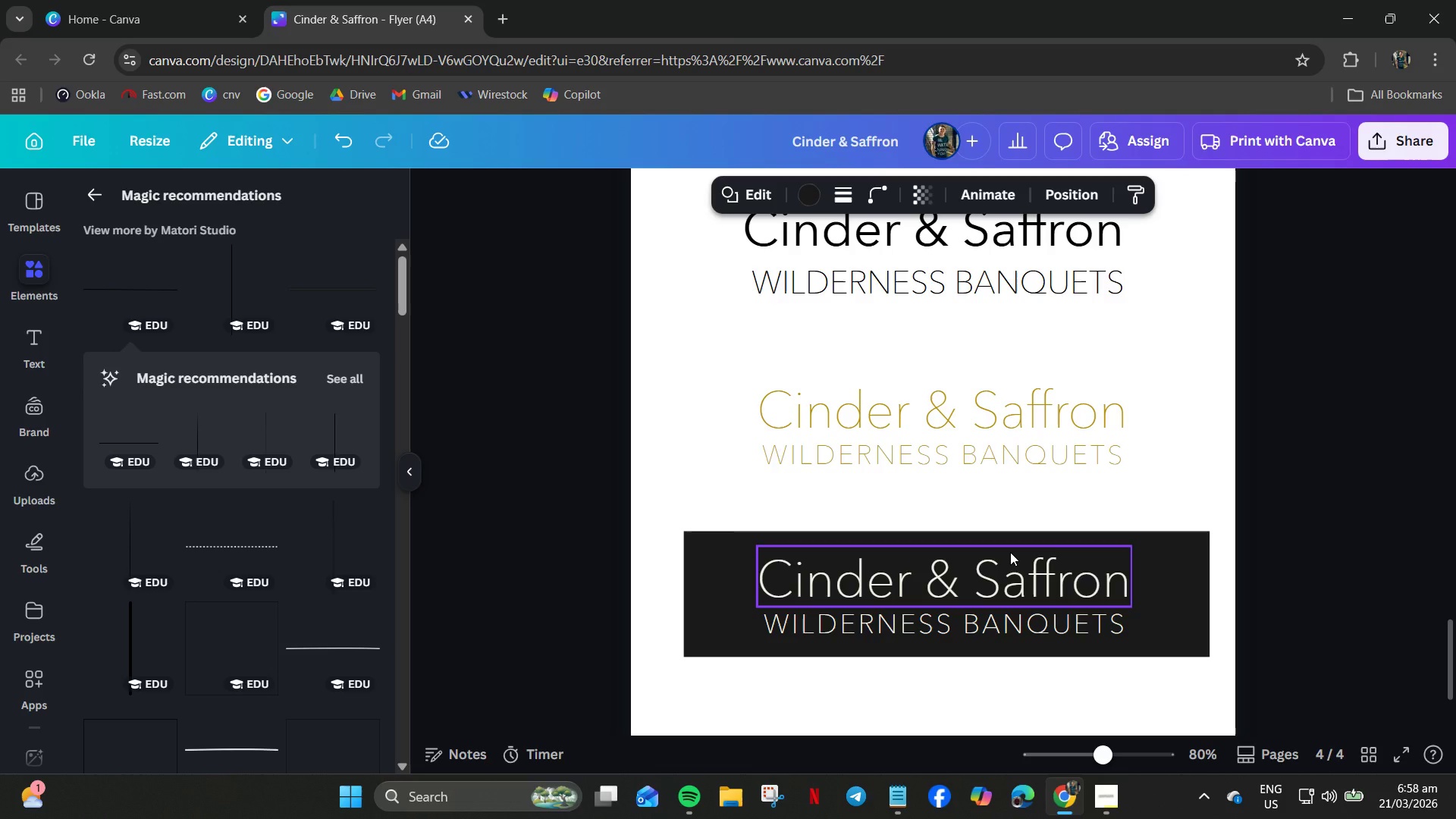 
wait(14.99)
 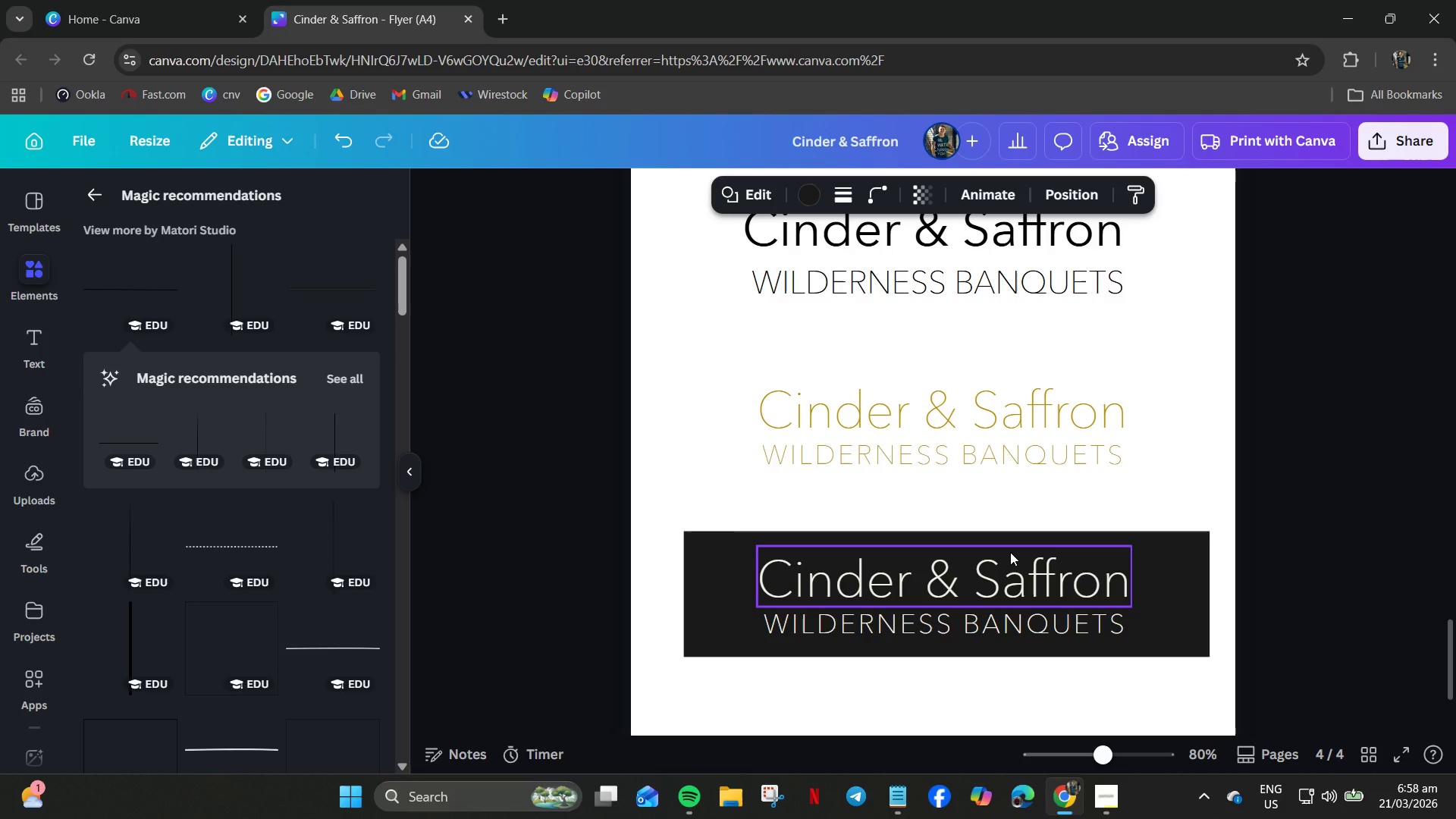 
scroll: coordinate [962, 437], scroll_direction: up, amount: 1.0
 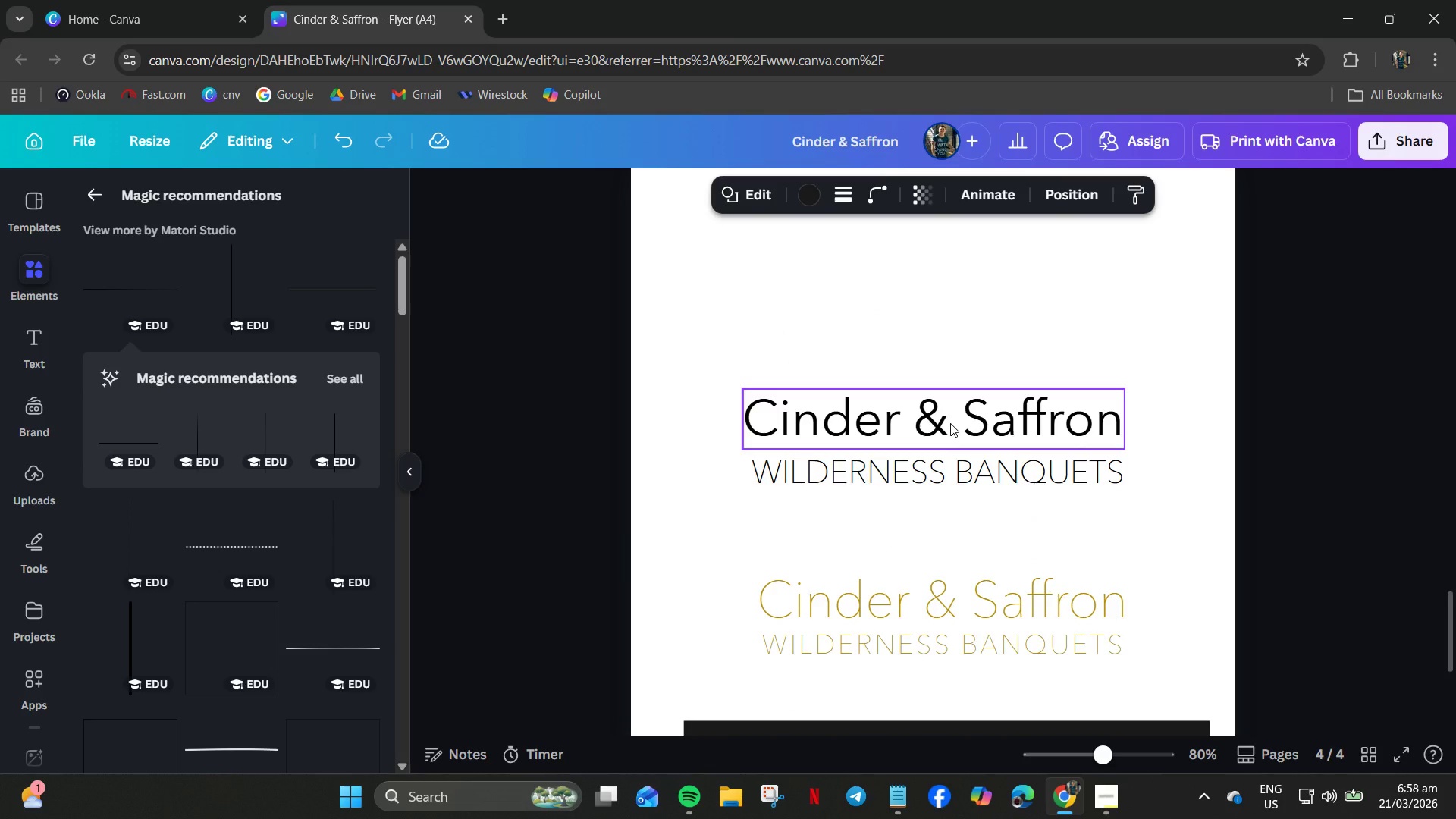 
wait(8.24)
 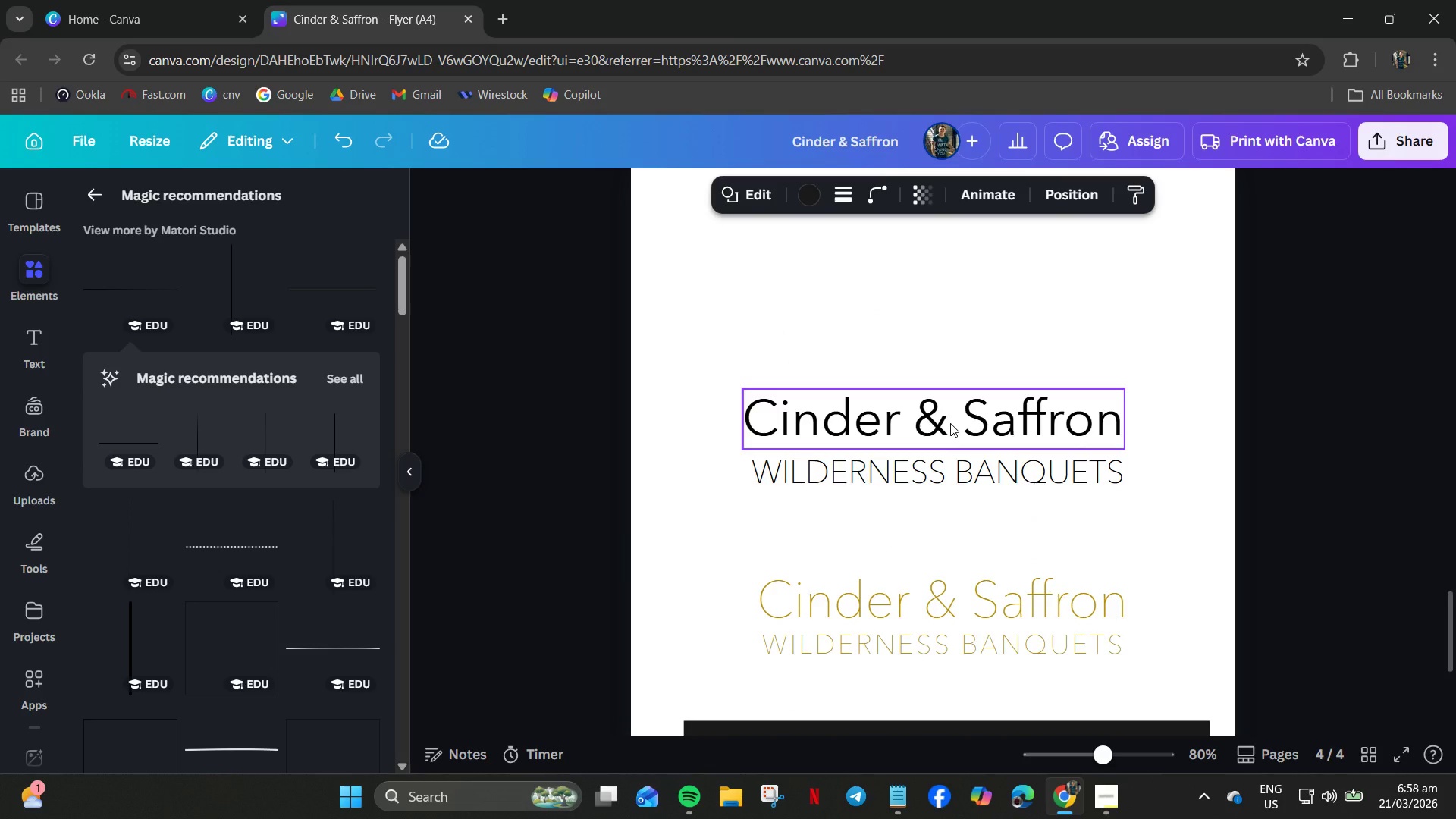 
left_click([894, 473])
 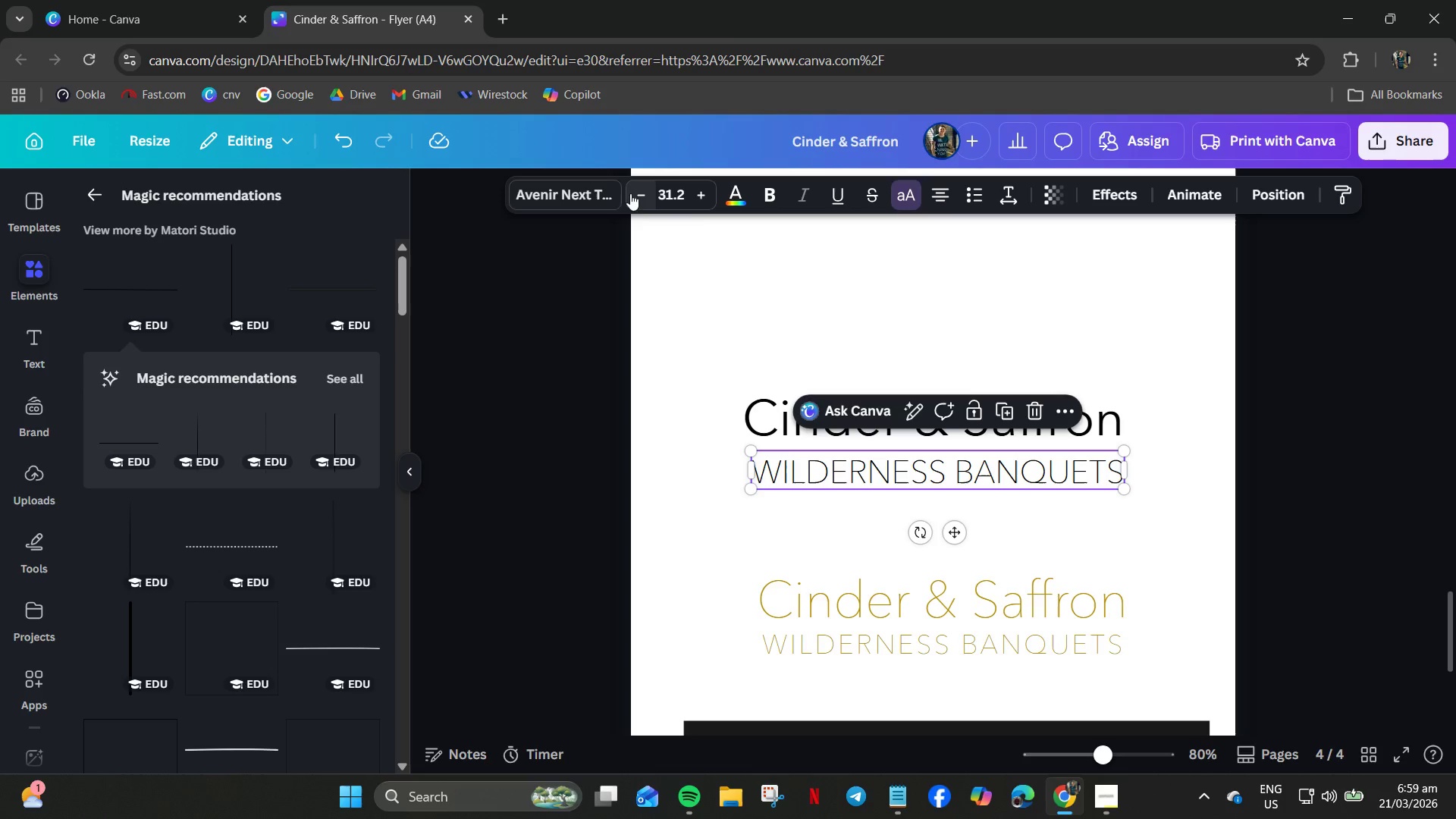 
scroll: coordinate [896, 473], scroll_direction: up, amount: 1.0
 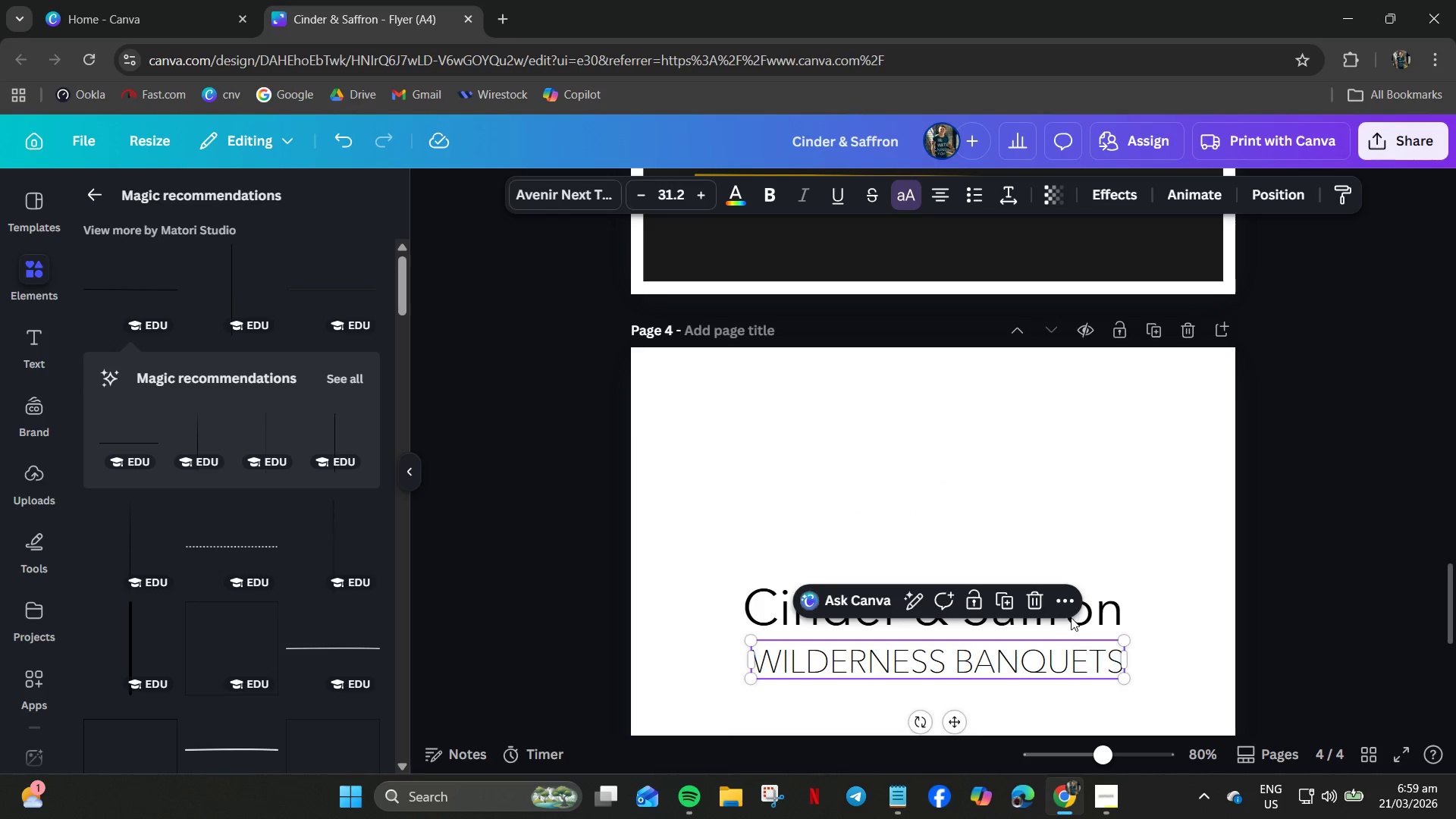 
left_click([1106, 611])
 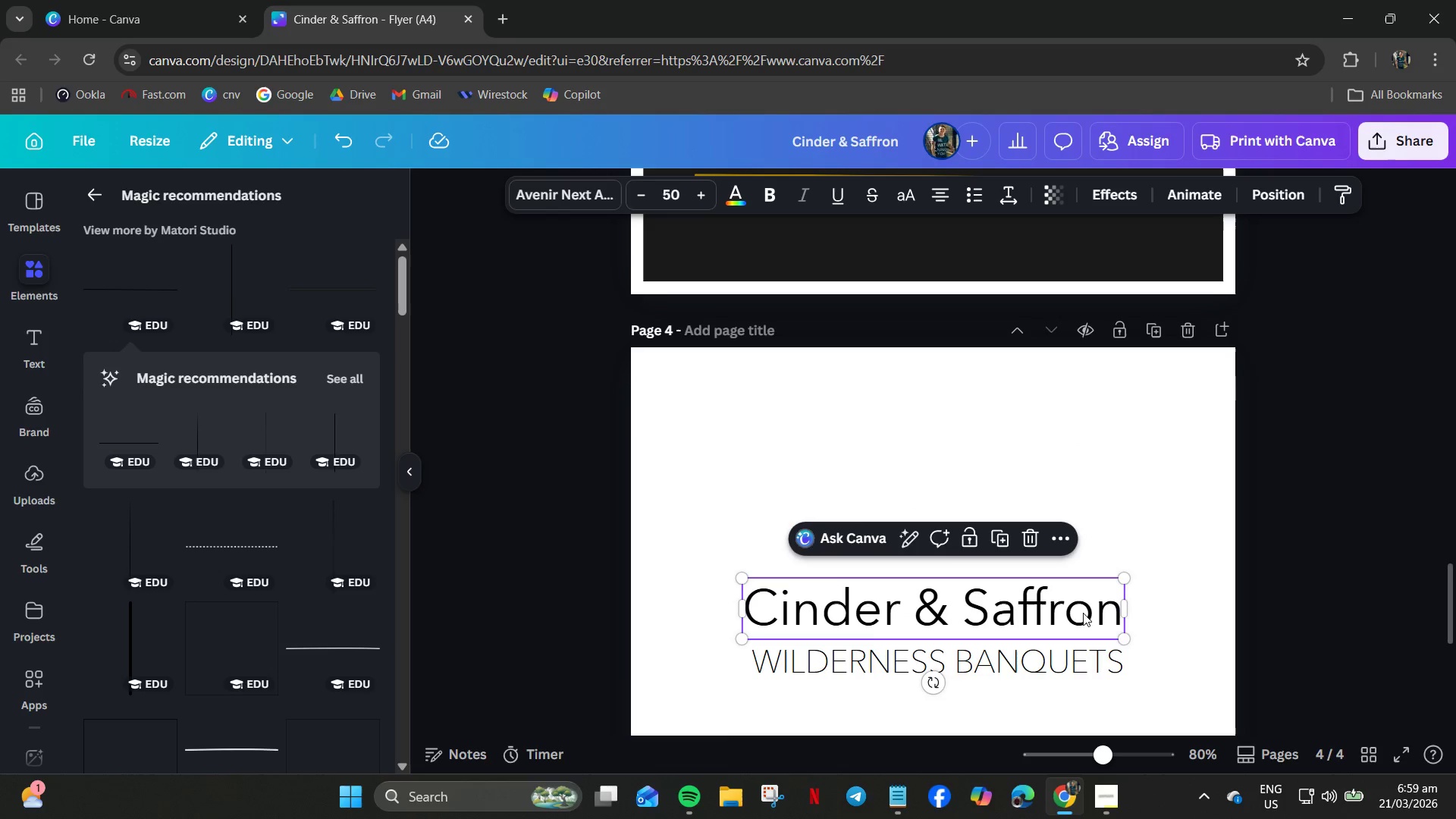 
left_click_drag(start_coordinate=[1083, 613], to_coordinate=[1077, 425])
 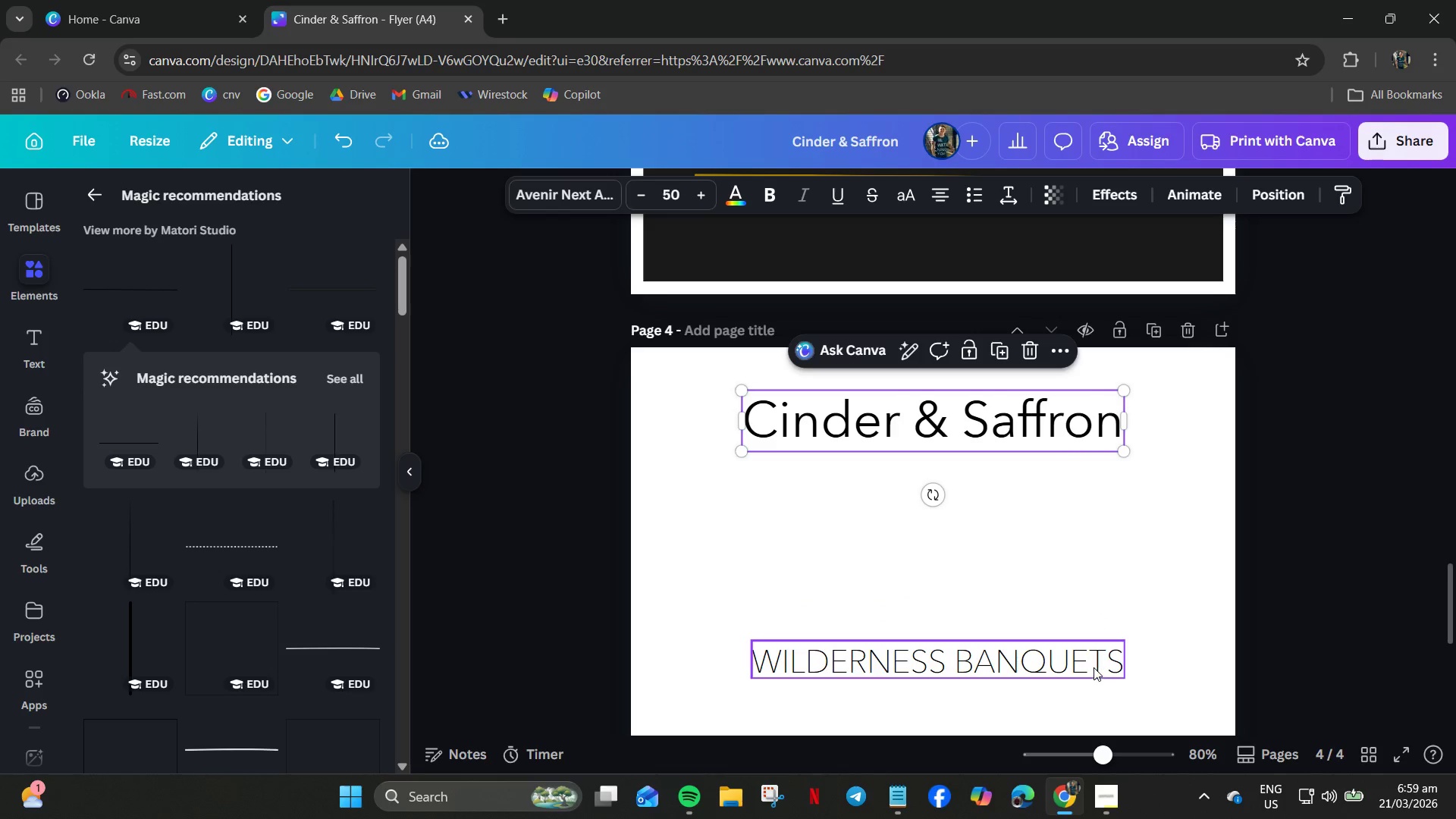 
left_click([1093, 664])
 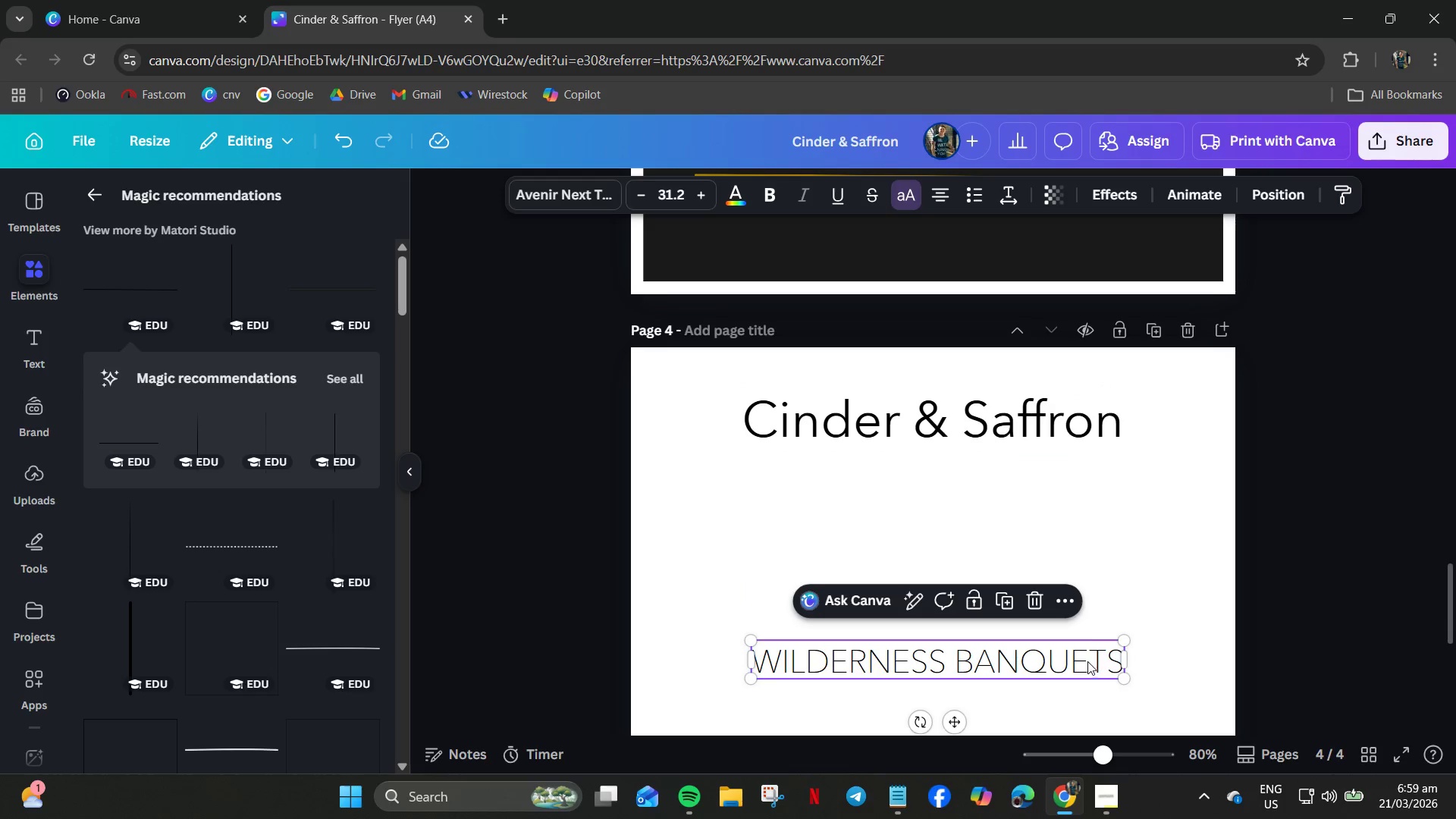 
left_click_drag(start_coordinate=[1087, 659], to_coordinate=[1075, 472])
 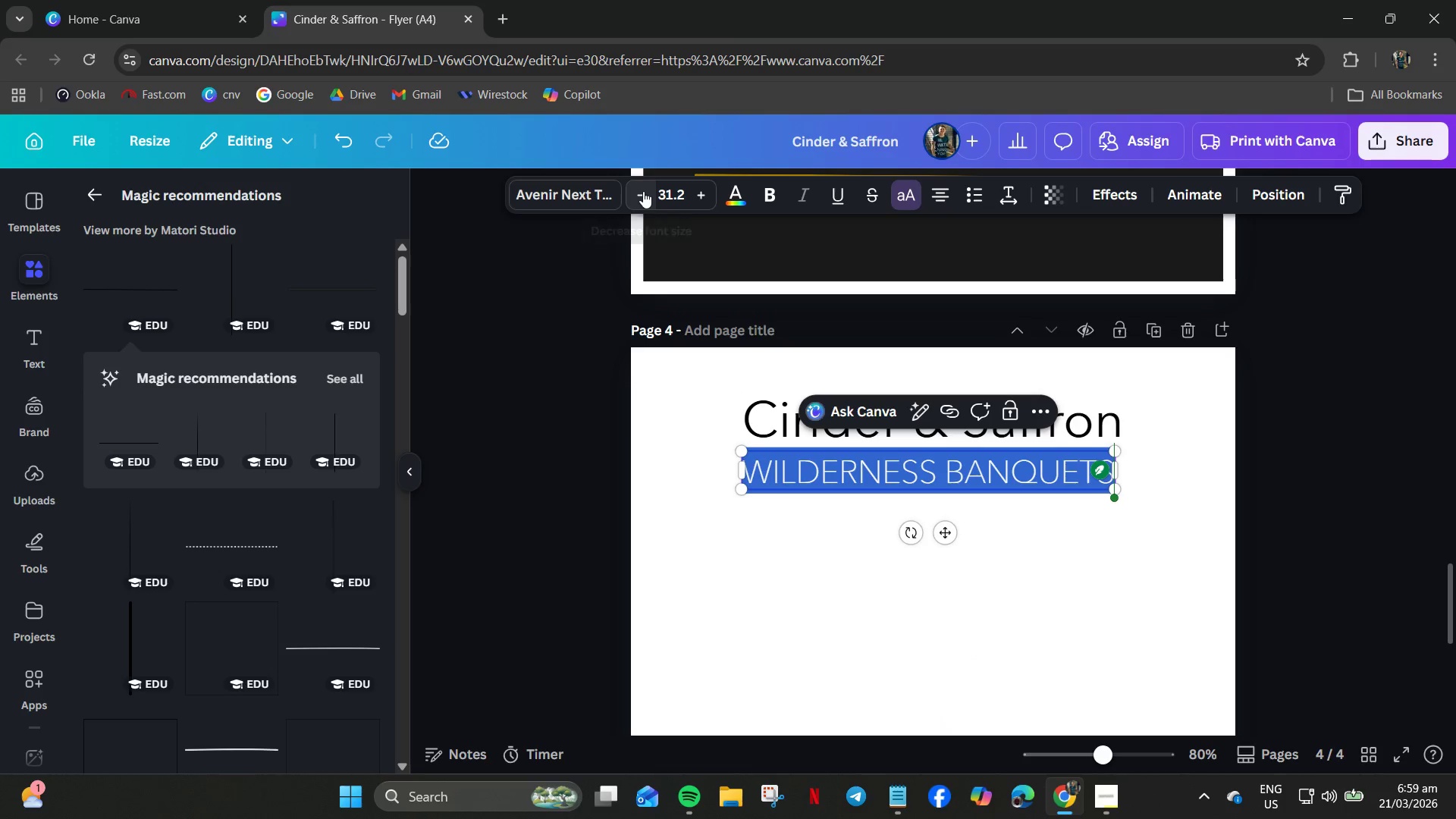 
triple_click([639, 191])
 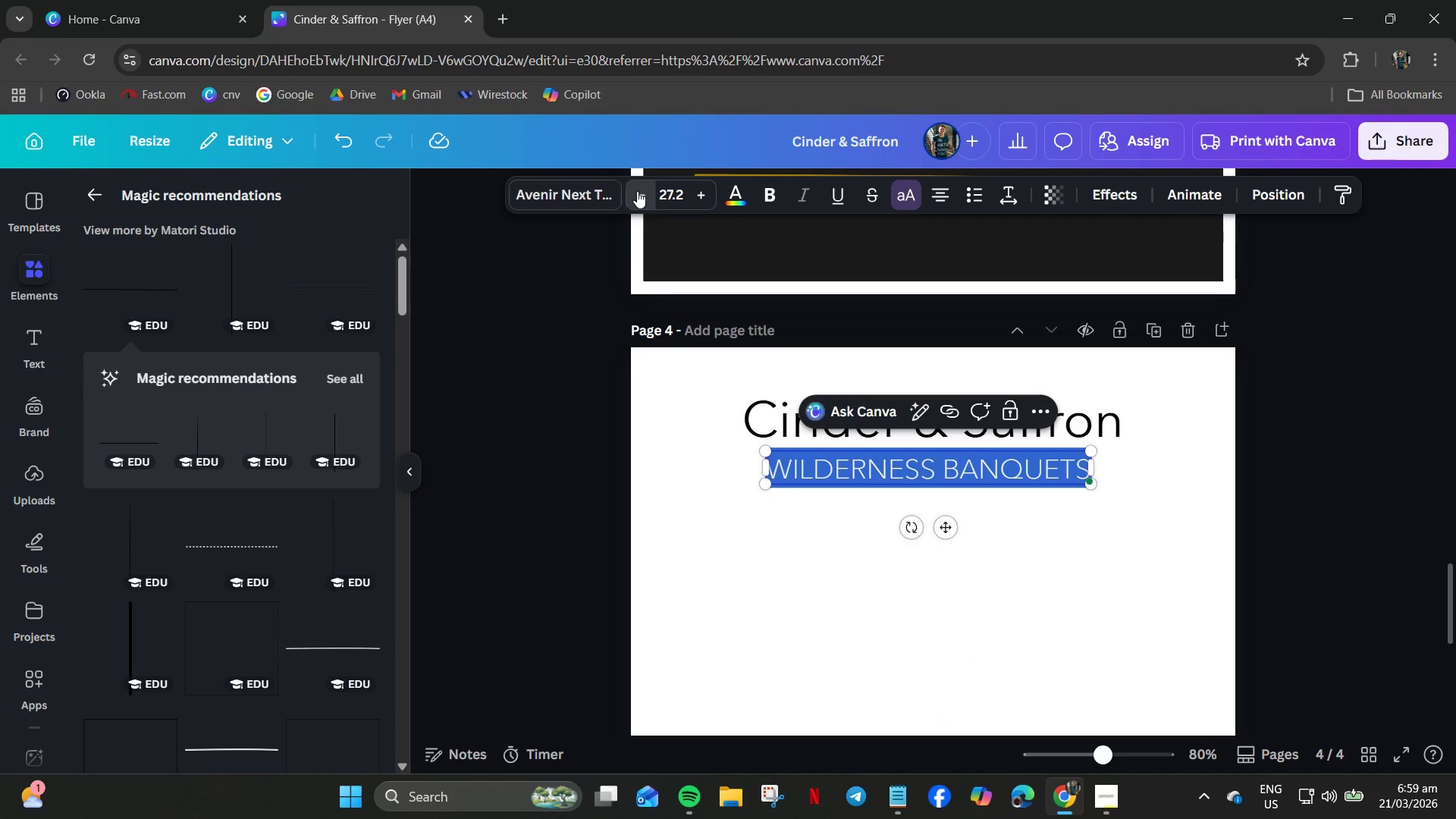 
triple_click([637, 191])
 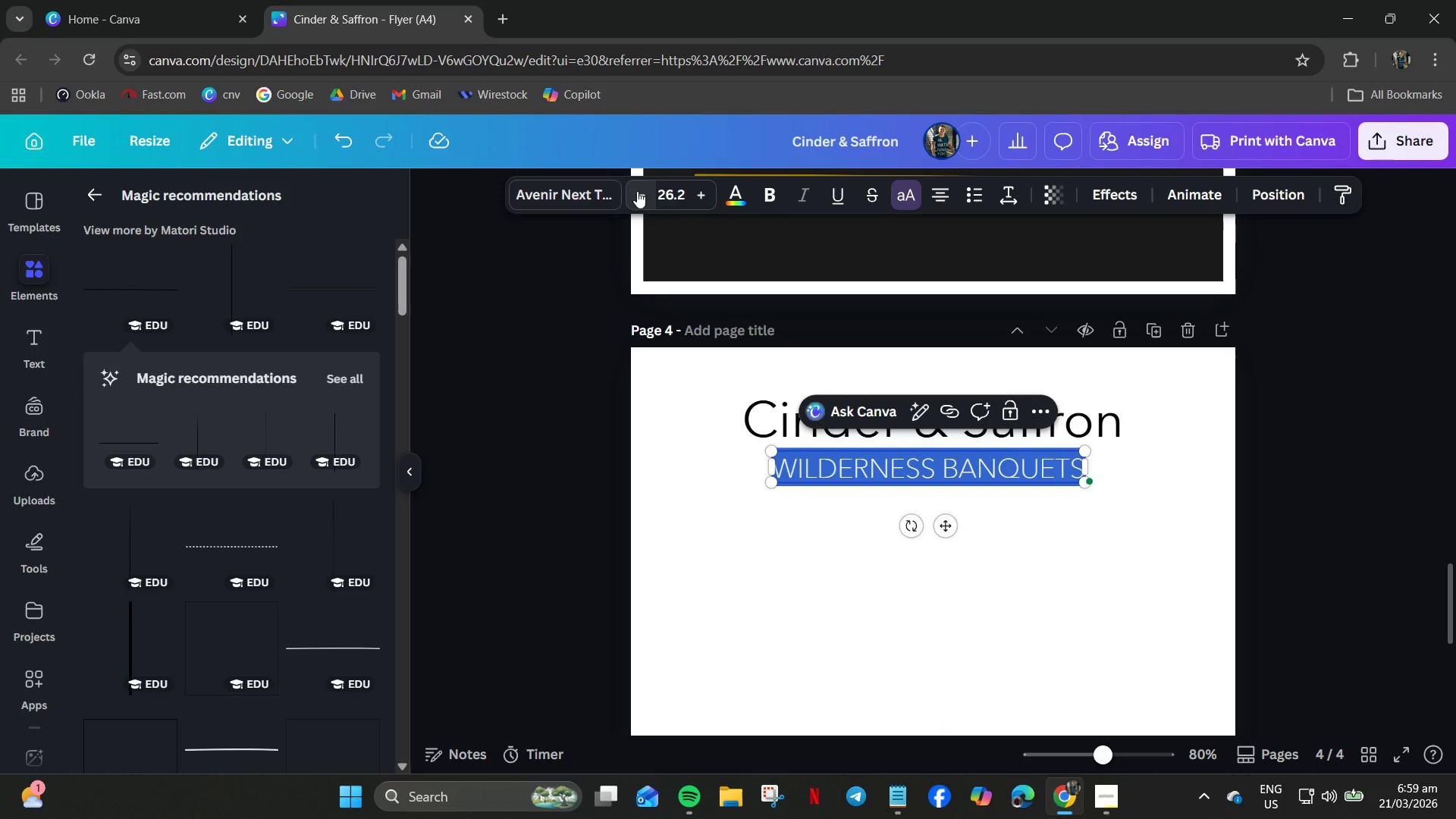 
triple_click([637, 191])
 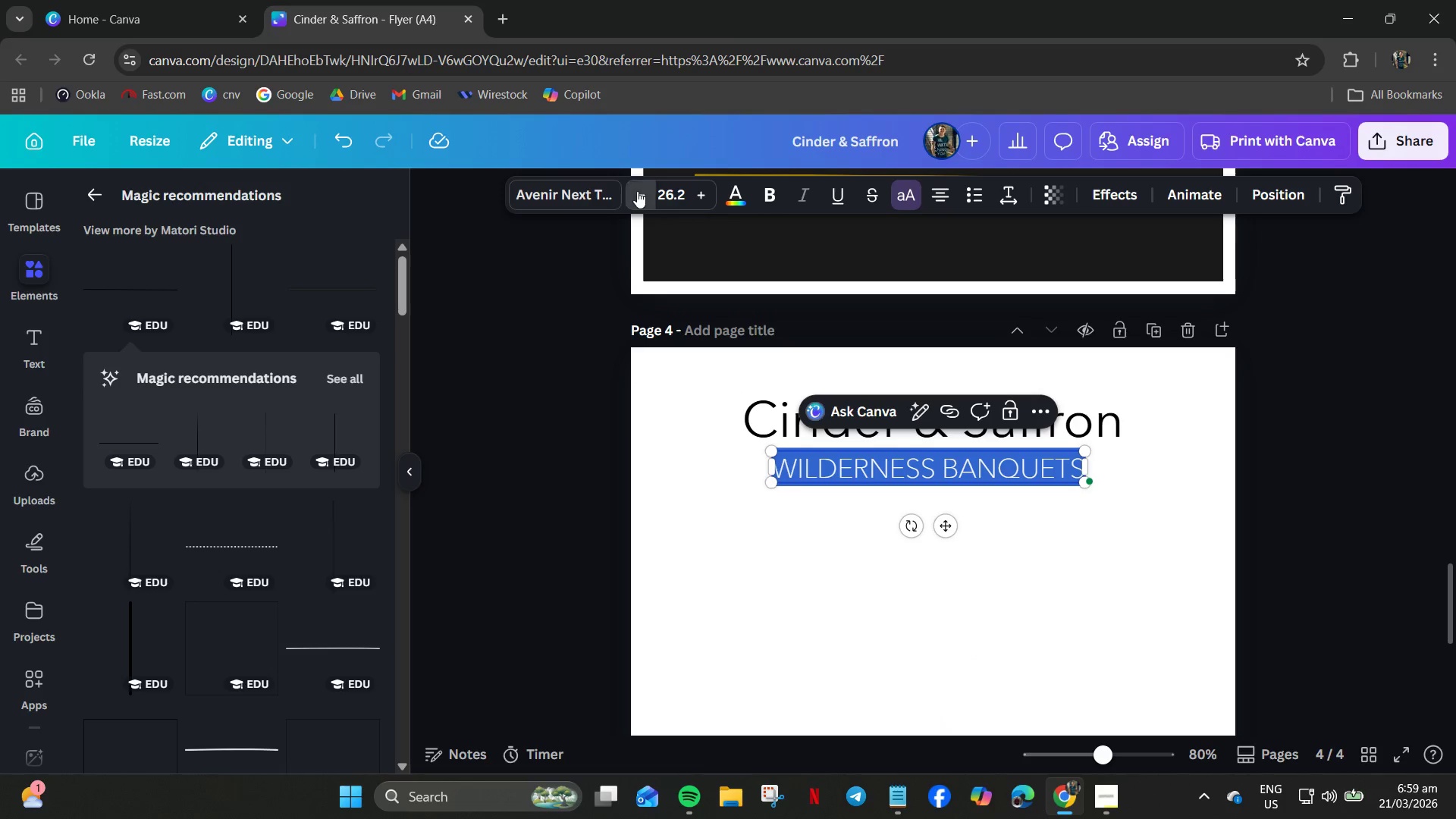 
triple_click([637, 191])
 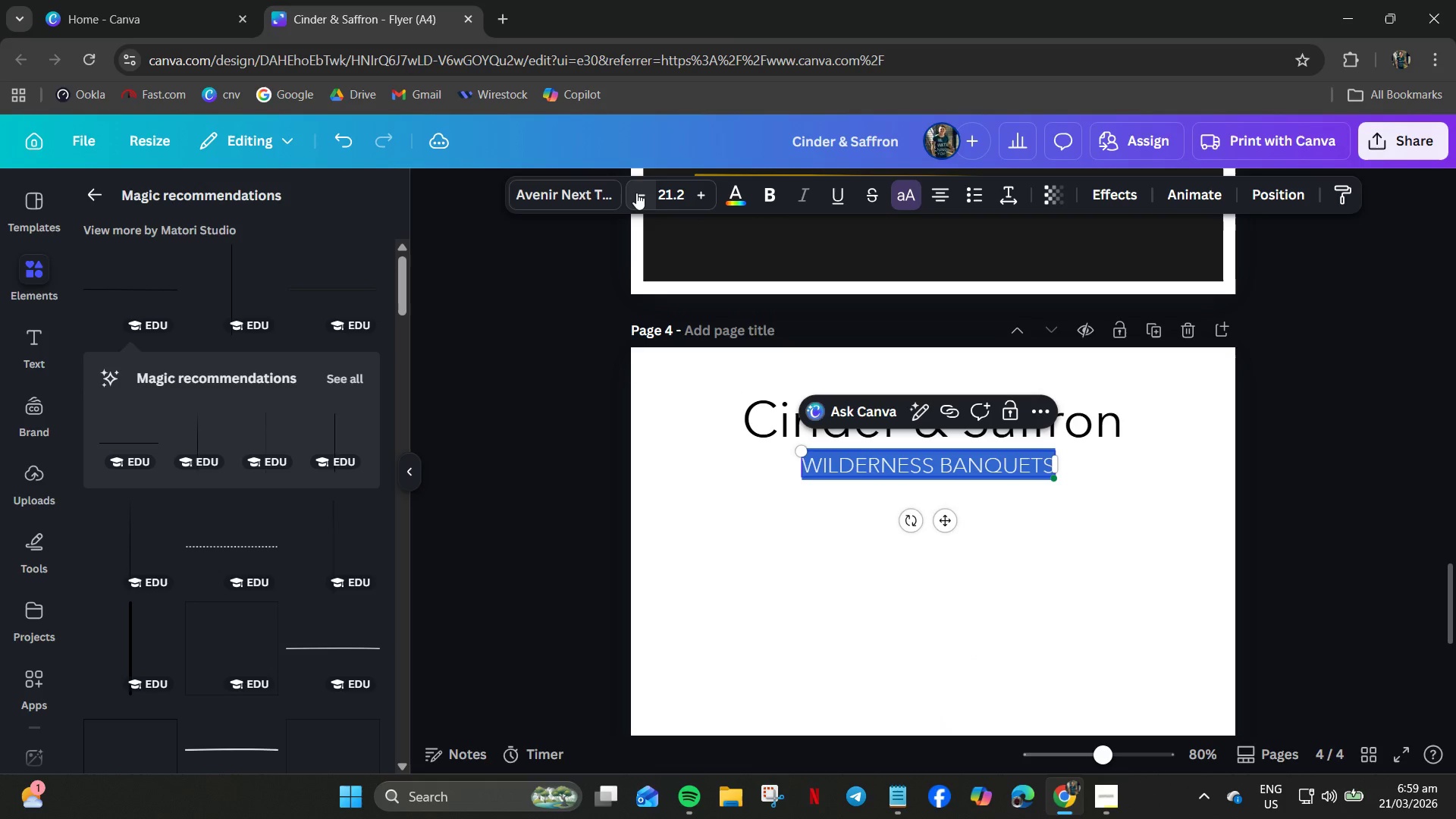 
double_click([637, 193])
 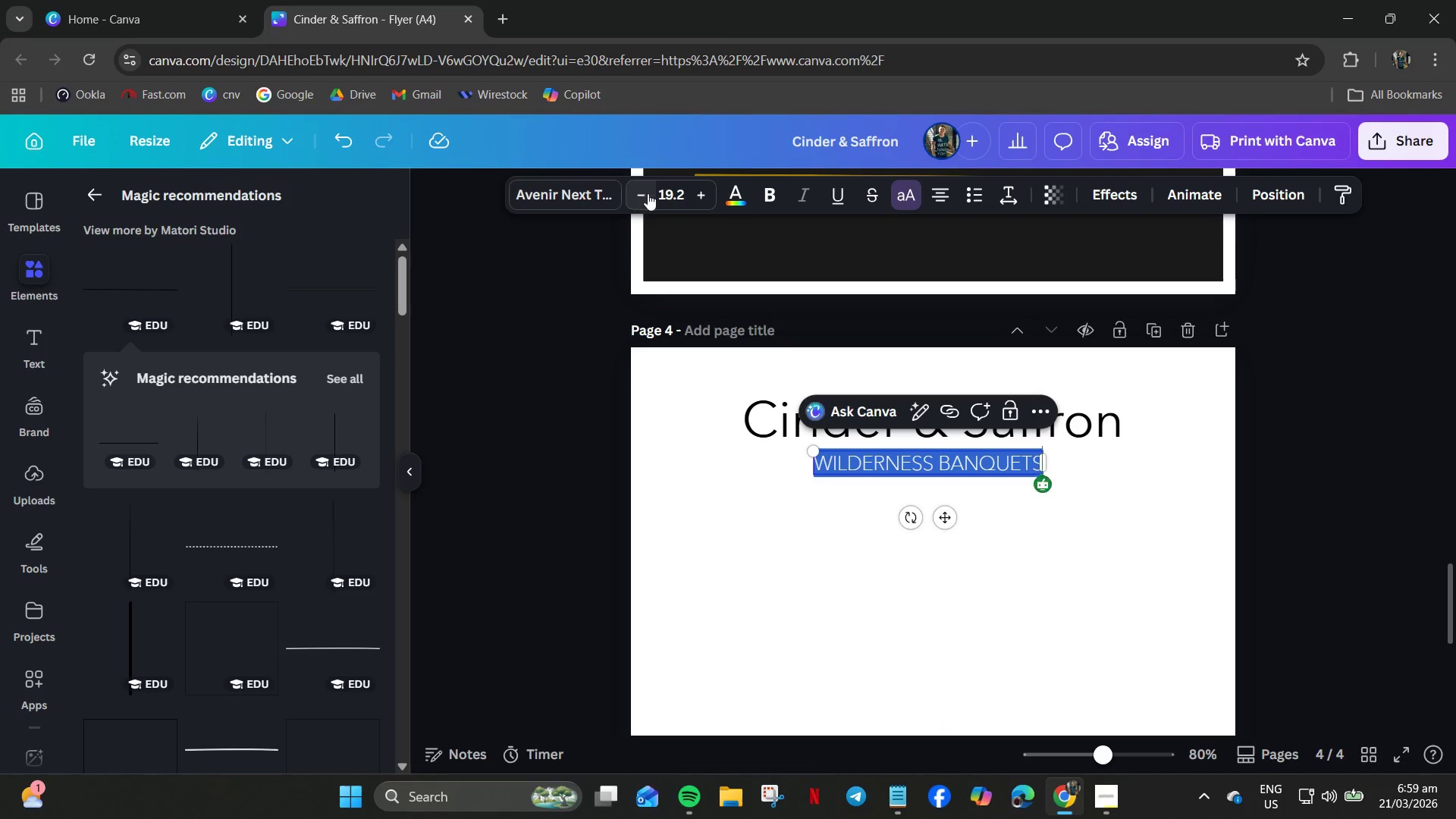 
left_click([668, 193])
 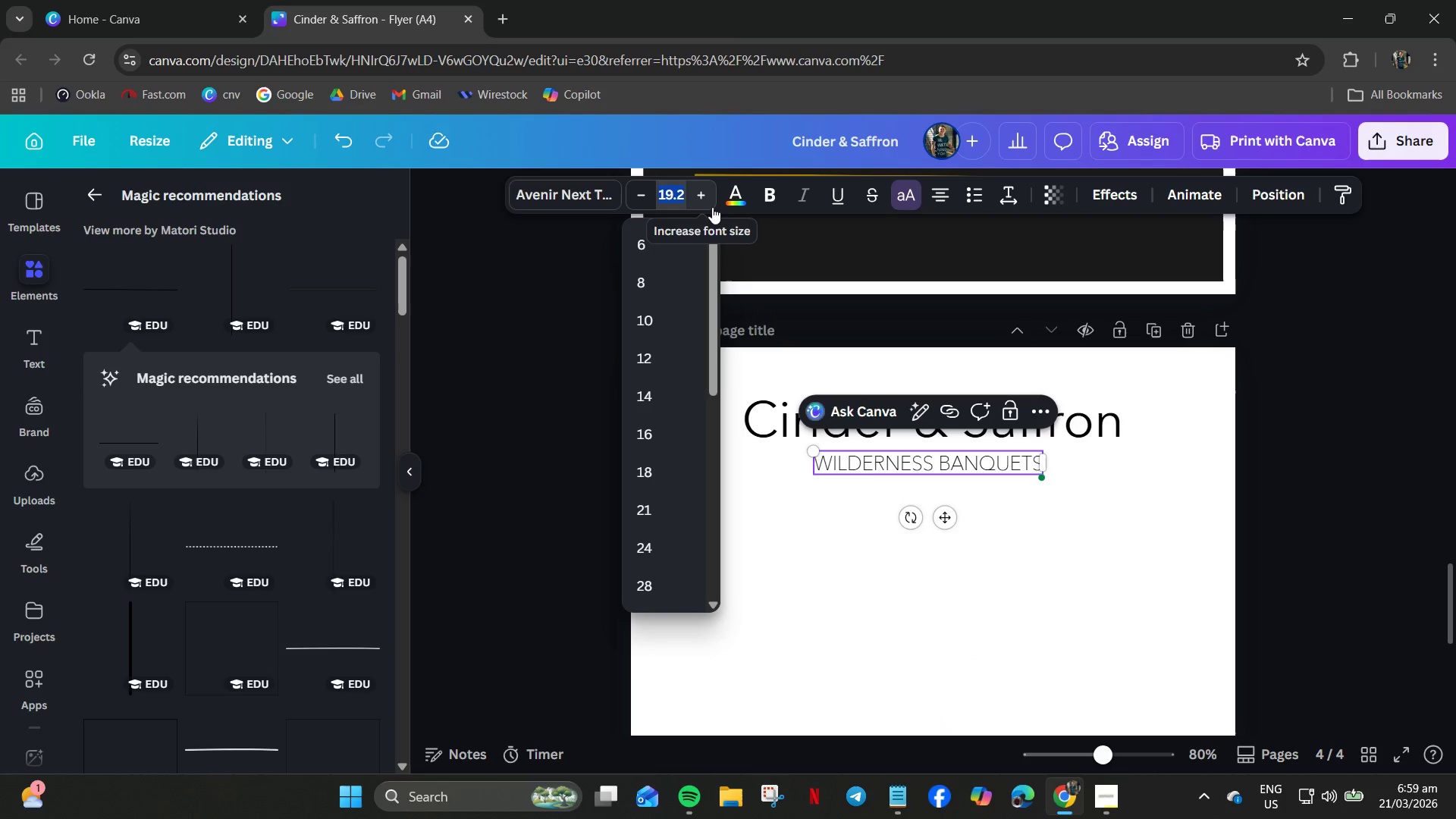 
key(Numpad5)
 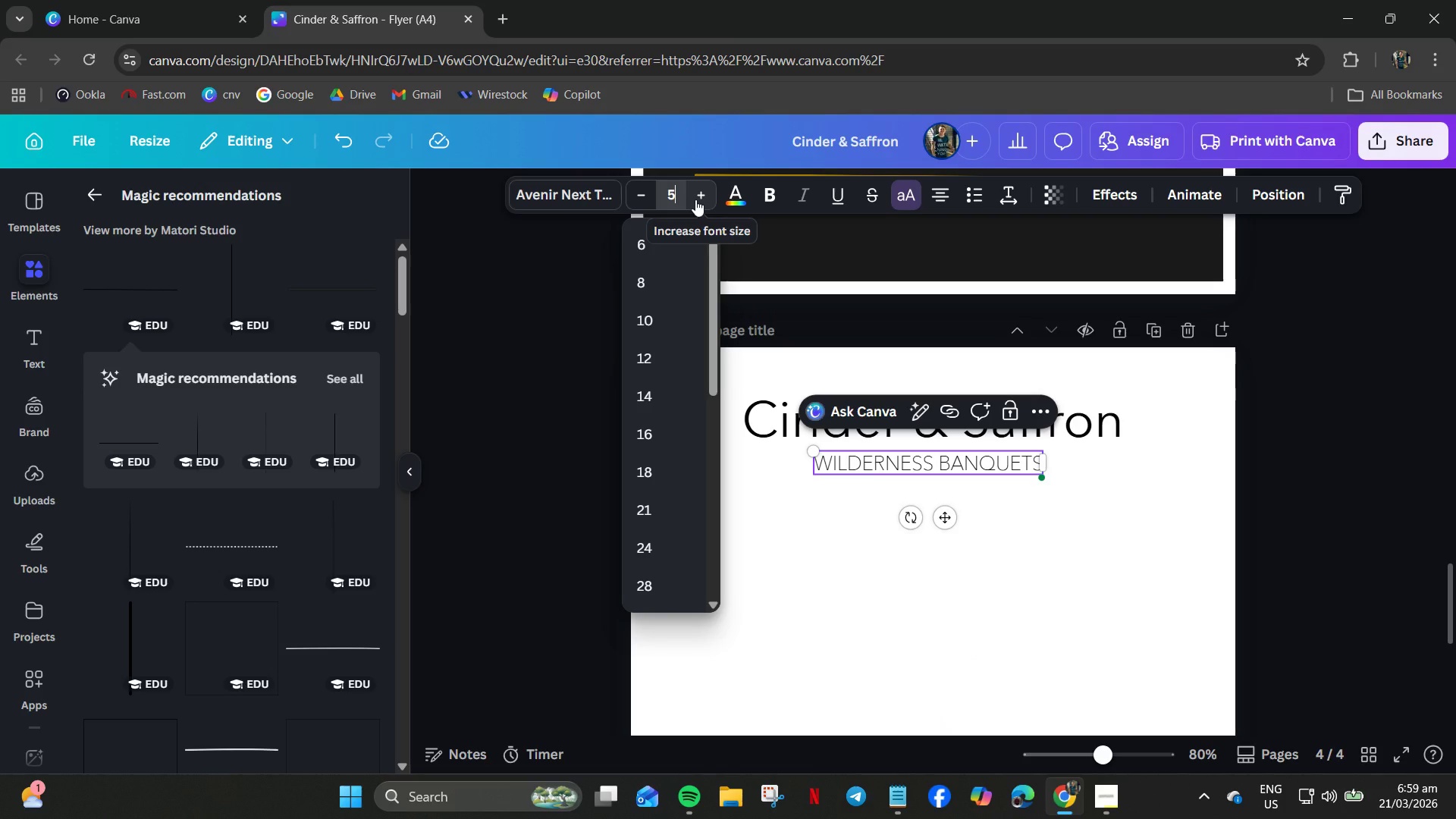 
key(Backspace)
 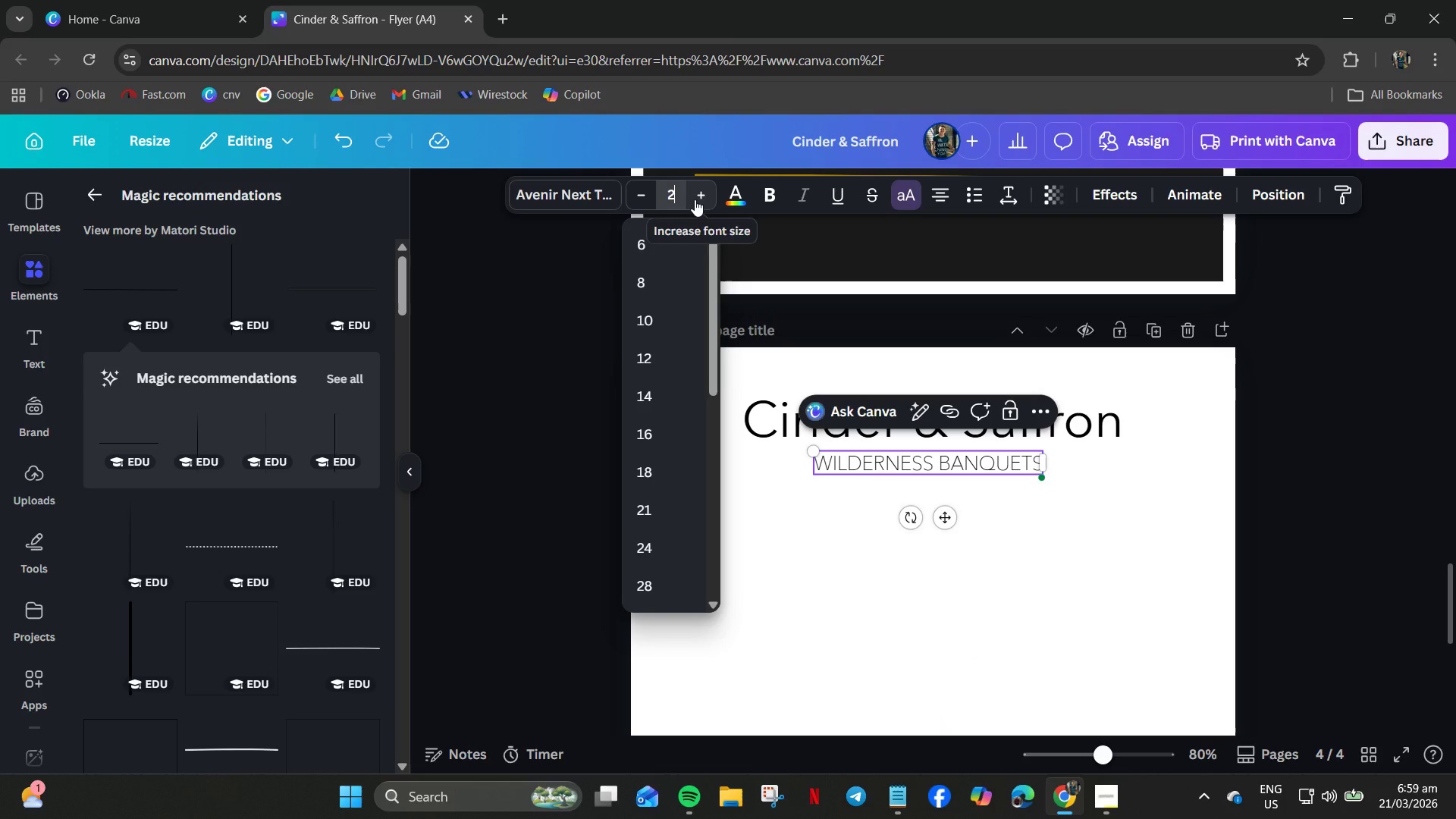 
key(Numpad2)
 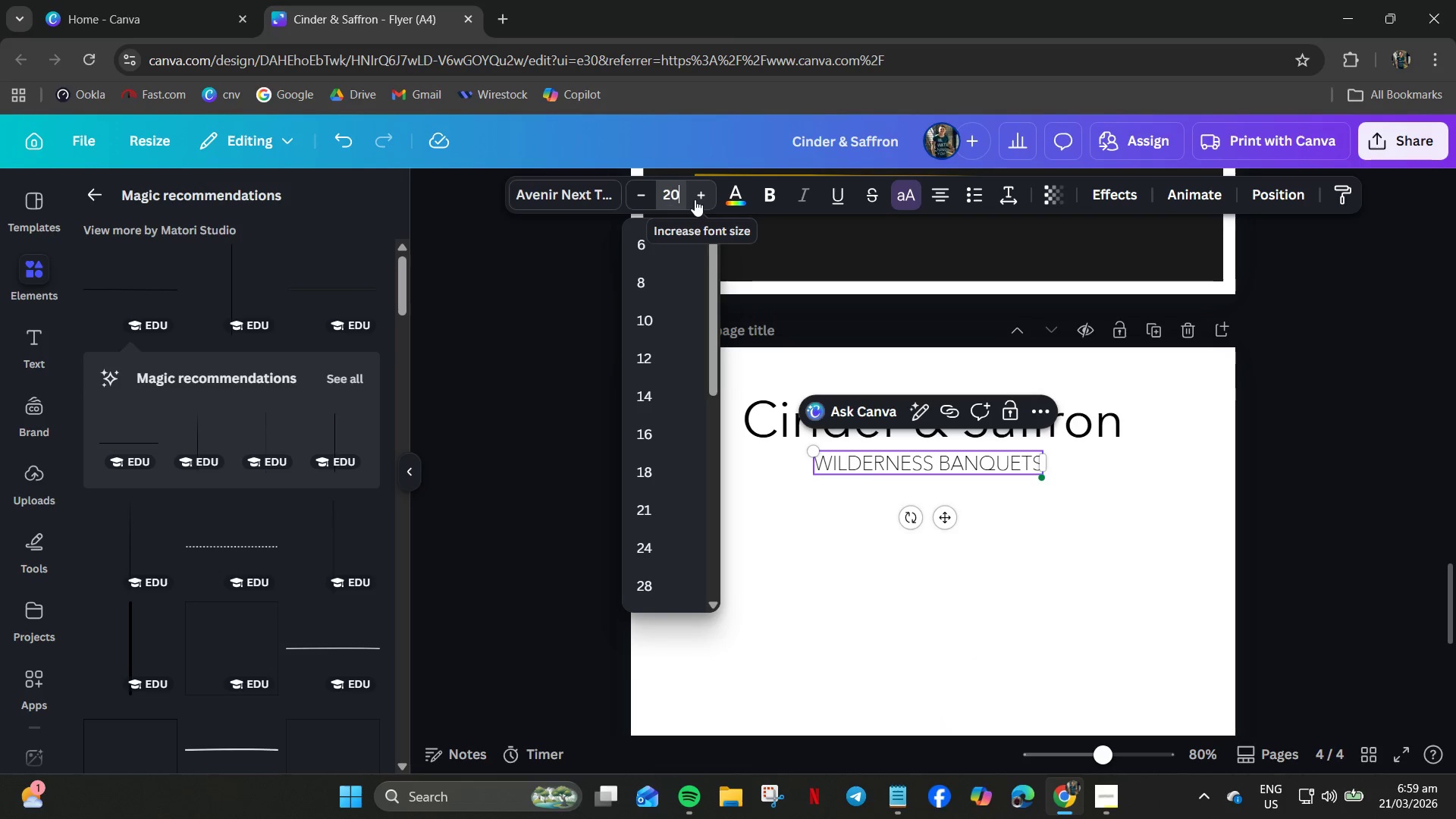 
key(Numpad0)
 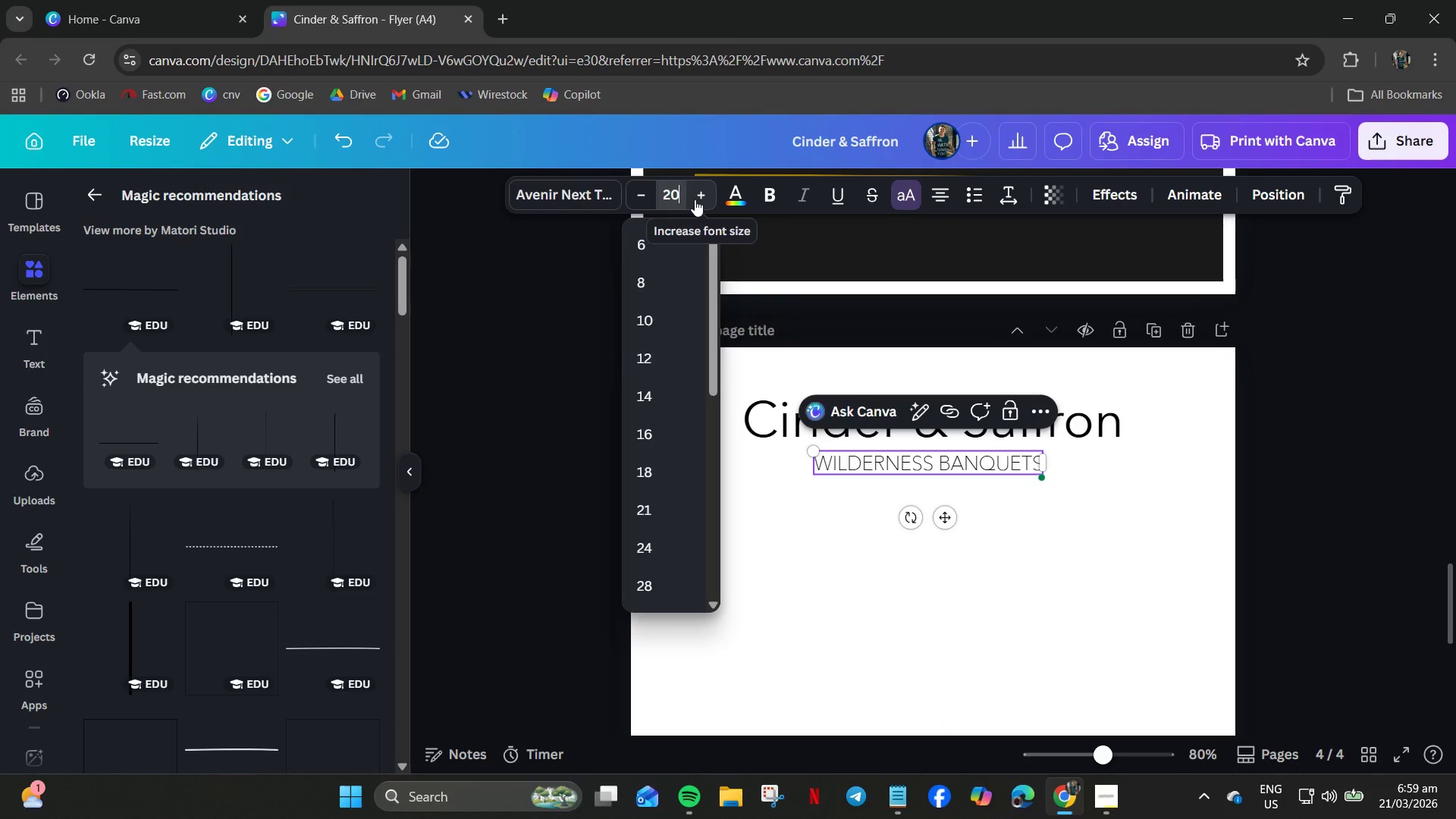 
key(NumpadEnter)
 